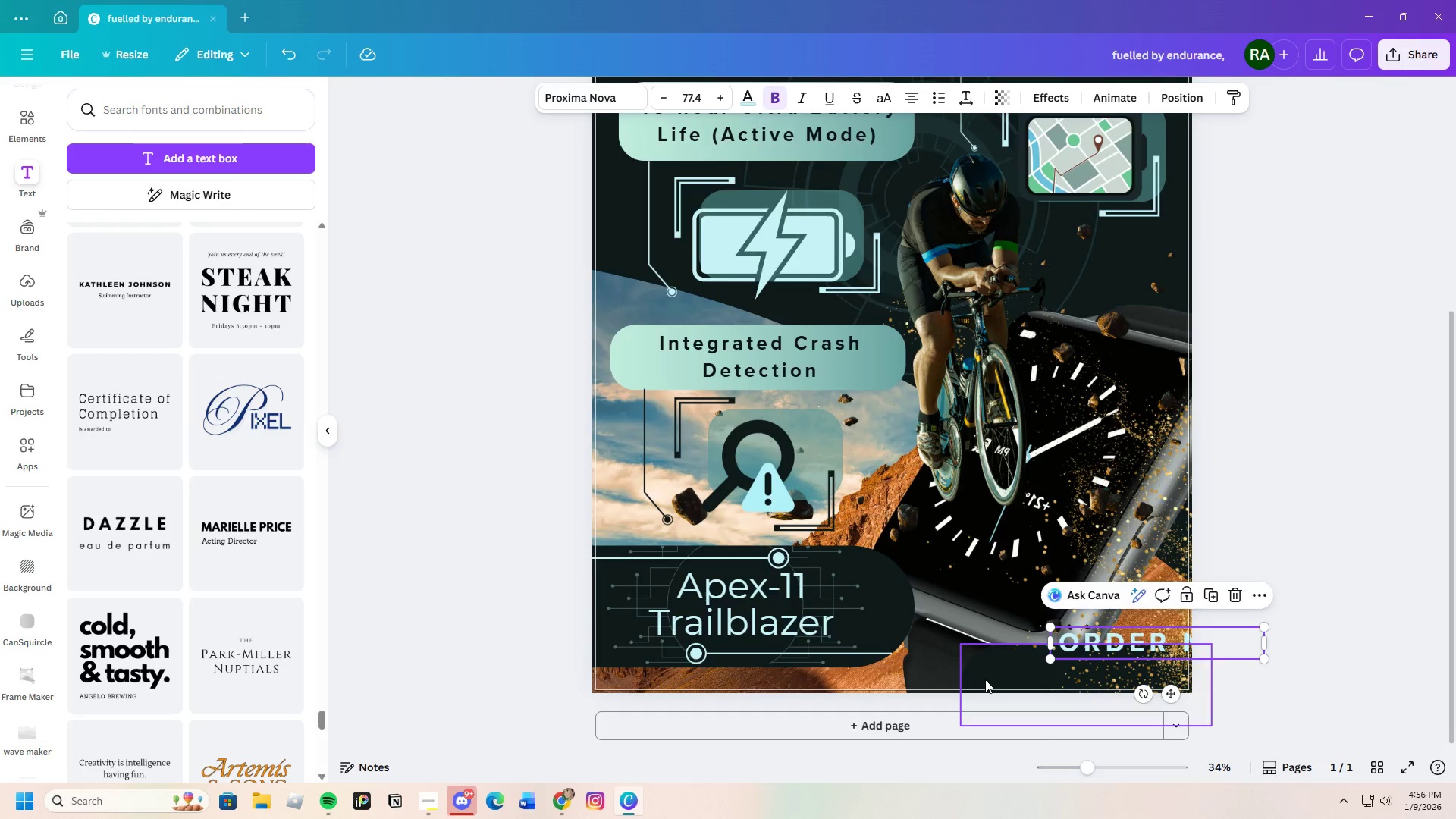 
left_click([985, 679])
 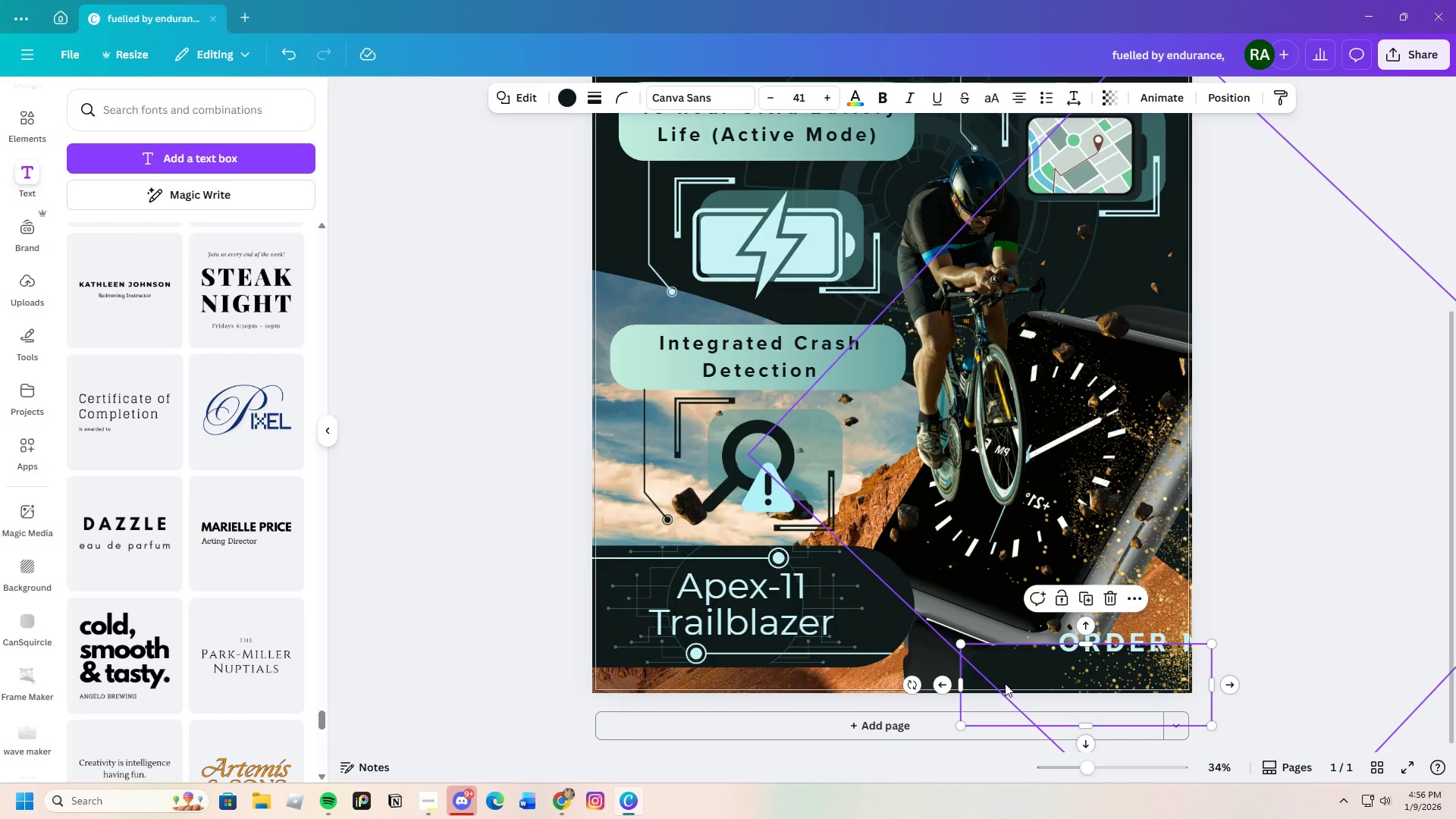 
right_click([980, 683])
 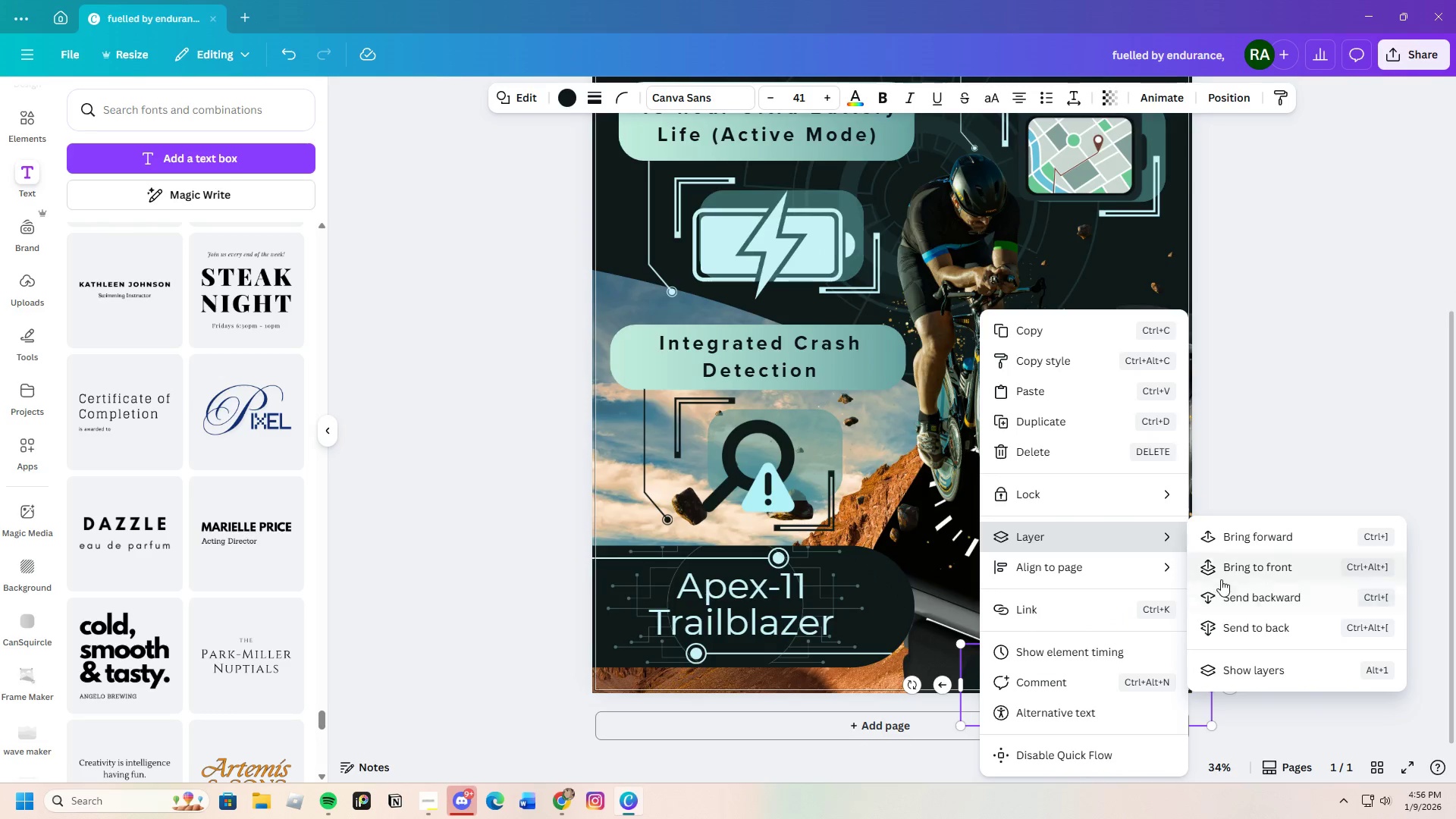 
left_click([1233, 539])
 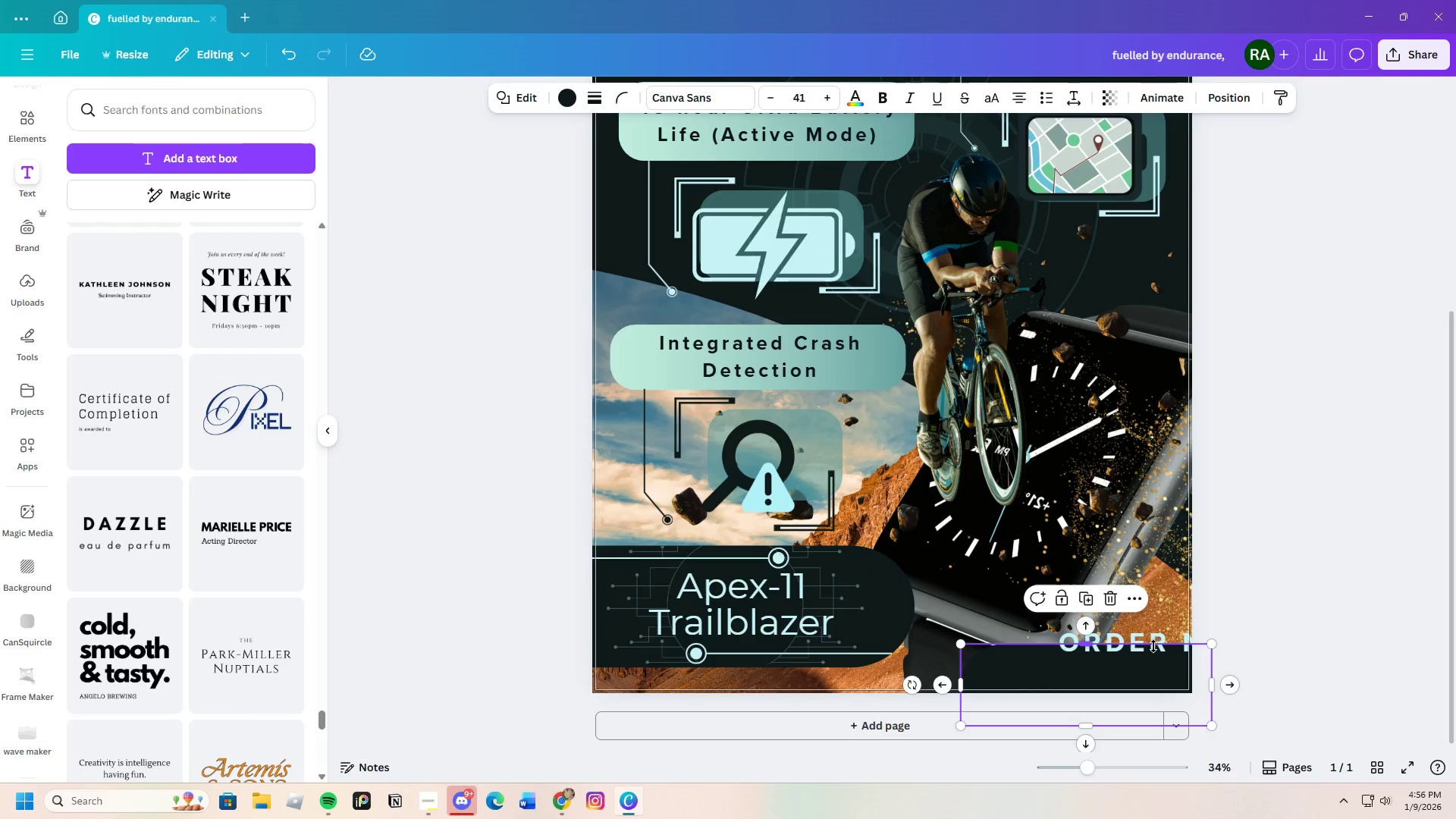 
left_click([1301, 641])
 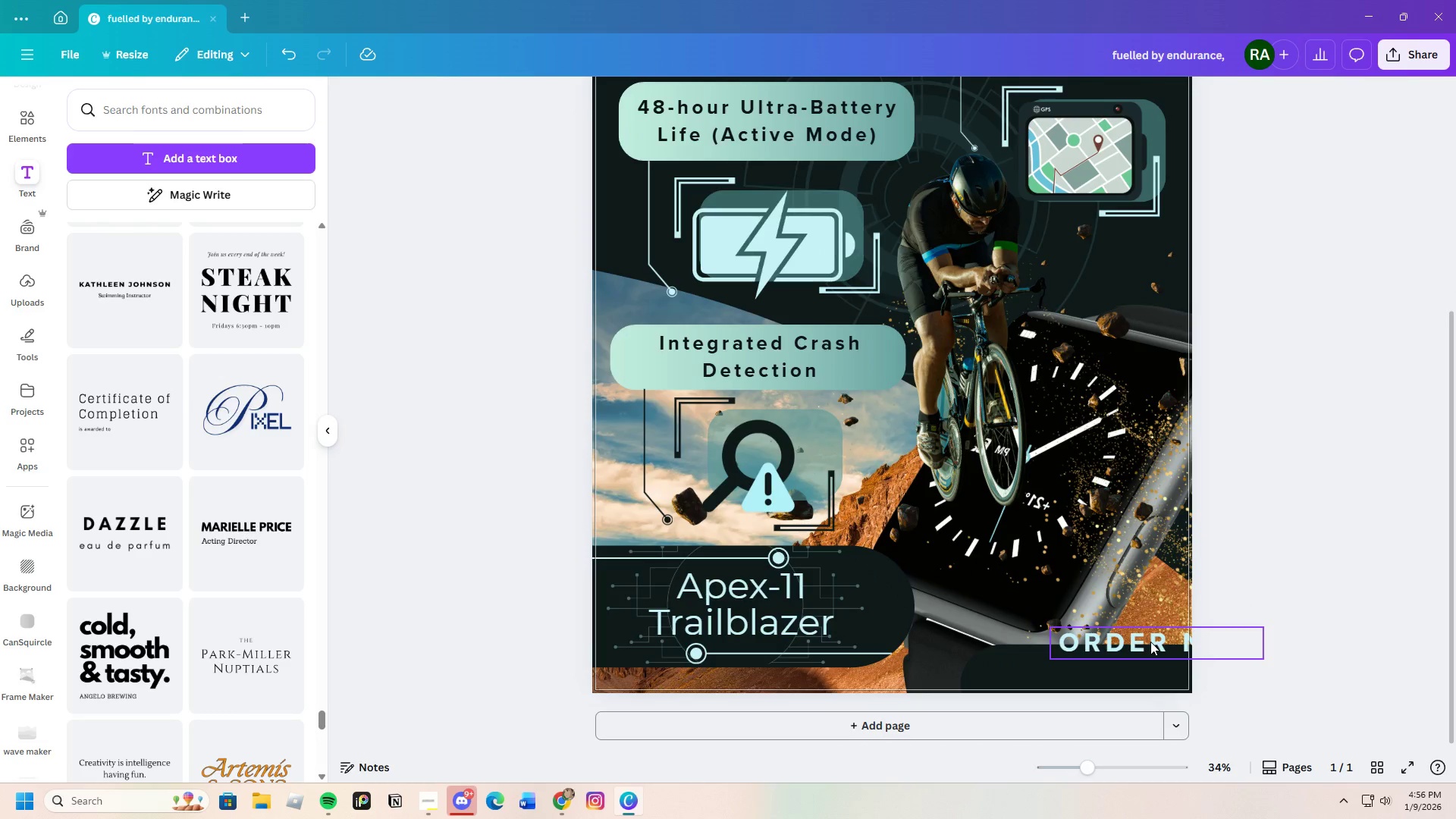 
left_click_drag(start_coordinate=[1150, 642], to_coordinate=[1080, 668])
 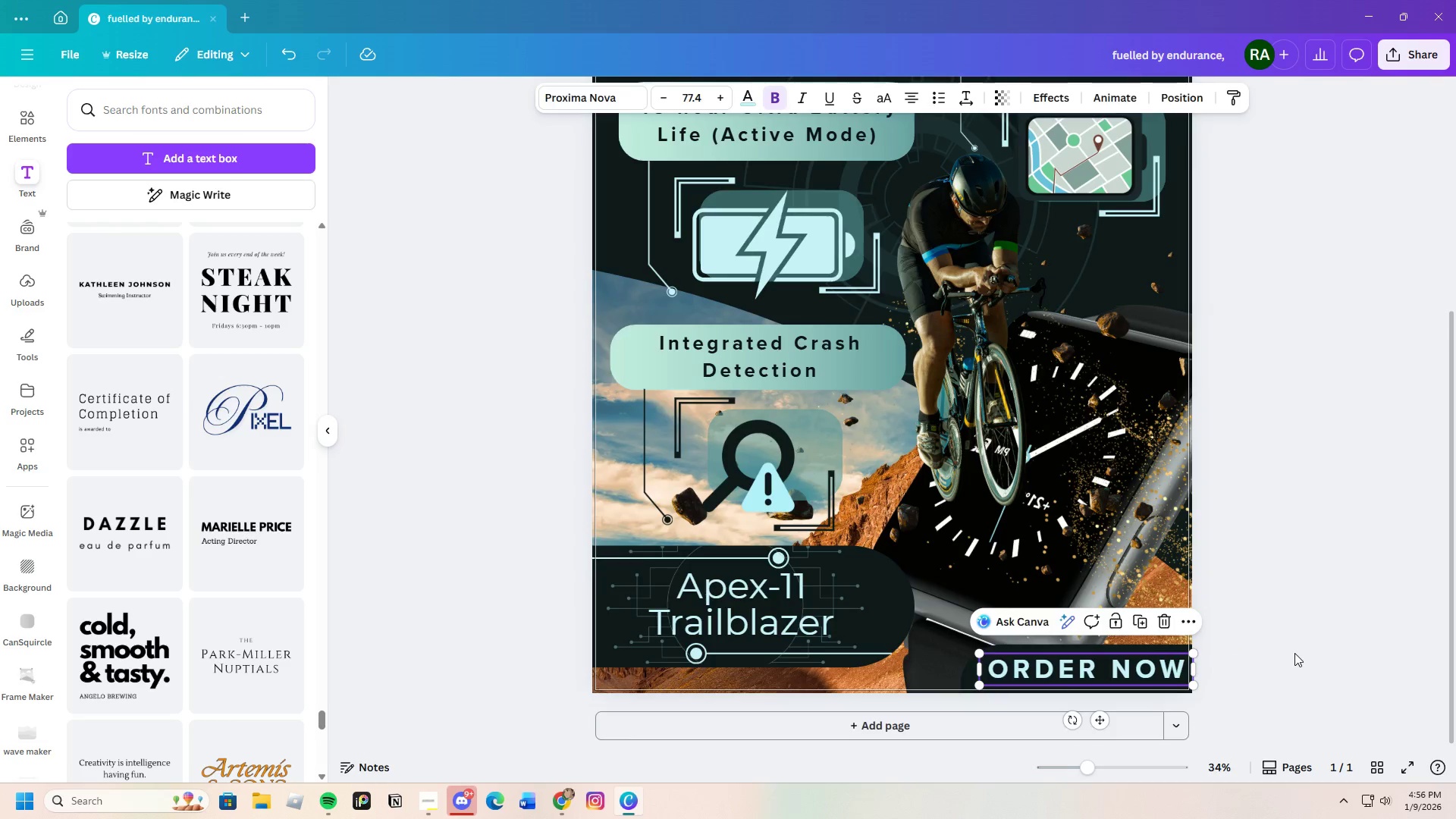 
left_click([1294, 653])
 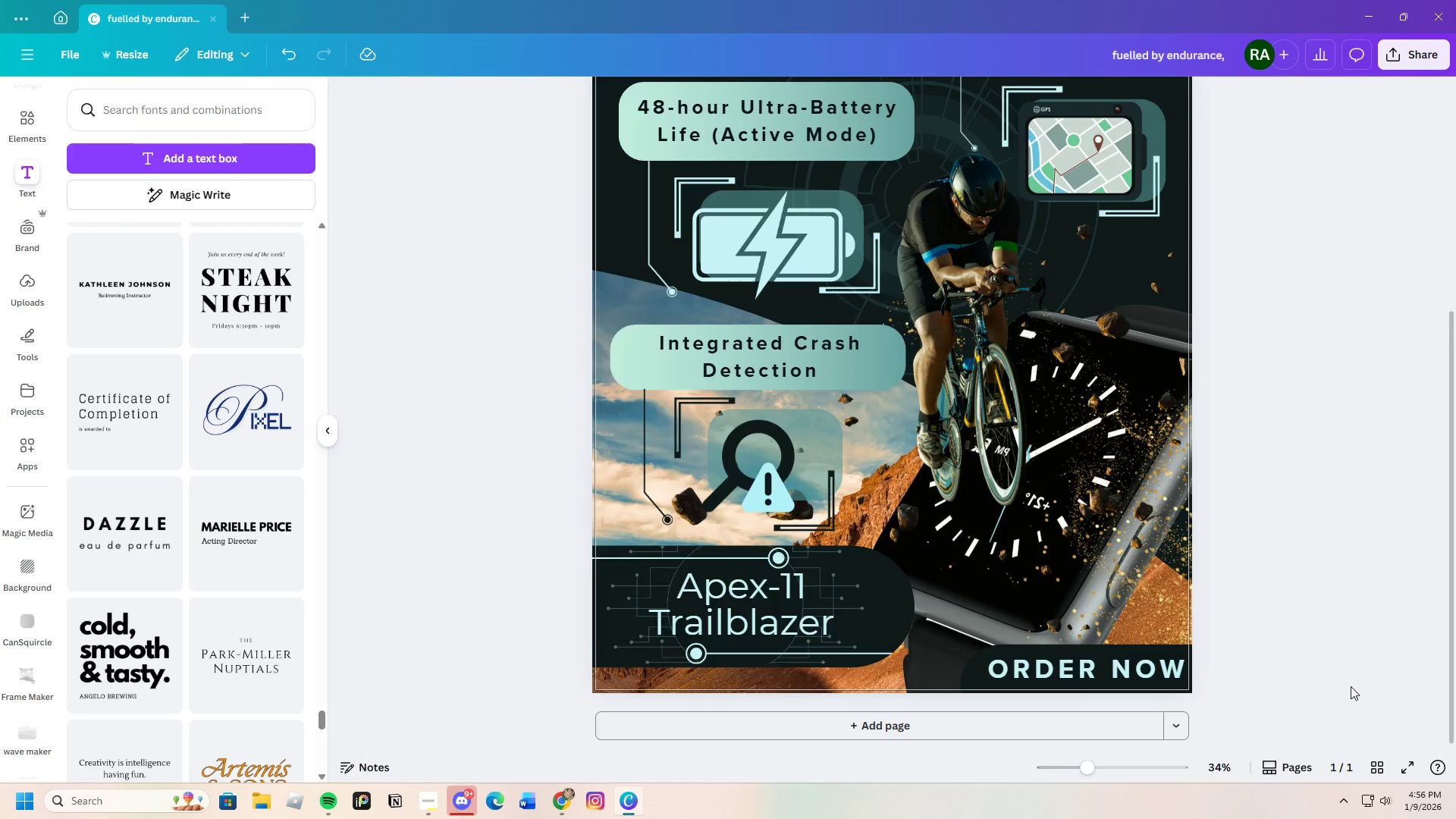 
scroll: coordinate [1336, 674], scroll_direction: up, amount: 5.0
 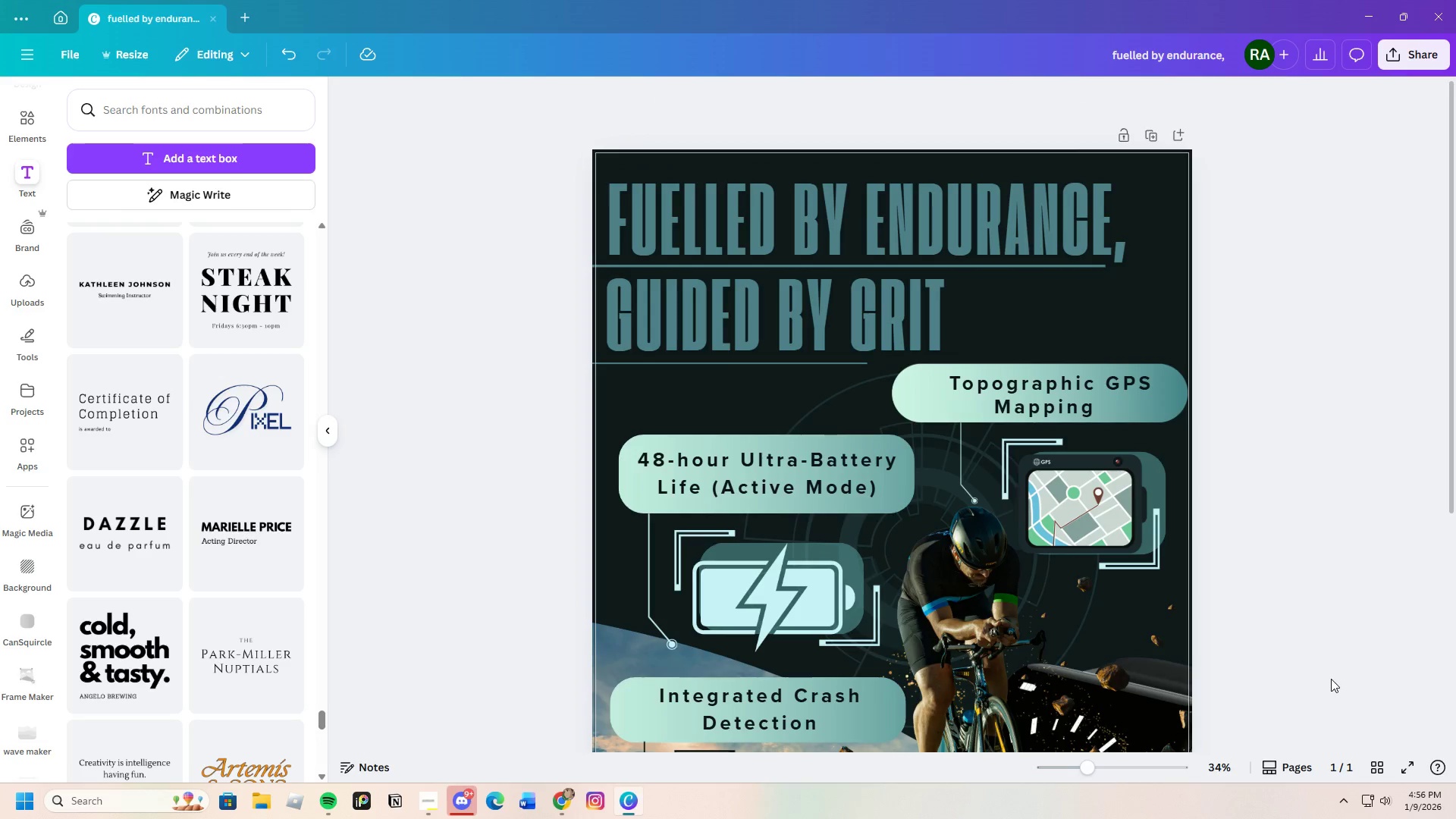 
scroll: coordinate [1329, 678], scroll_direction: down, amount: 3.0
 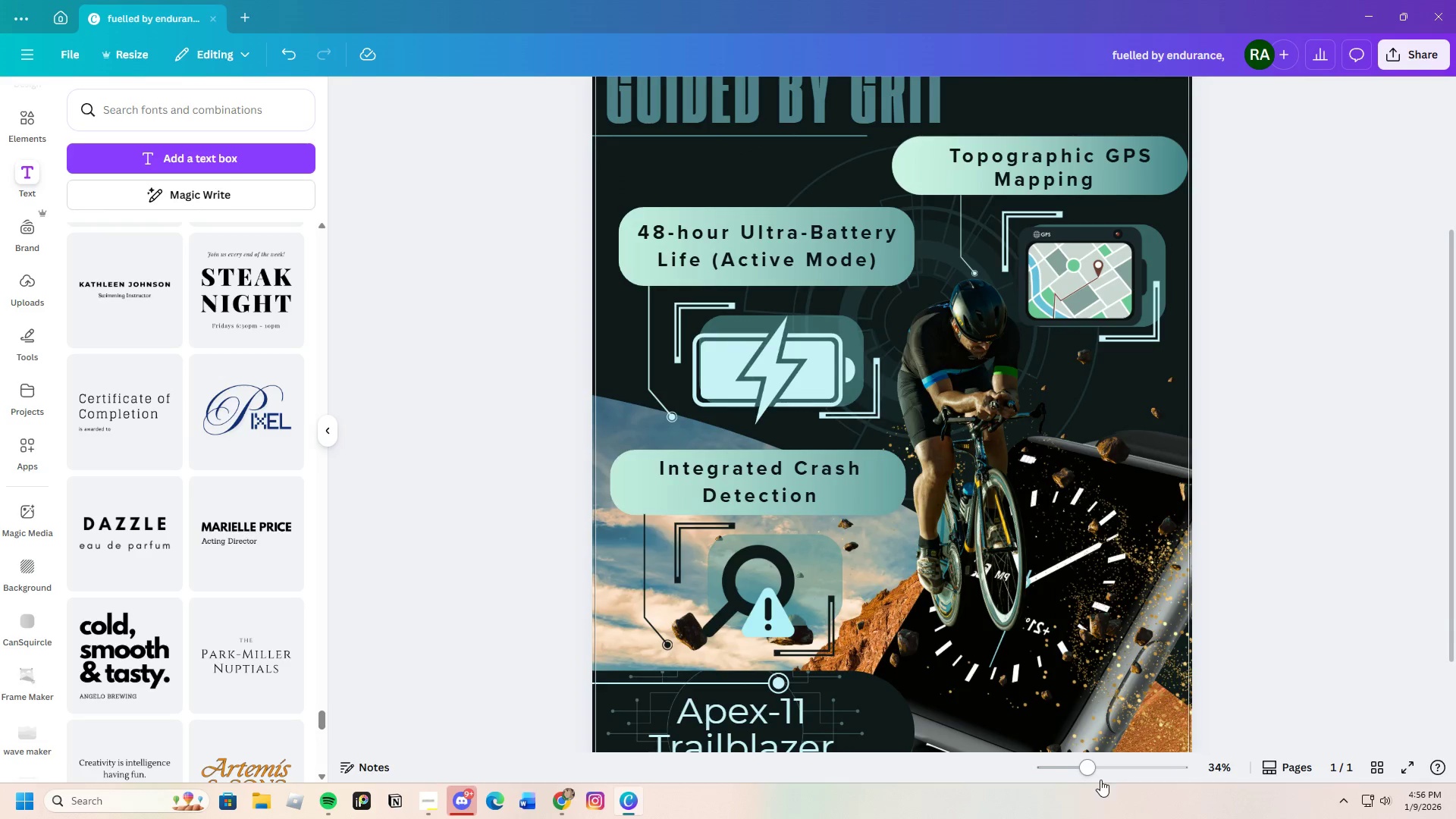 
left_click_drag(start_coordinate=[1087, 768], to_coordinate=[1077, 773])
 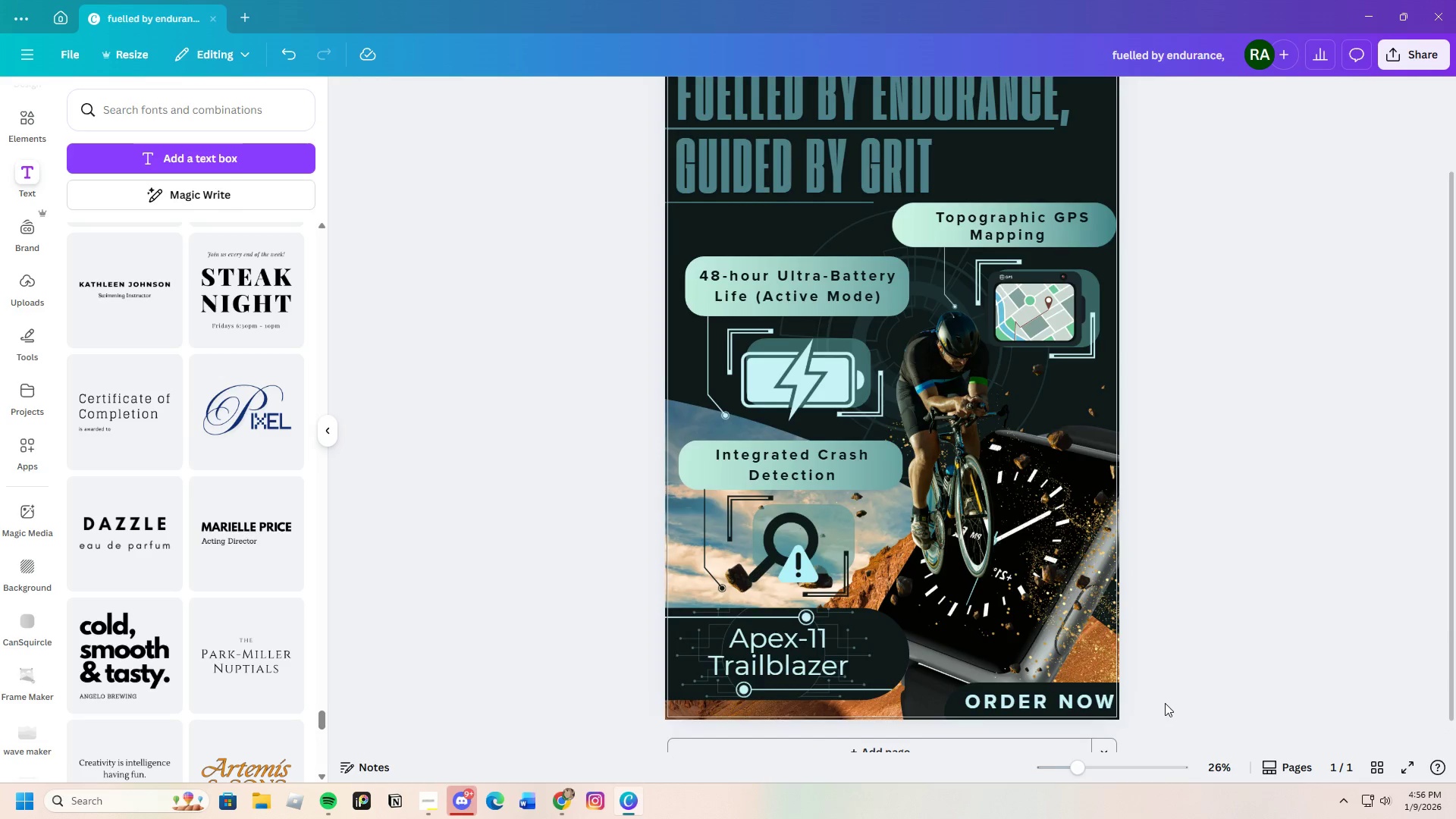 
scroll: coordinate [1163, 703], scroll_direction: down, amount: 1.0
 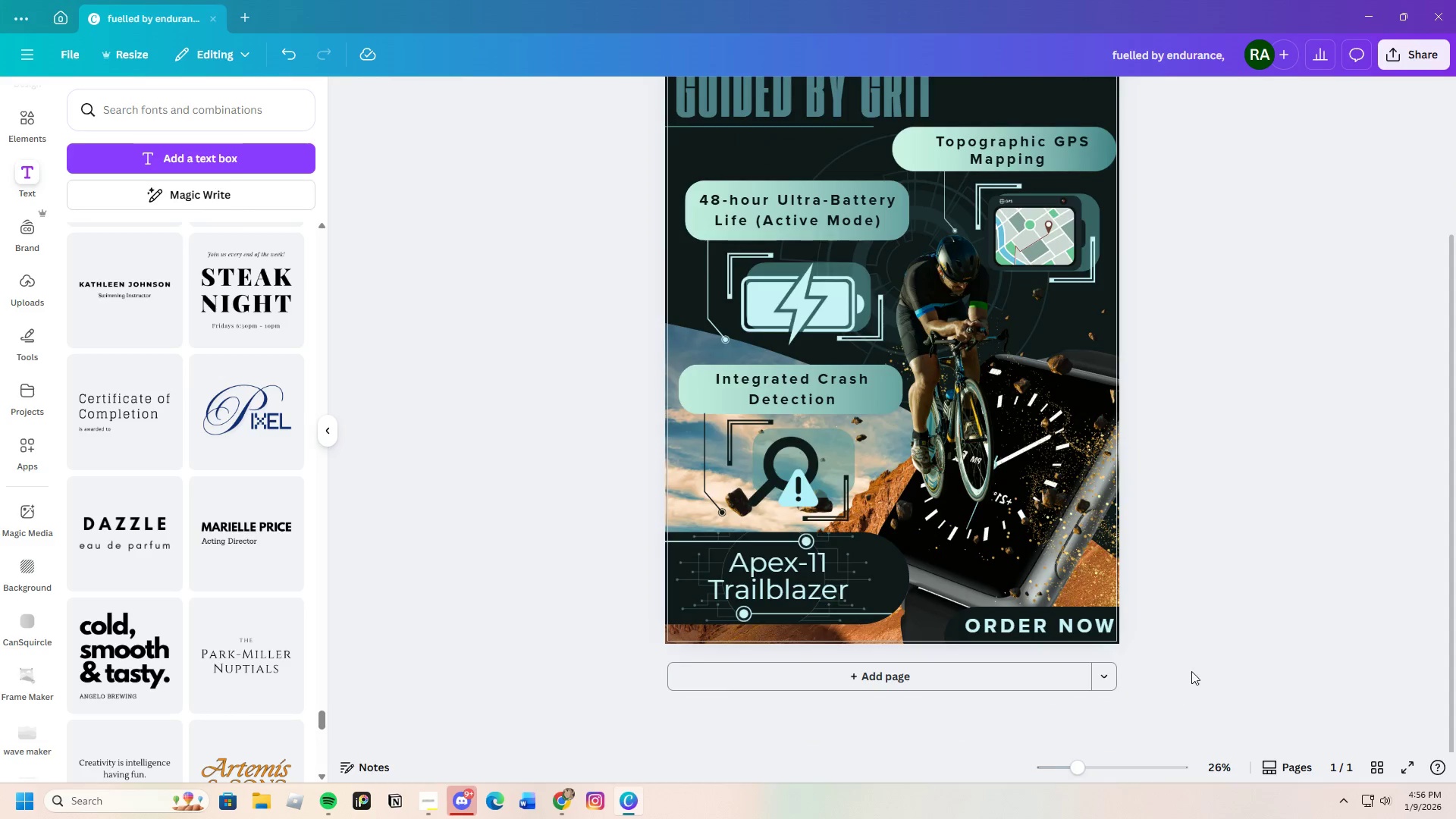 
left_click([1192, 670])
 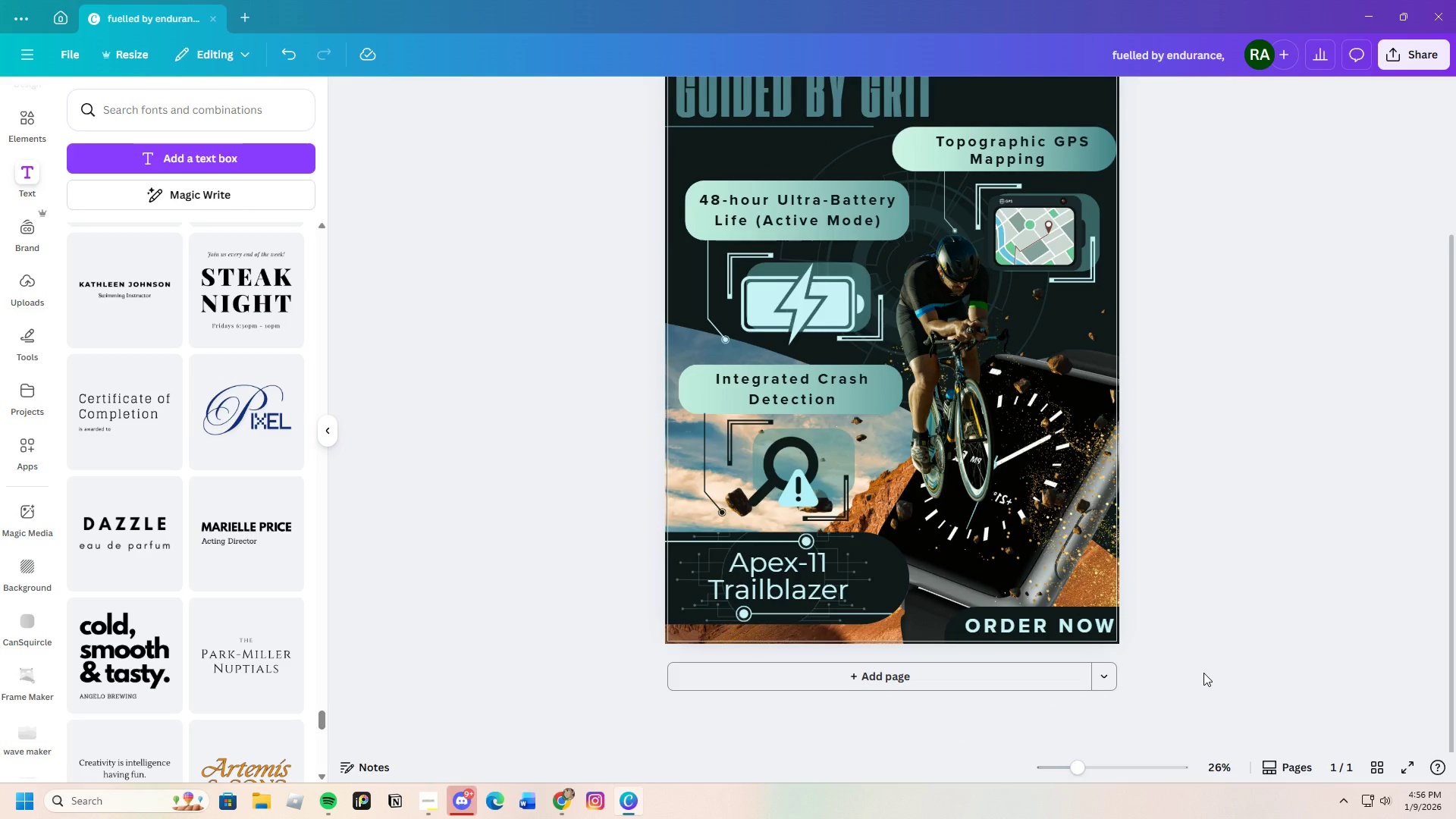 
scroll: coordinate [1203, 673], scroll_direction: up, amount: 2.0
 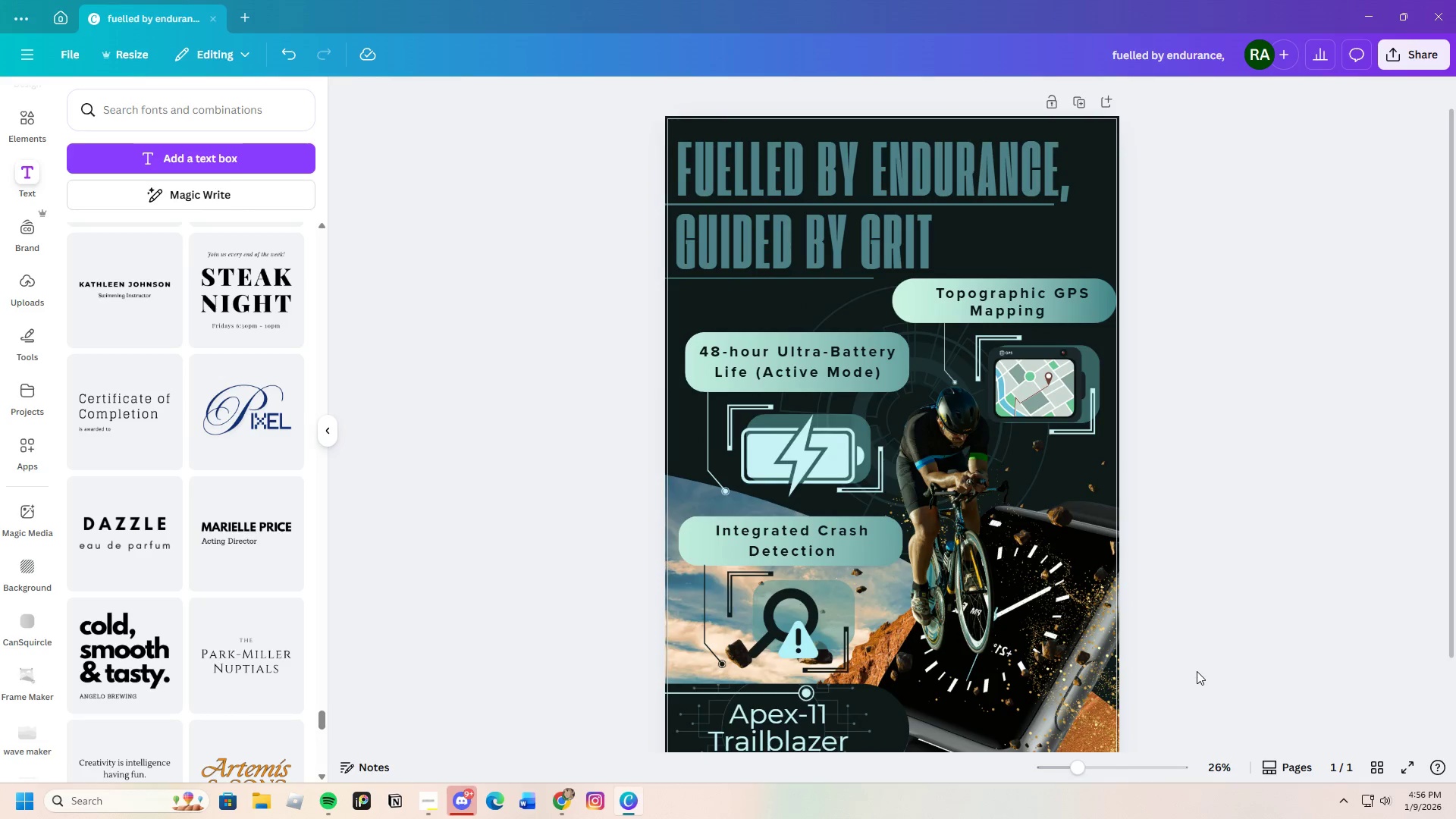 
scroll: coordinate [1195, 671], scroll_direction: down, amount: 2.0
 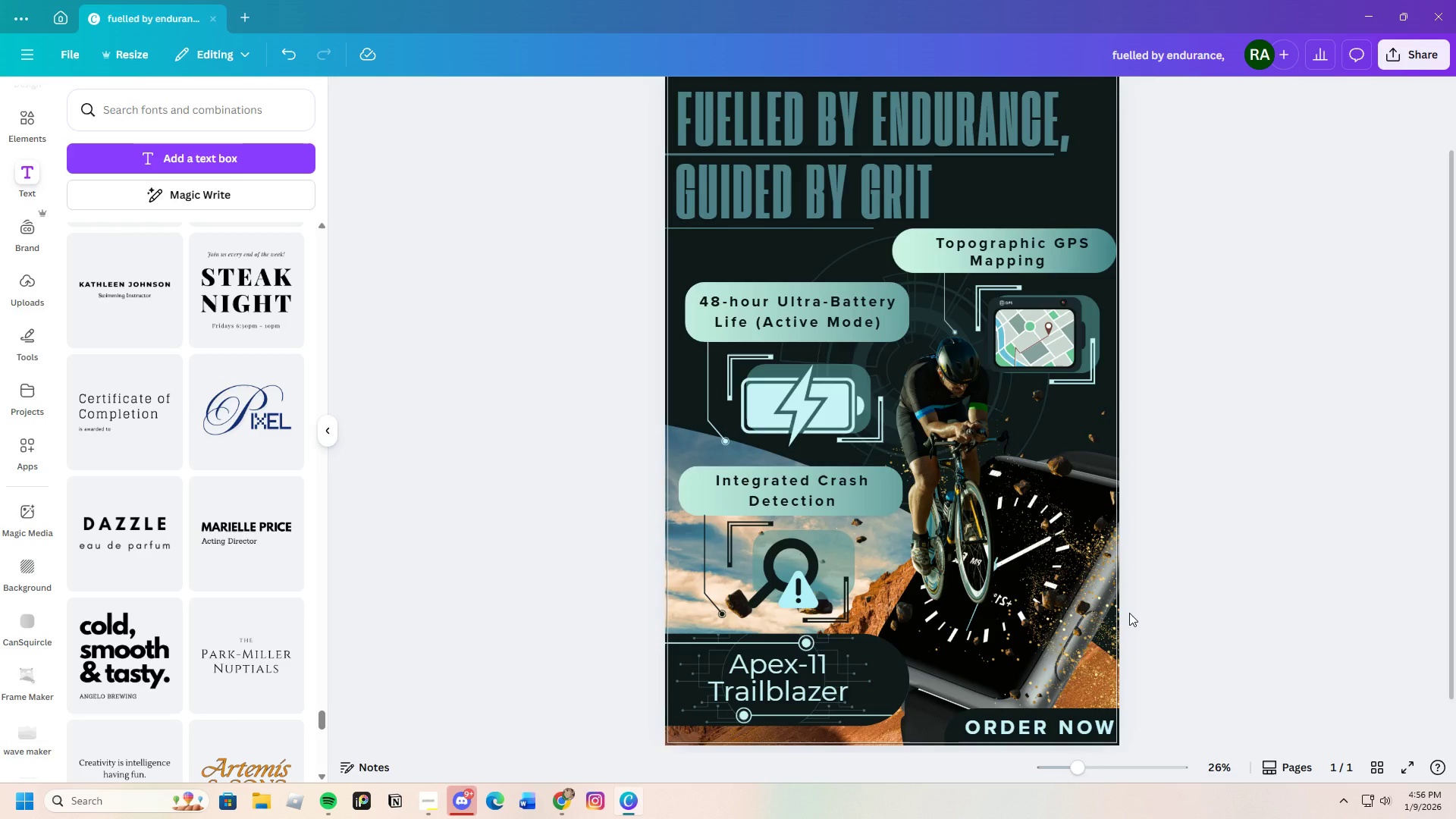 
wait(12.64)
 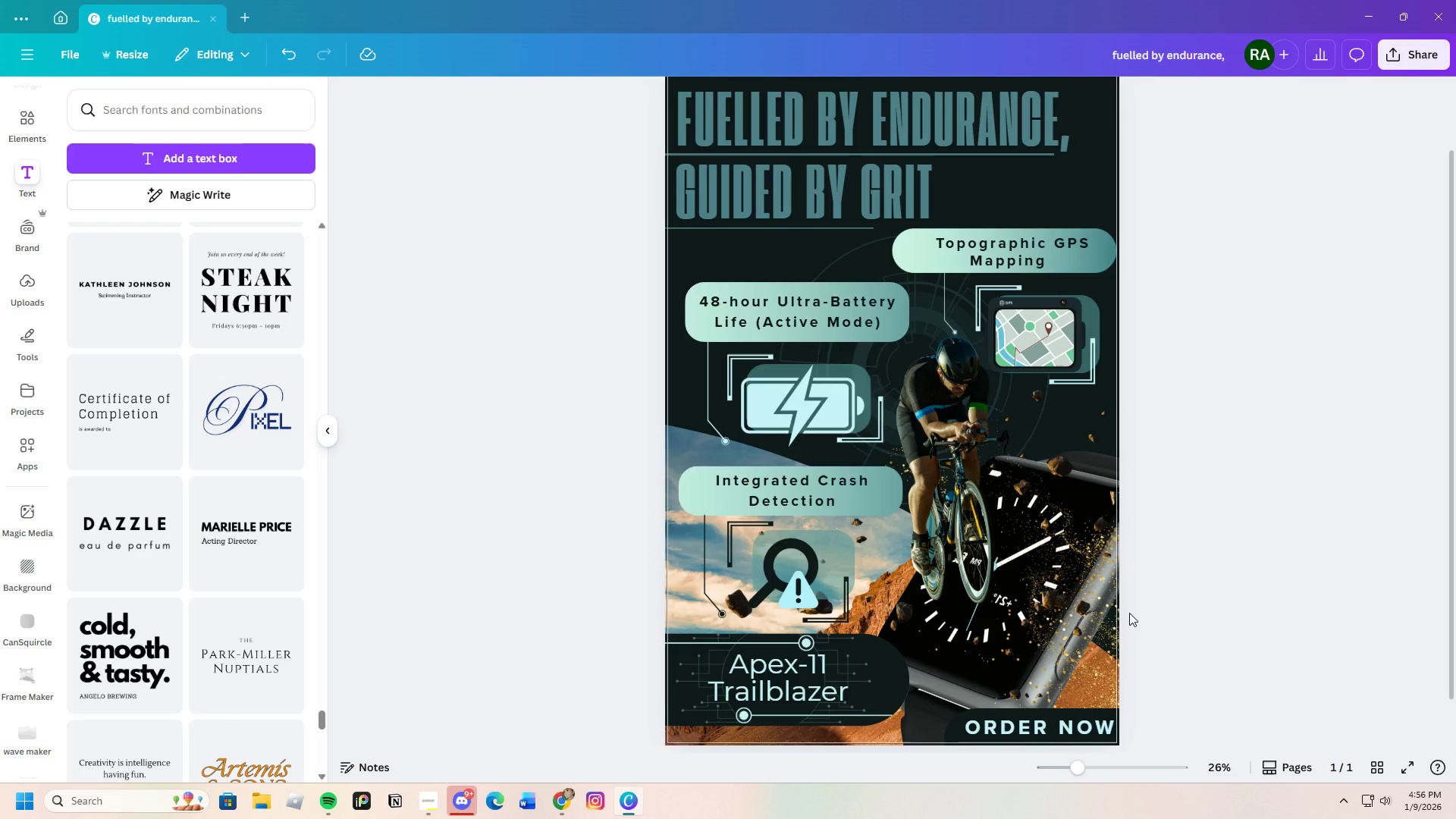 
scroll: coordinate [1135, 598], scroll_direction: down, amount: 3.0
 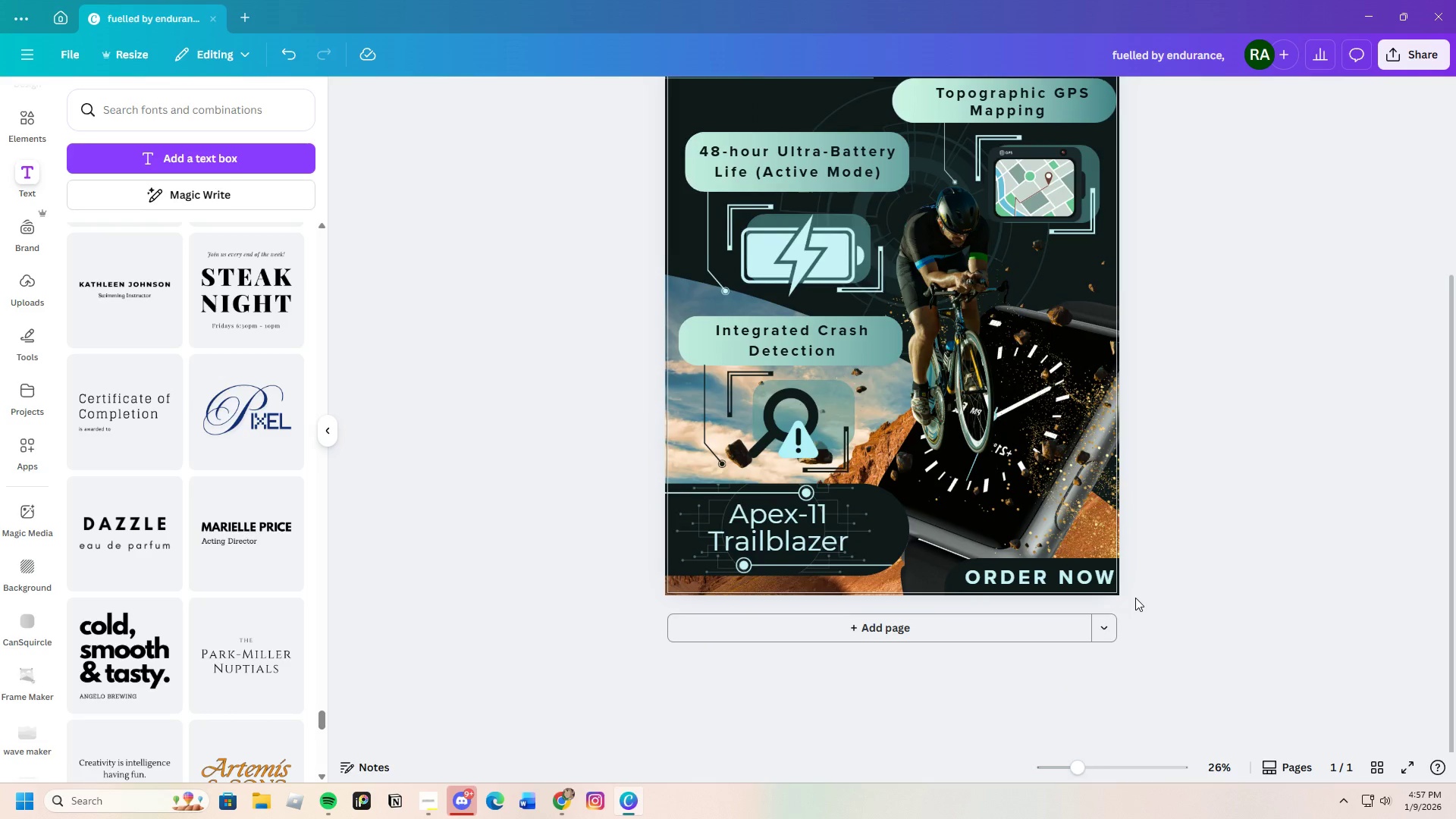 
scroll: coordinate [1078, 699], scroll_direction: up, amount: 5.0
 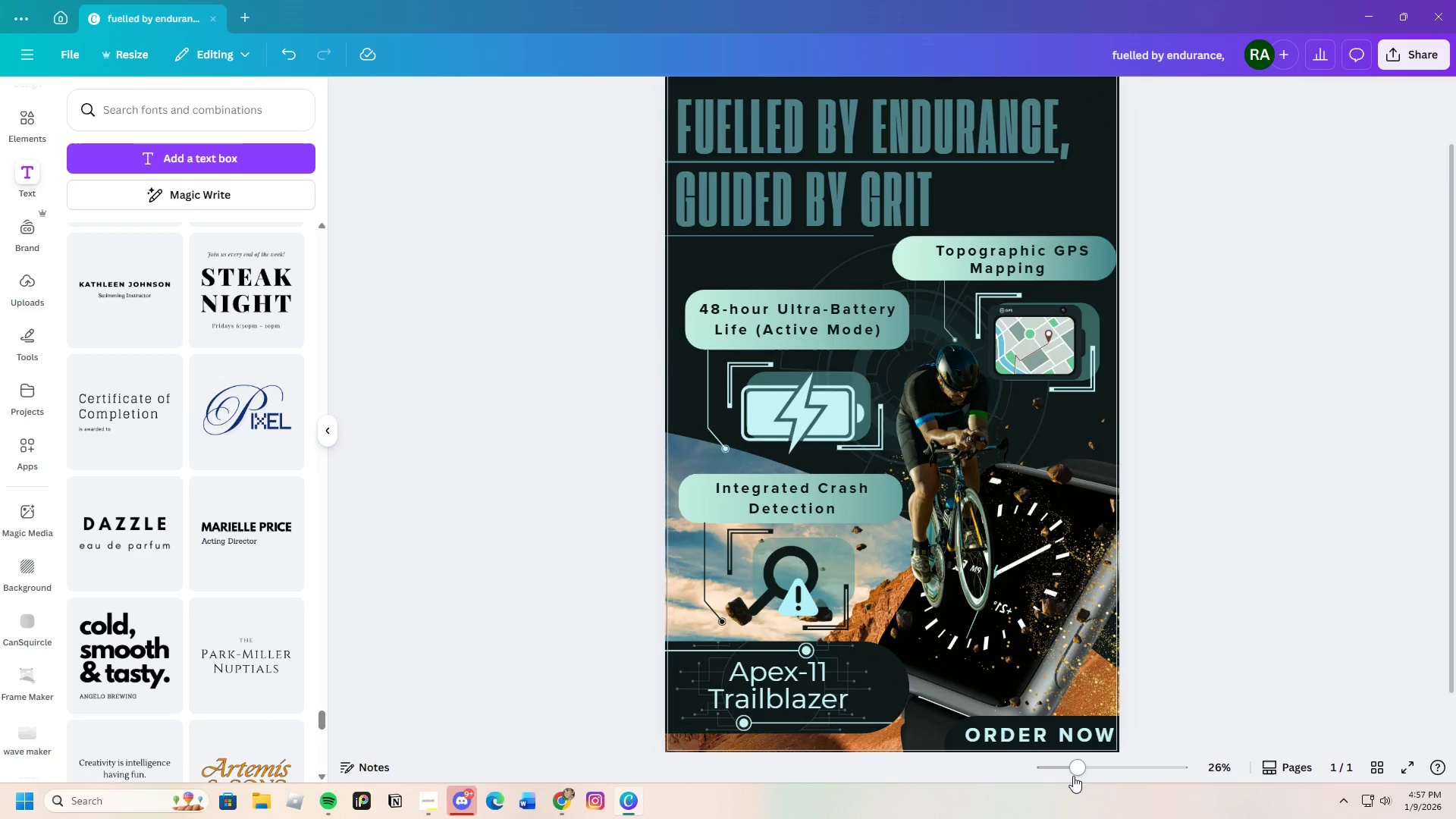 
left_click_drag(start_coordinate=[1078, 773], to_coordinate=[1075, 780])
 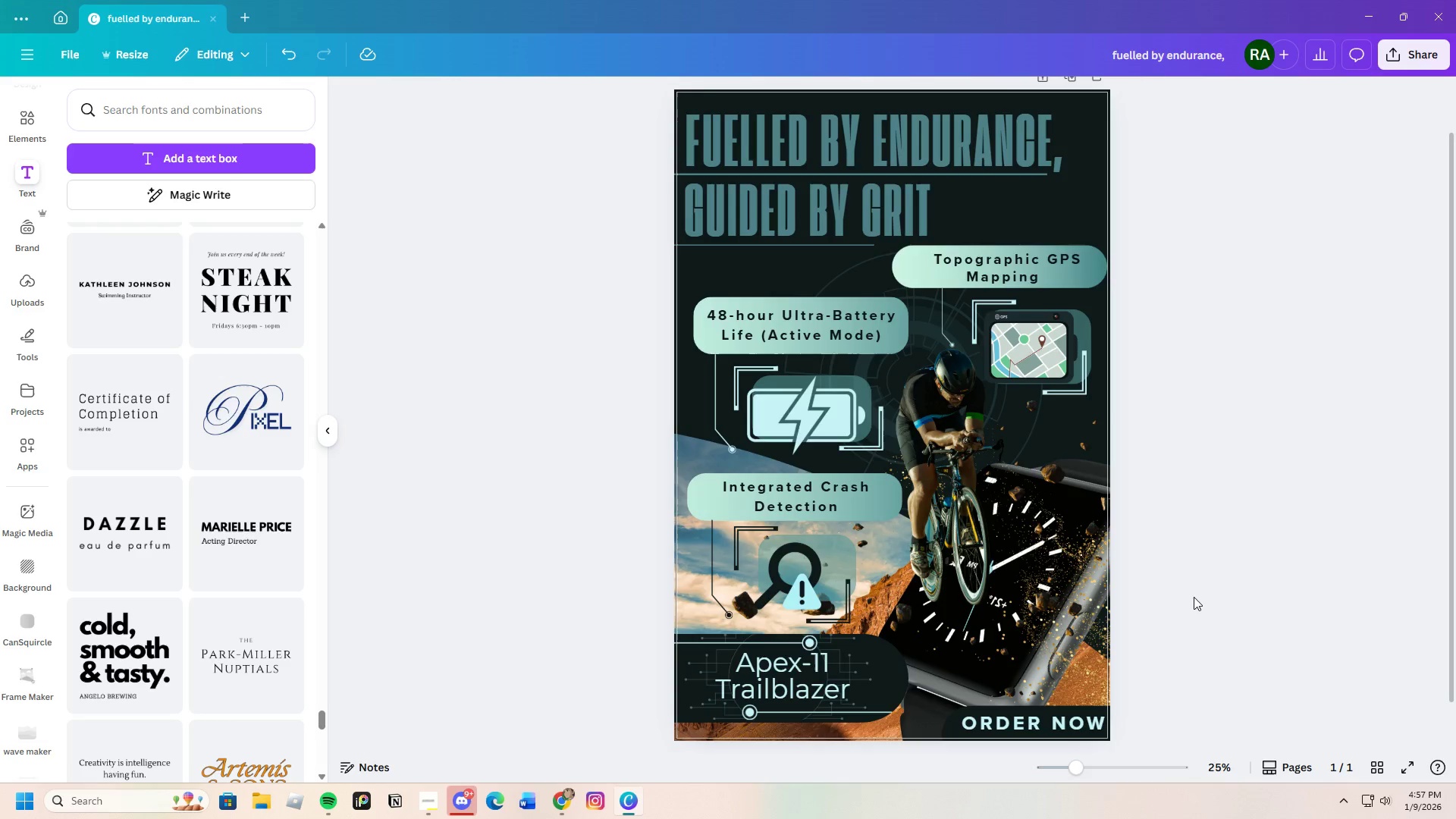 
left_click([1197, 598])
 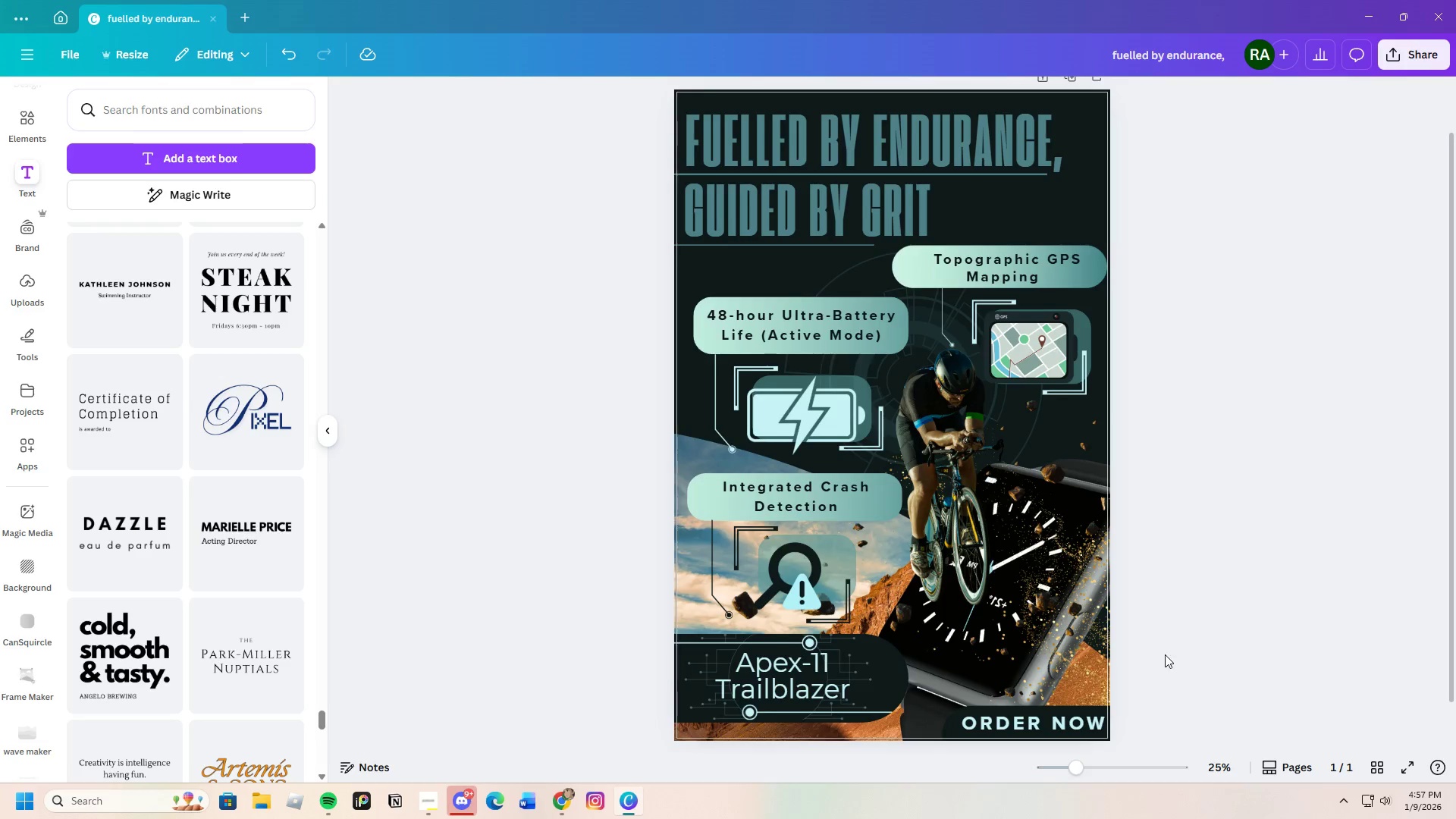 
scroll: coordinate [1165, 657], scroll_direction: down, amount: 3.0
 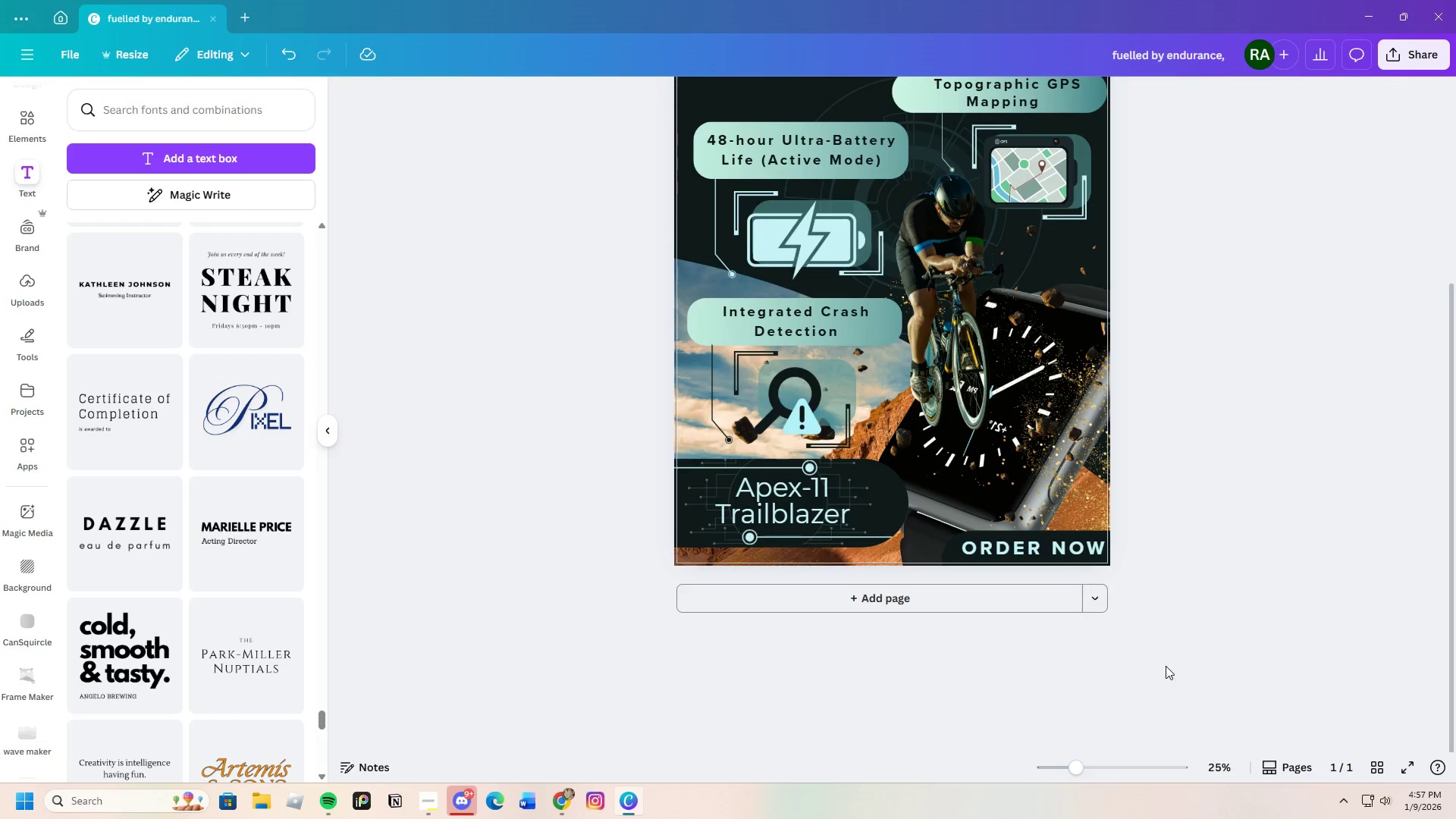 
scroll: coordinate [1166, 665], scroll_direction: up, amount: 3.0
 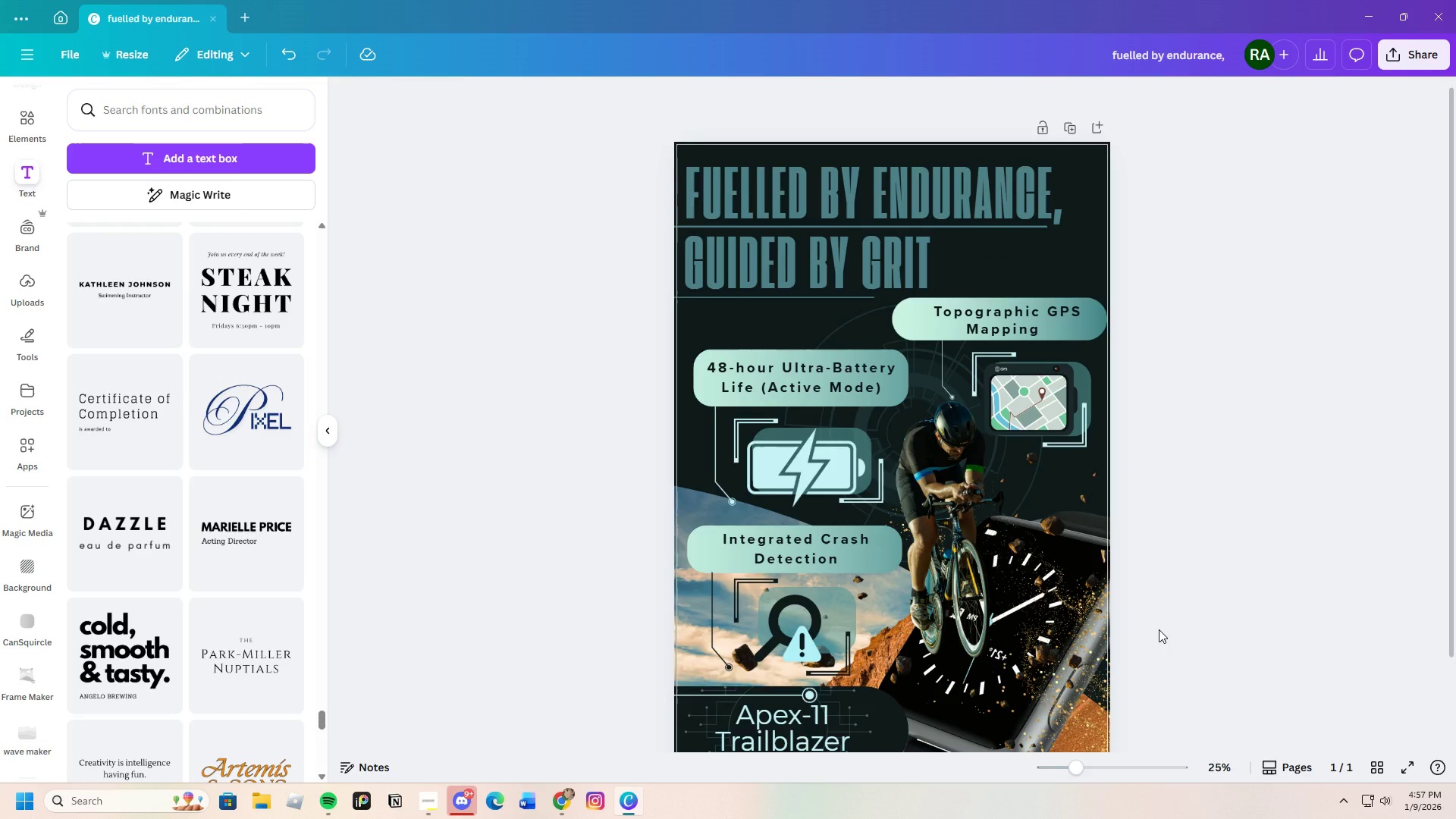 
wait(7.09)
 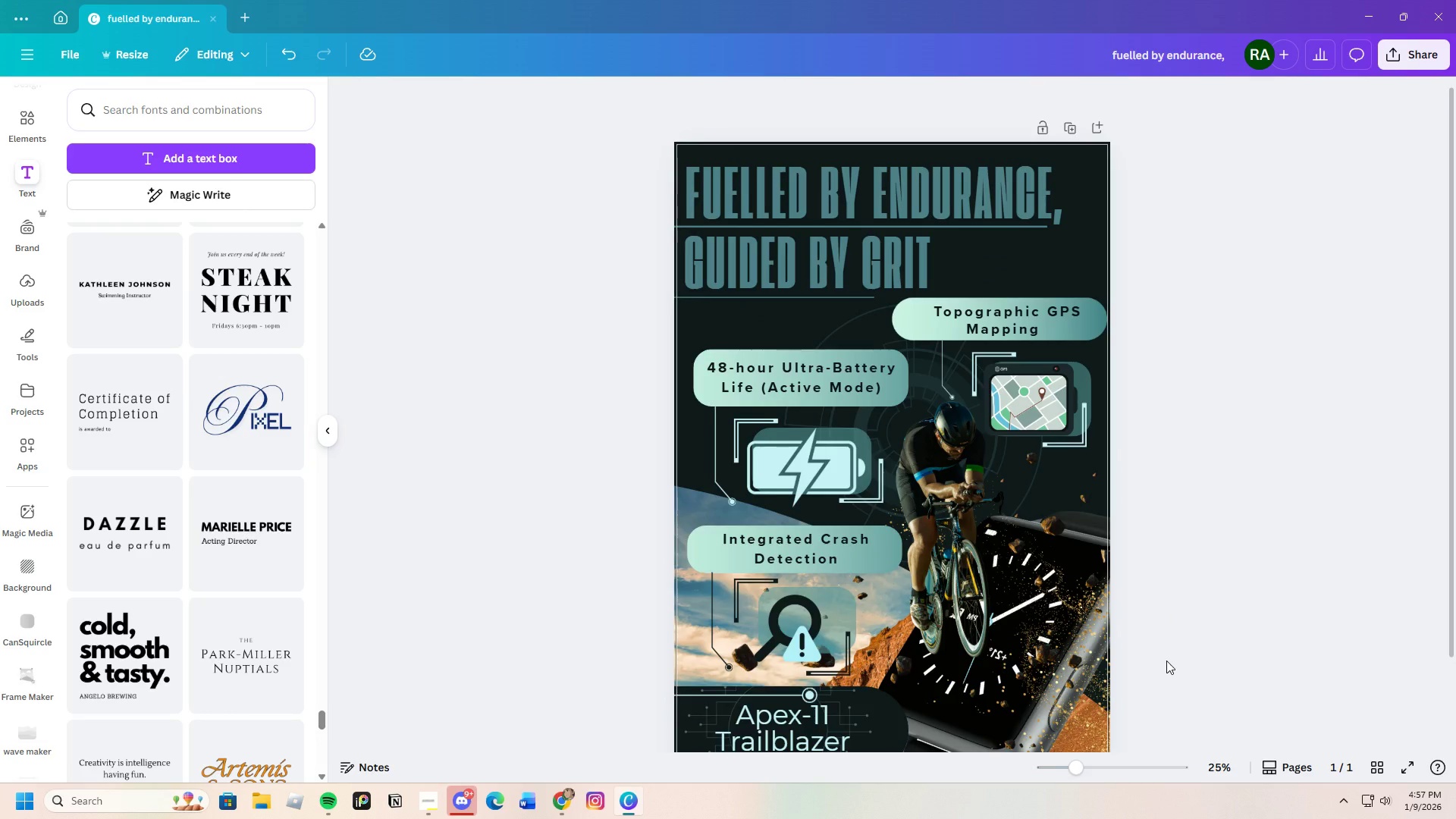 
scroll: coordinate [433, 565], scroll_direction: down, amount: 5.0
 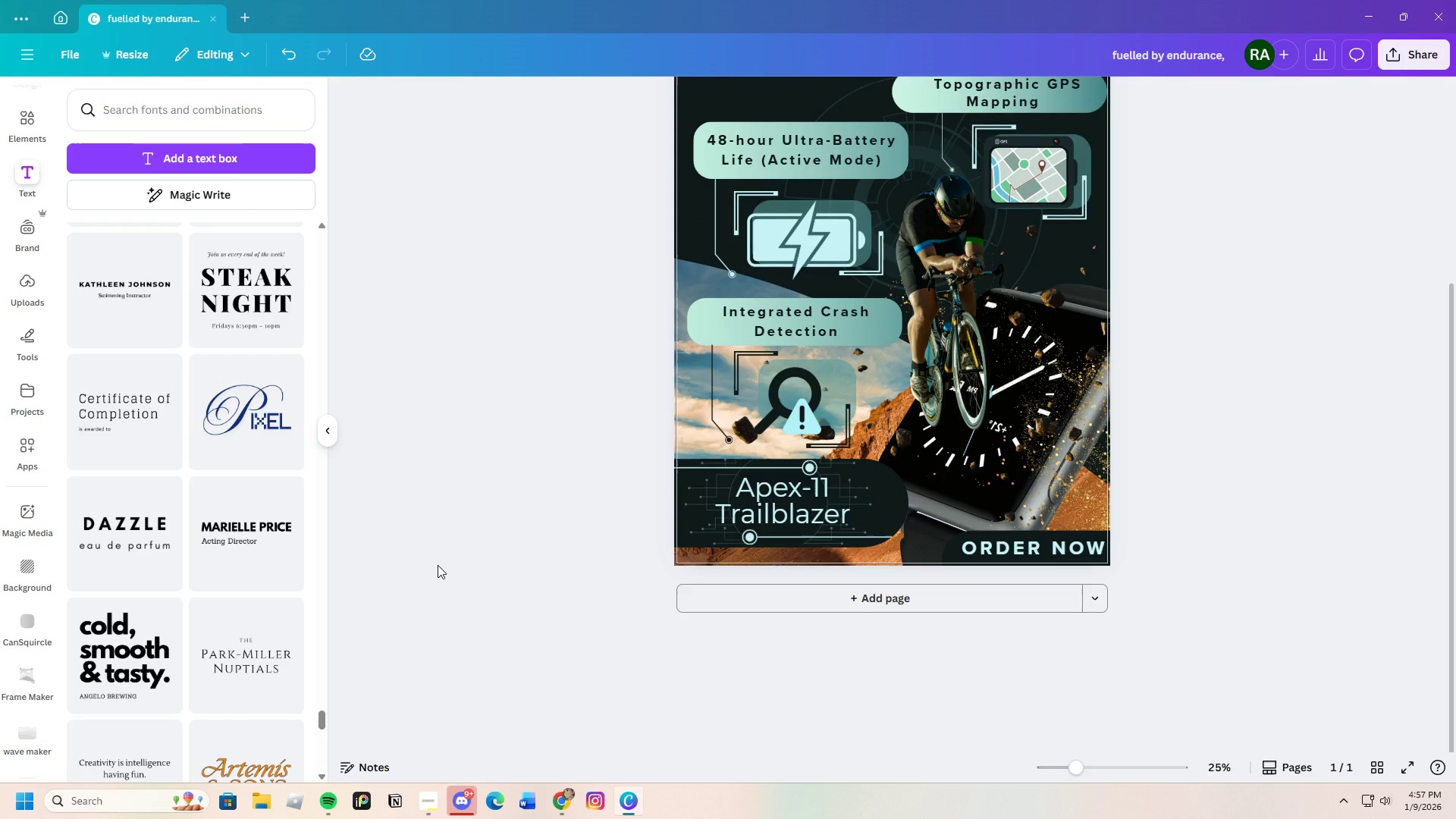 
wait(12.0)
 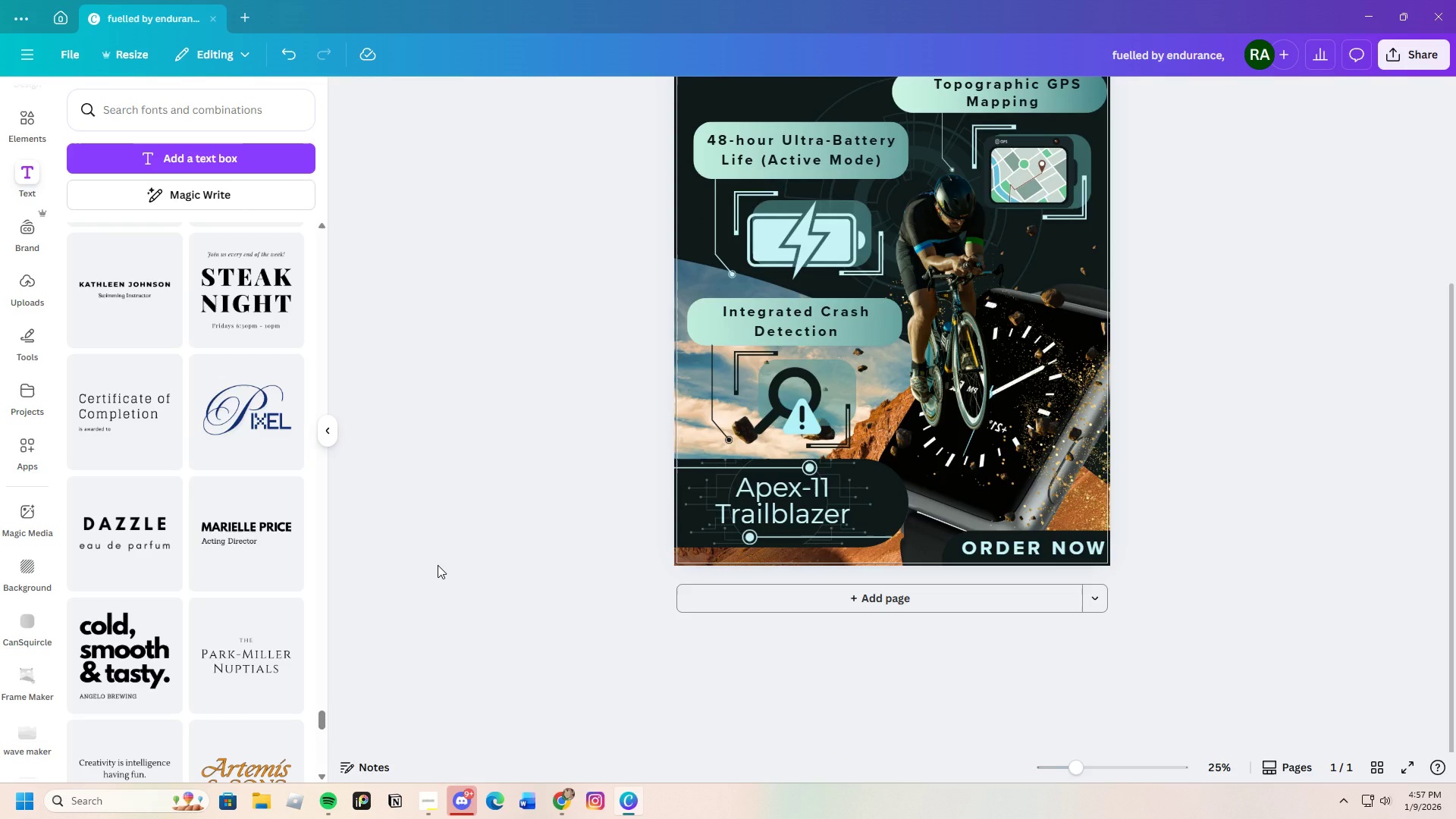 
scroll: coordinate [1206, 523], scroll_direction: up, amount: 2.0
 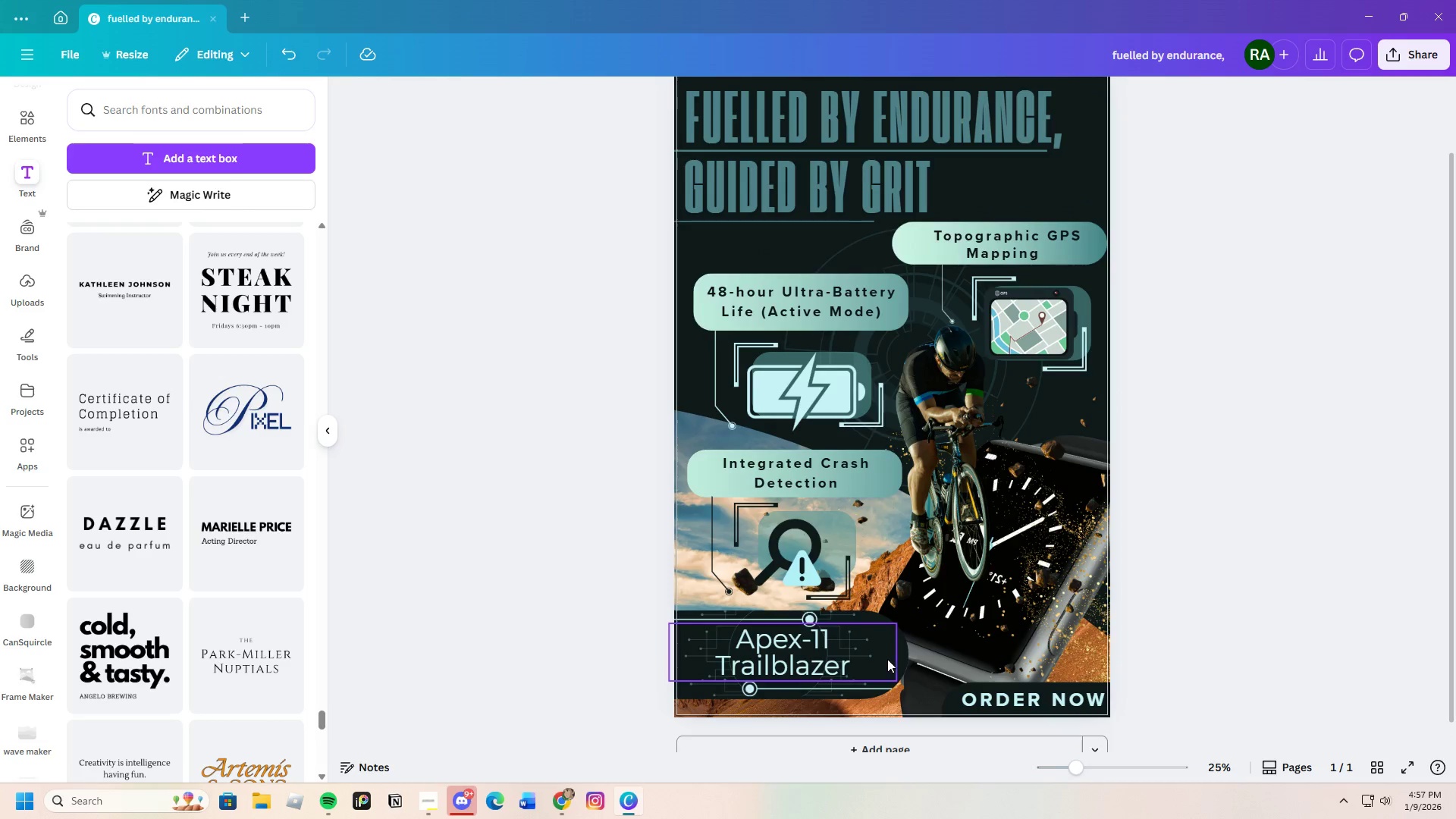 
left_click([902, 657])
 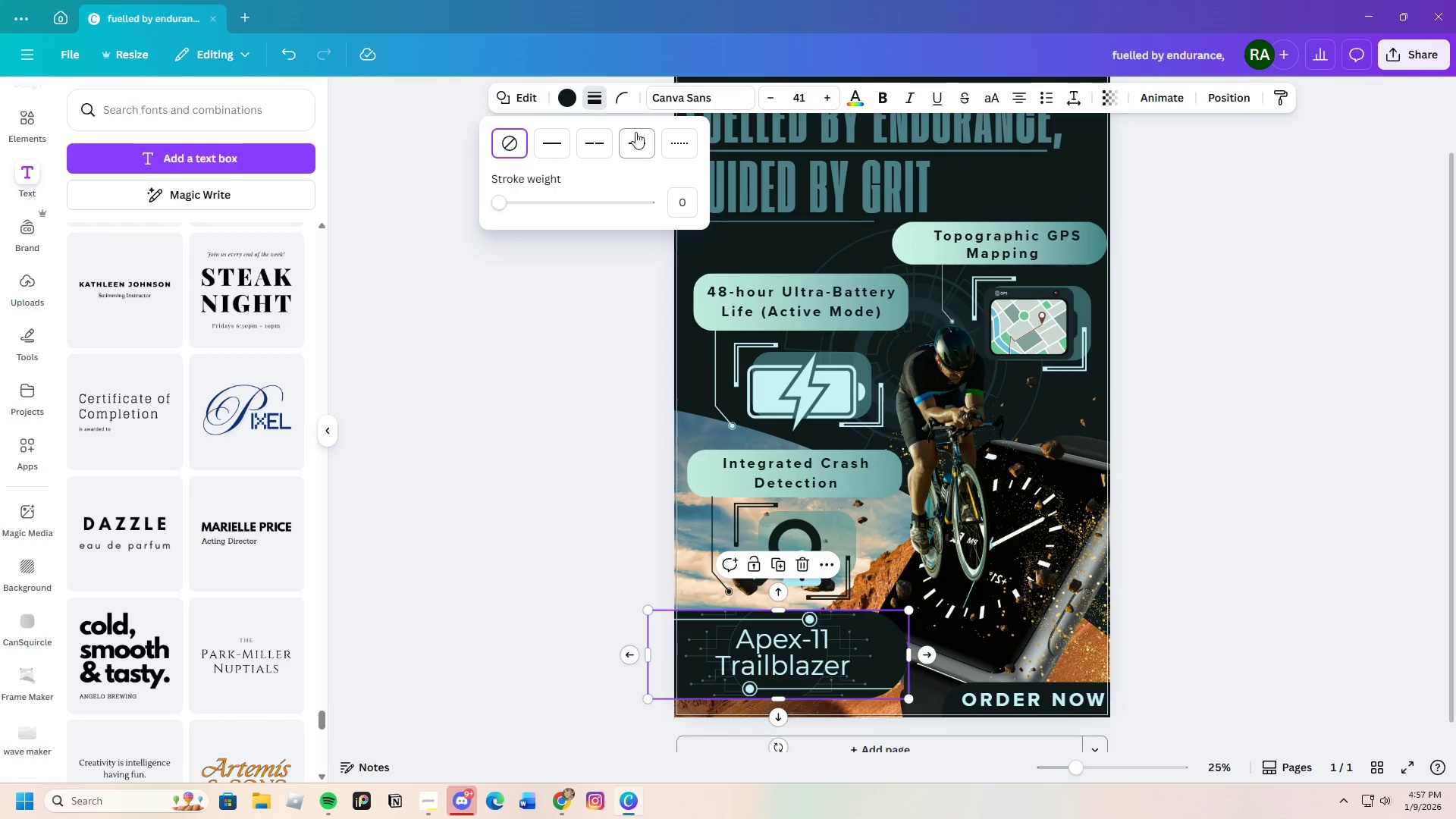 
left_click_drag(start_coordinate=[513, 200], to_coordinate=[508, 200])
 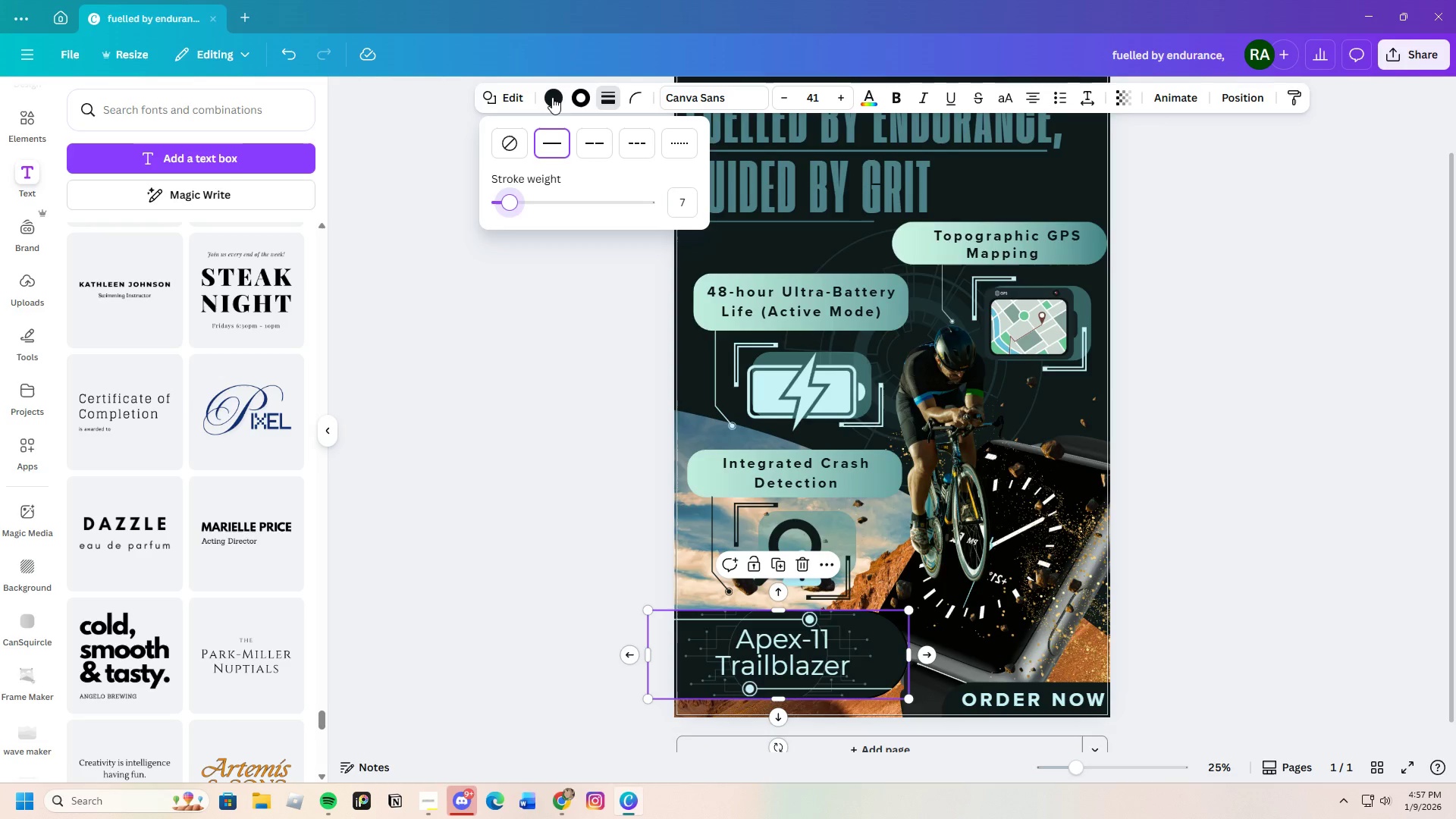 
left_click([551, 96])
 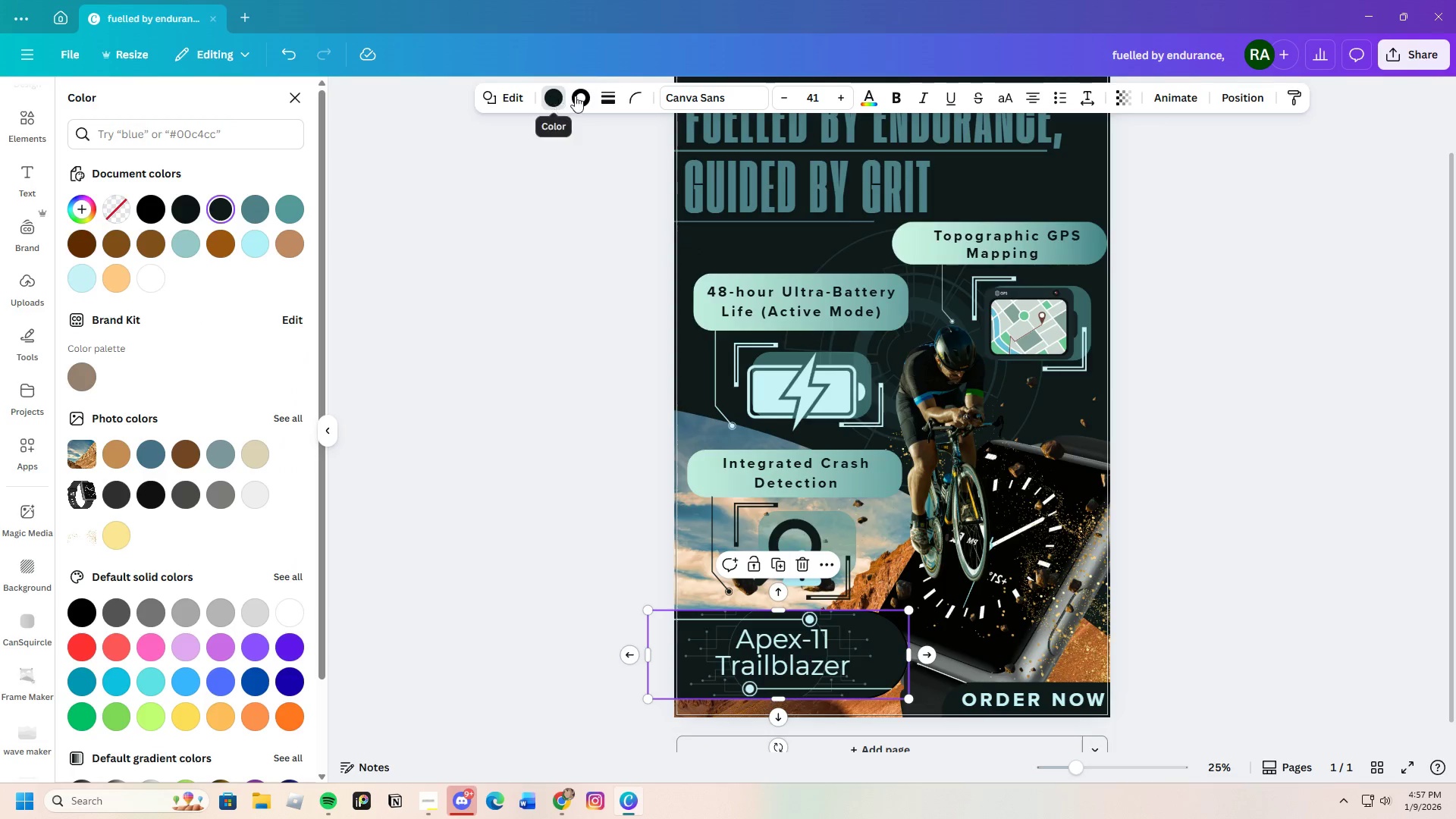 
left_click([583, 96])
 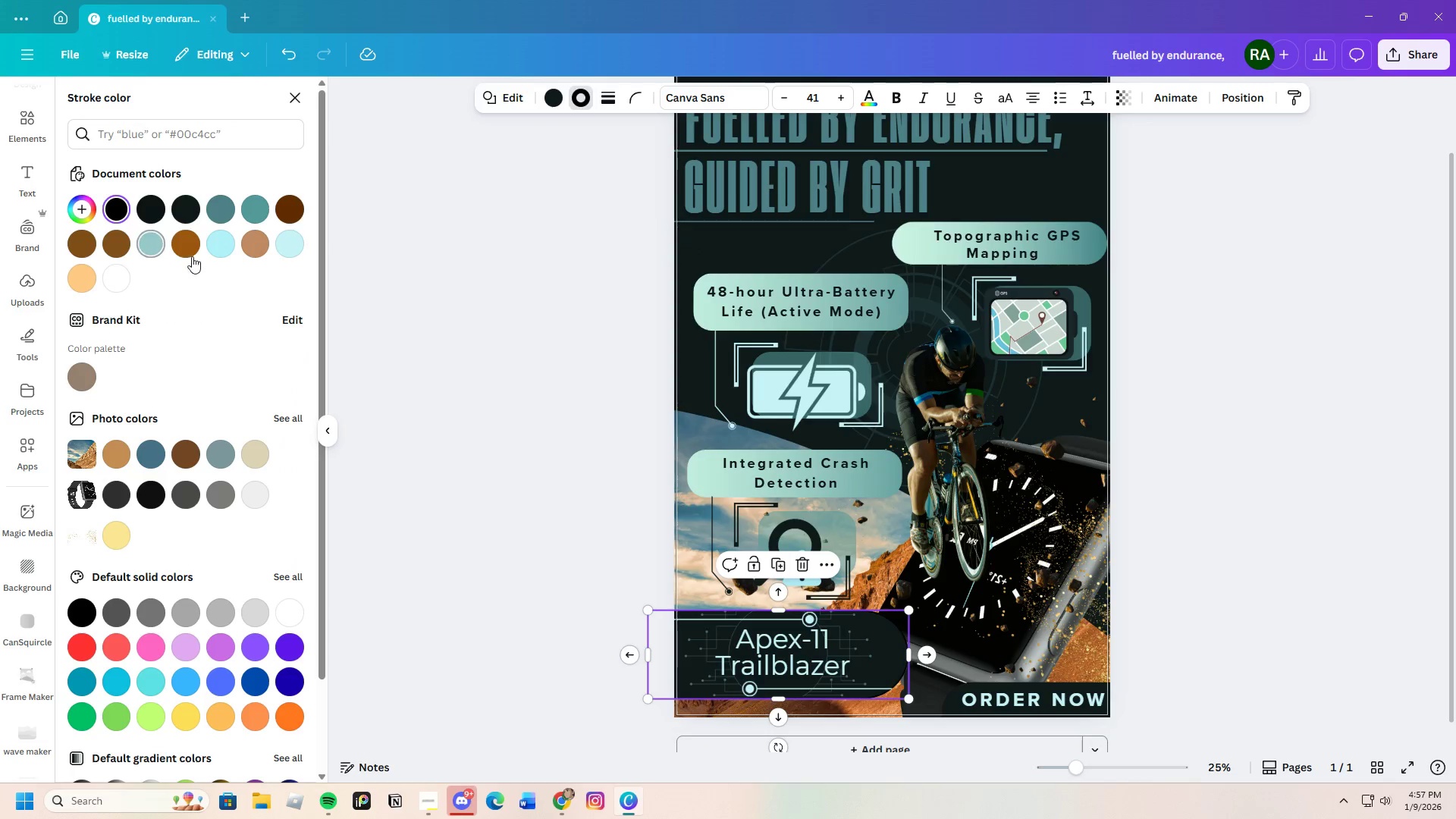 
left_click([224, 251])
 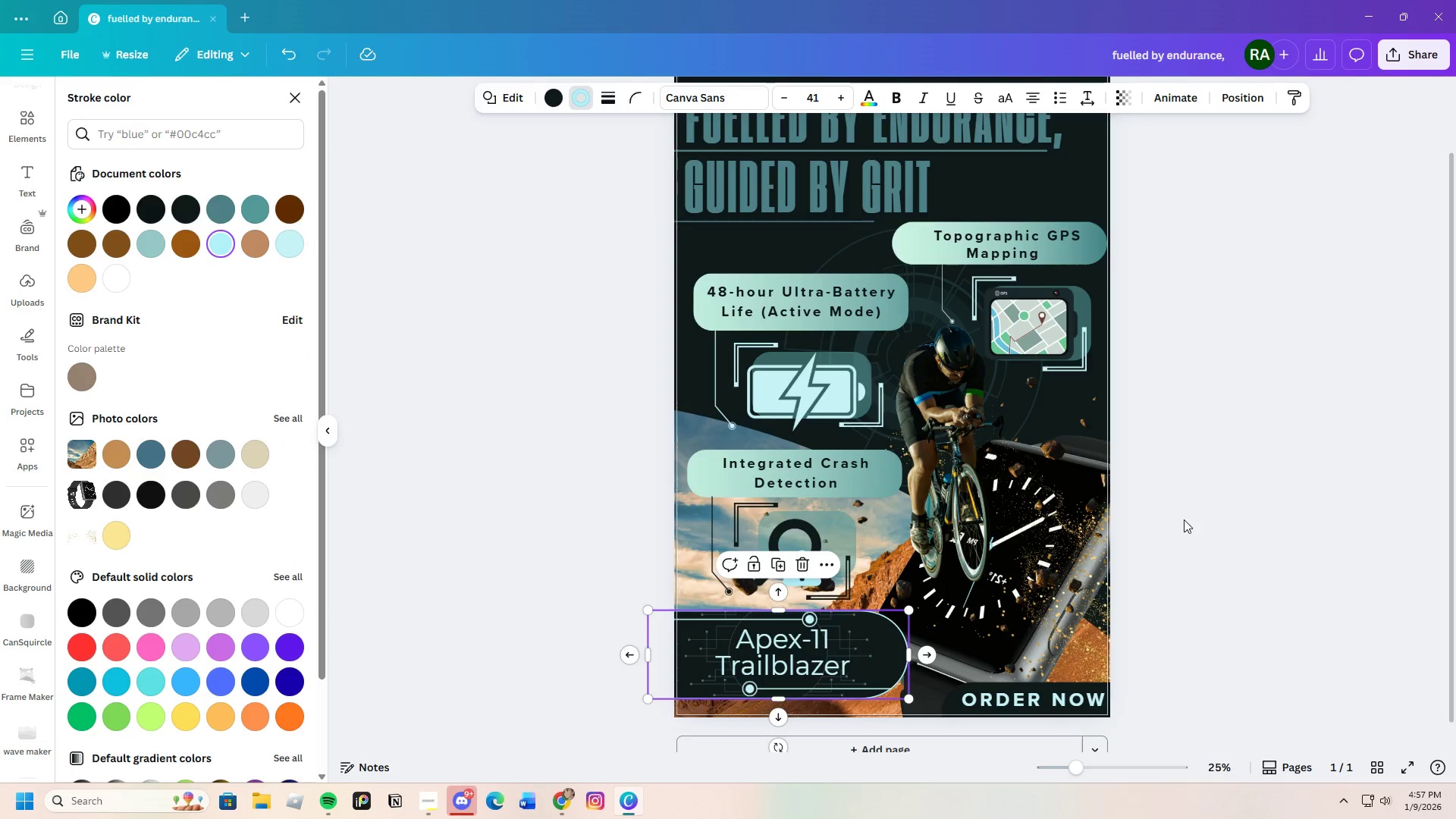 
double_click([1187, 521])
 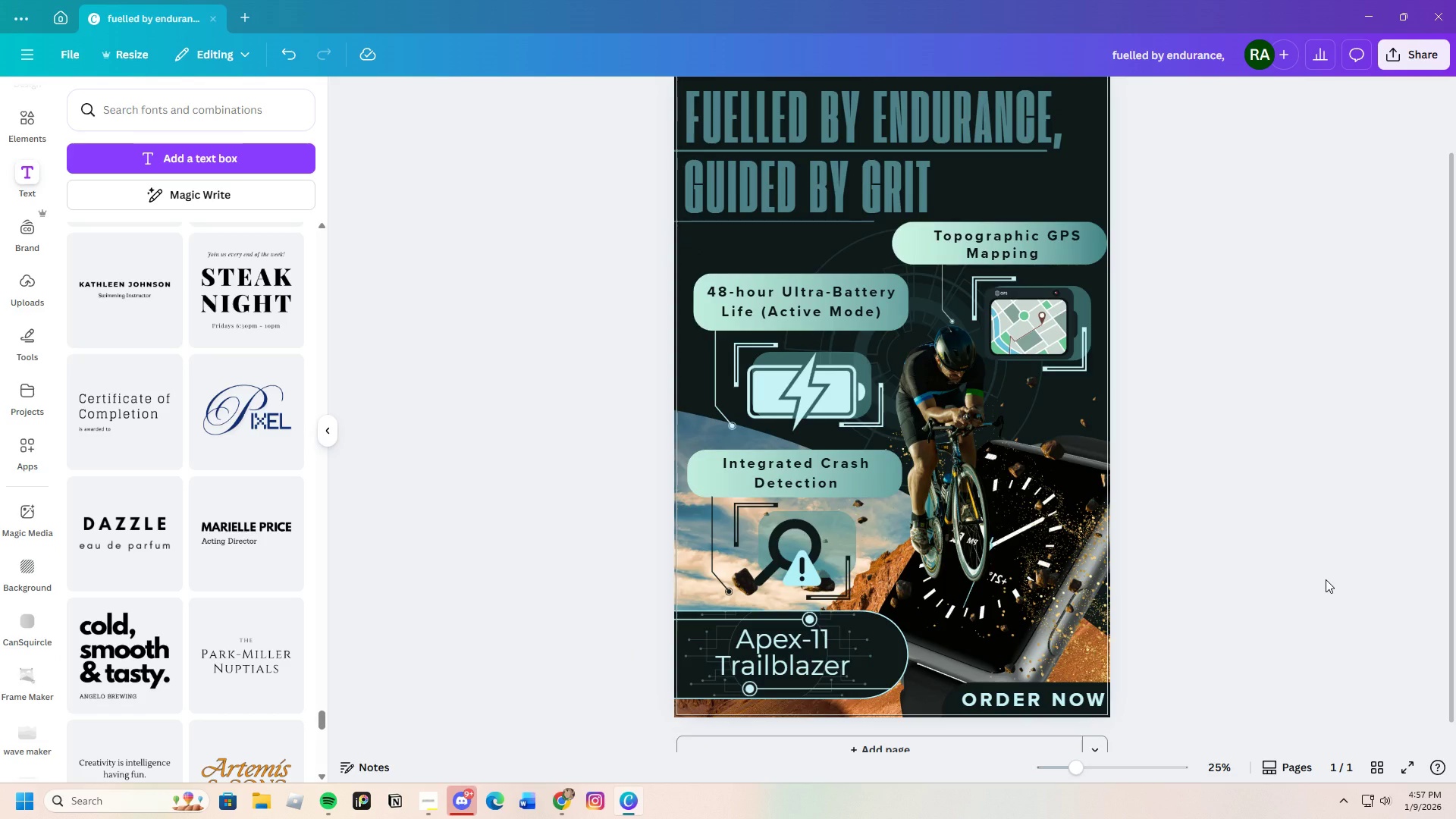 
scroll: coordinate [1314, 611], scroll_direction: down, amount: 1.0
 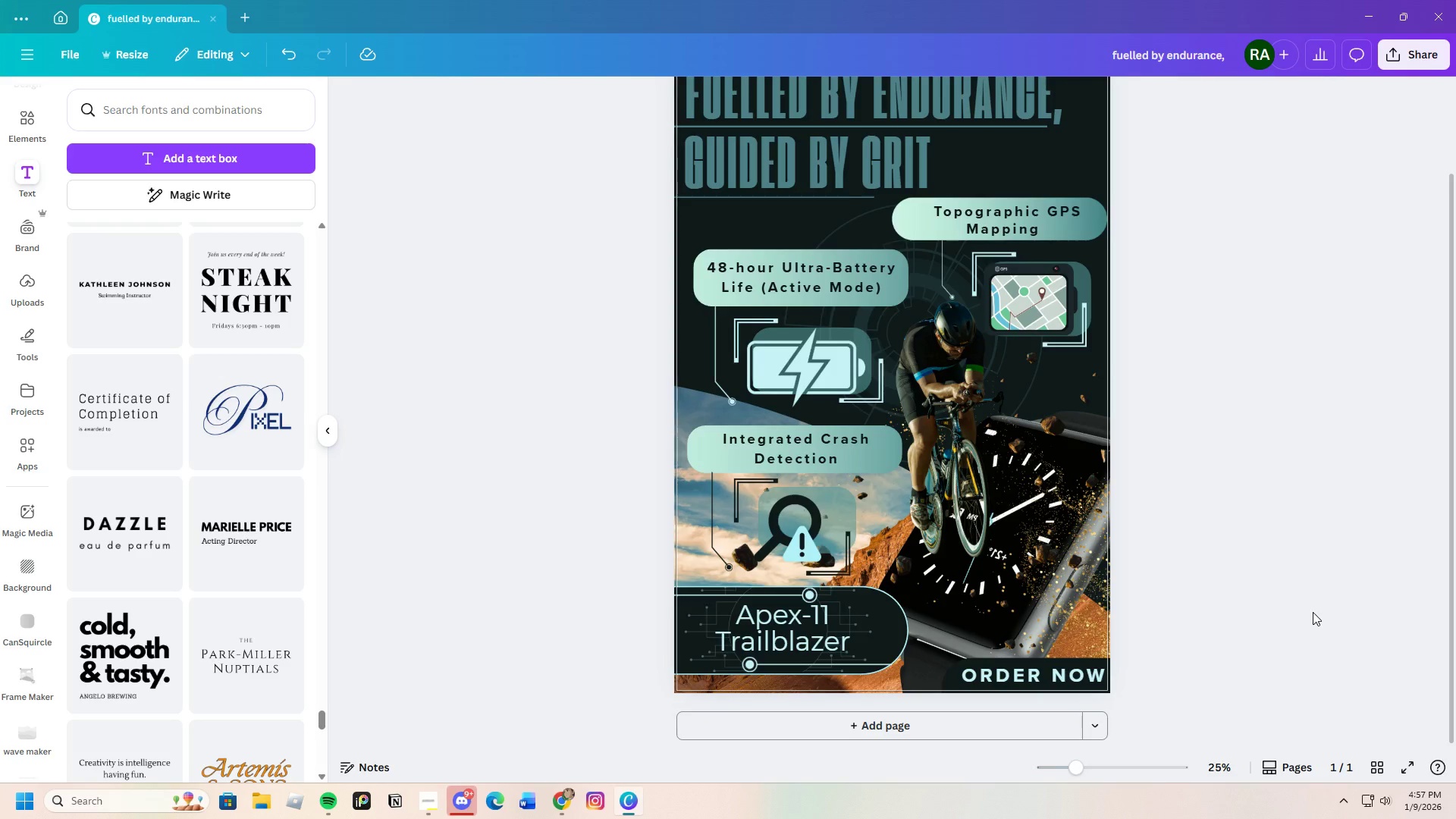 
scroll: coordinate [1312, 612], scroll_direction: up, amount: 1.0
 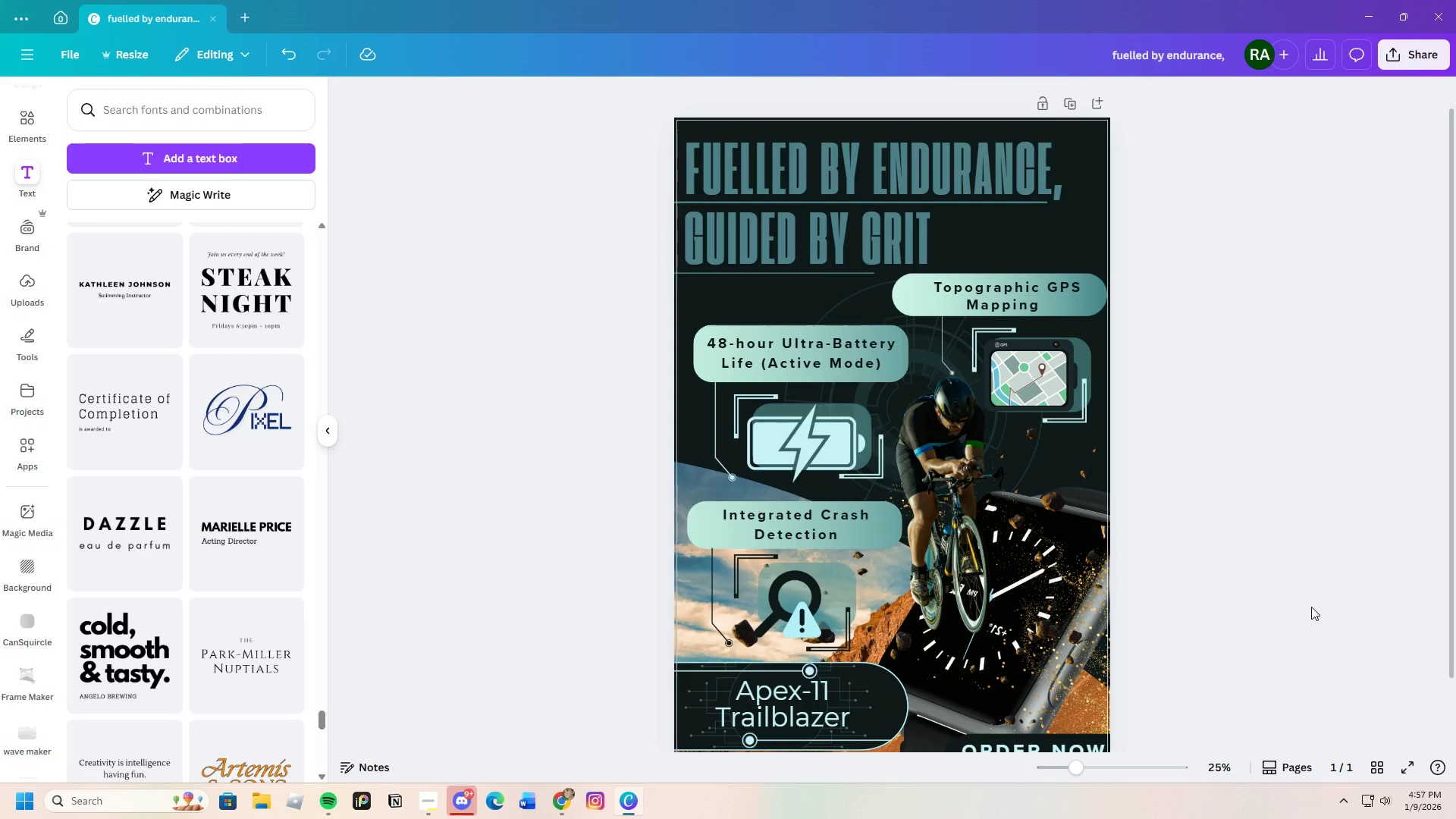 
scroll: coordinate [1311, 607], scroll_direction: down, amount: 2.0
 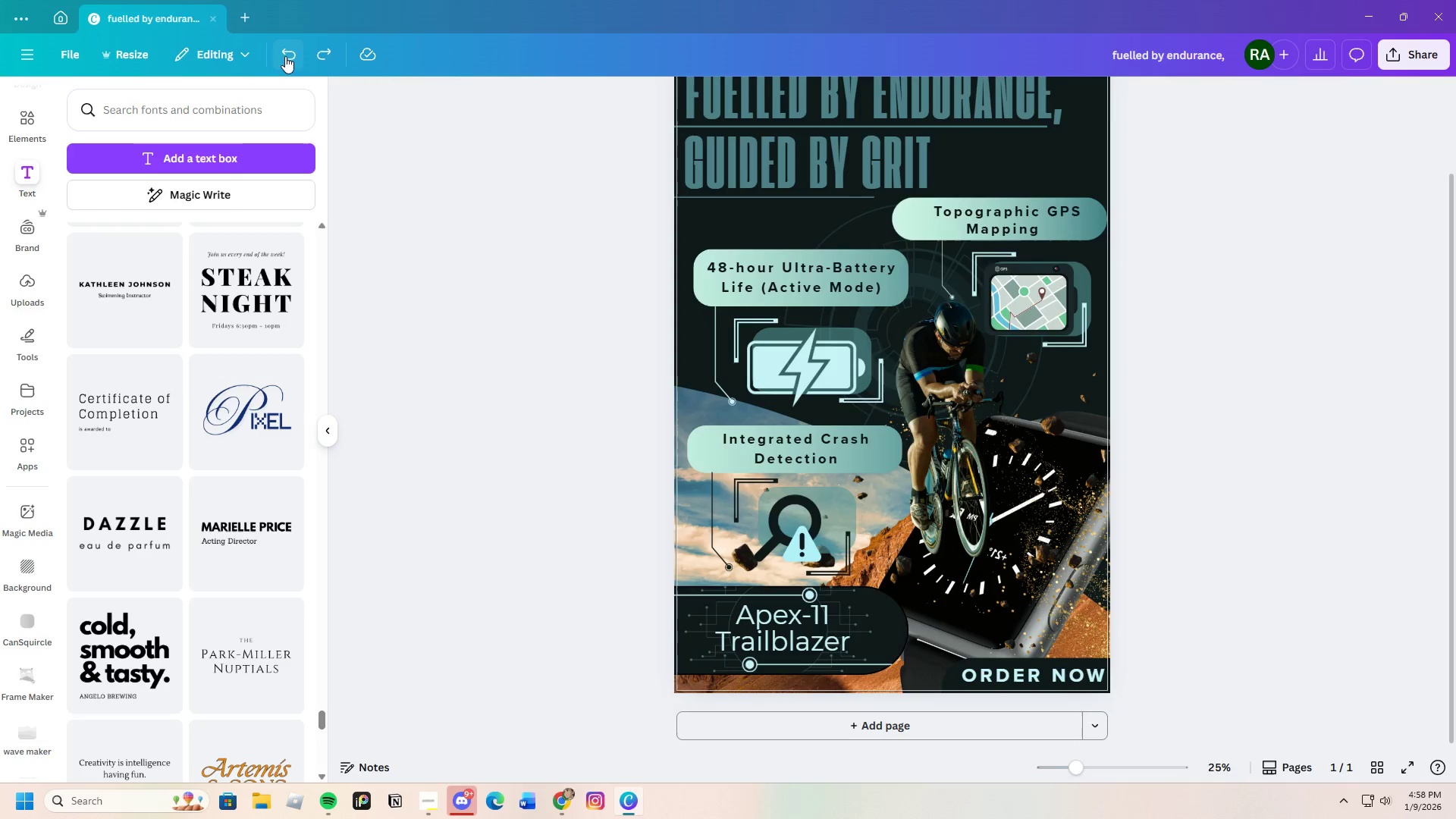 
left_click([284, 57])
 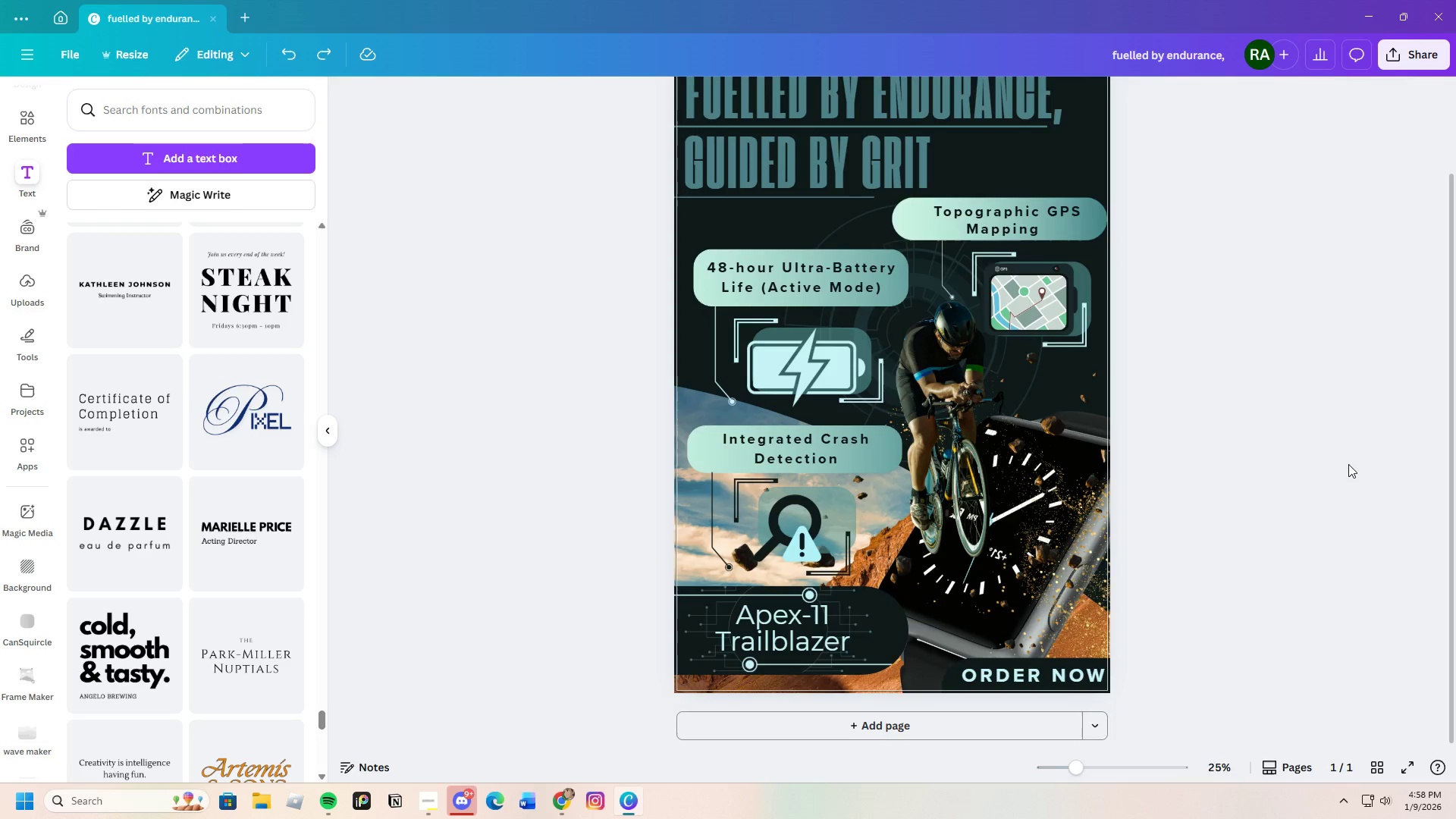 
left_click([1348, 465])
 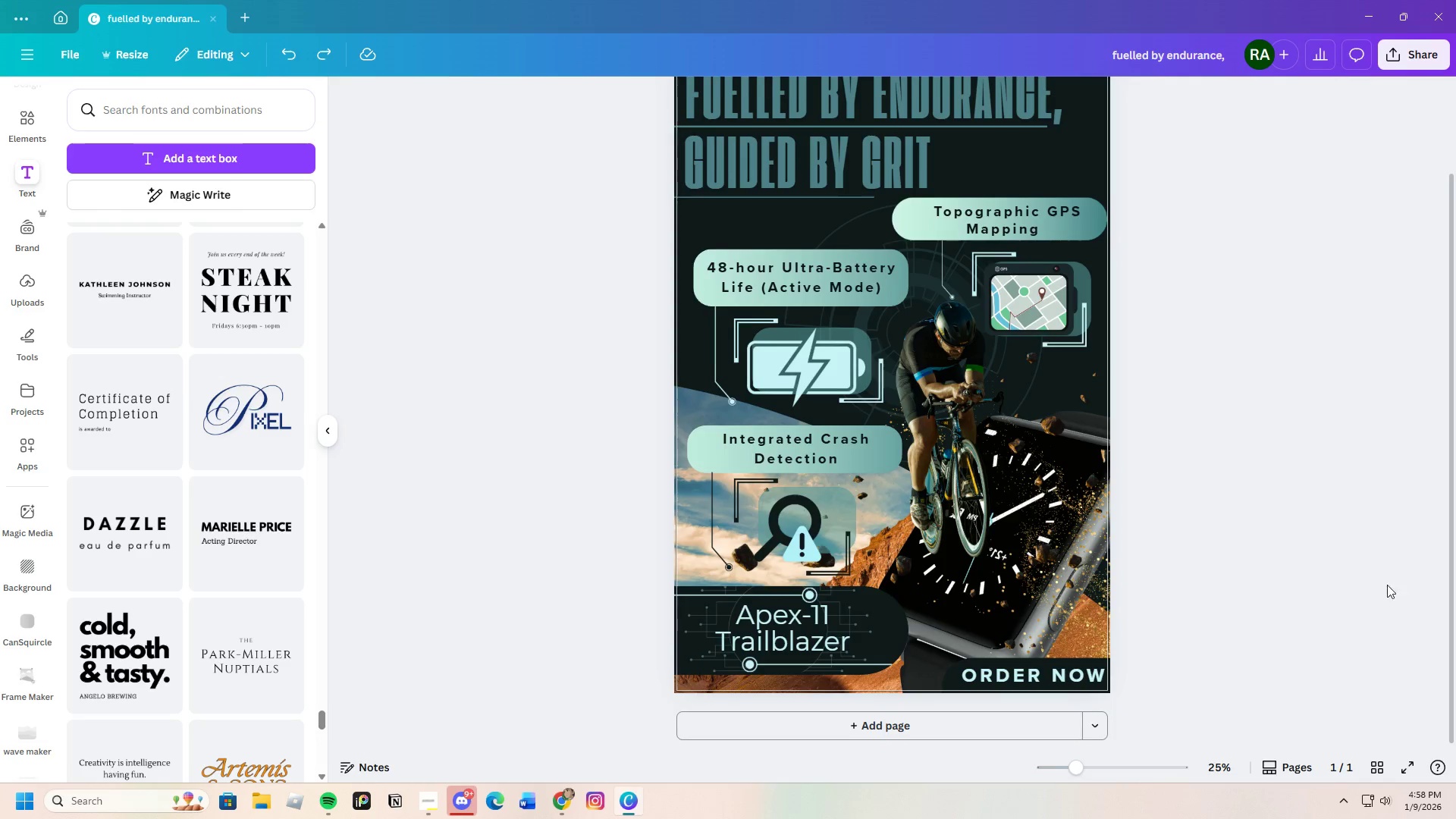 
scroll: coordinate [1397, 601], scroll_direction: up, amount: 2.0
 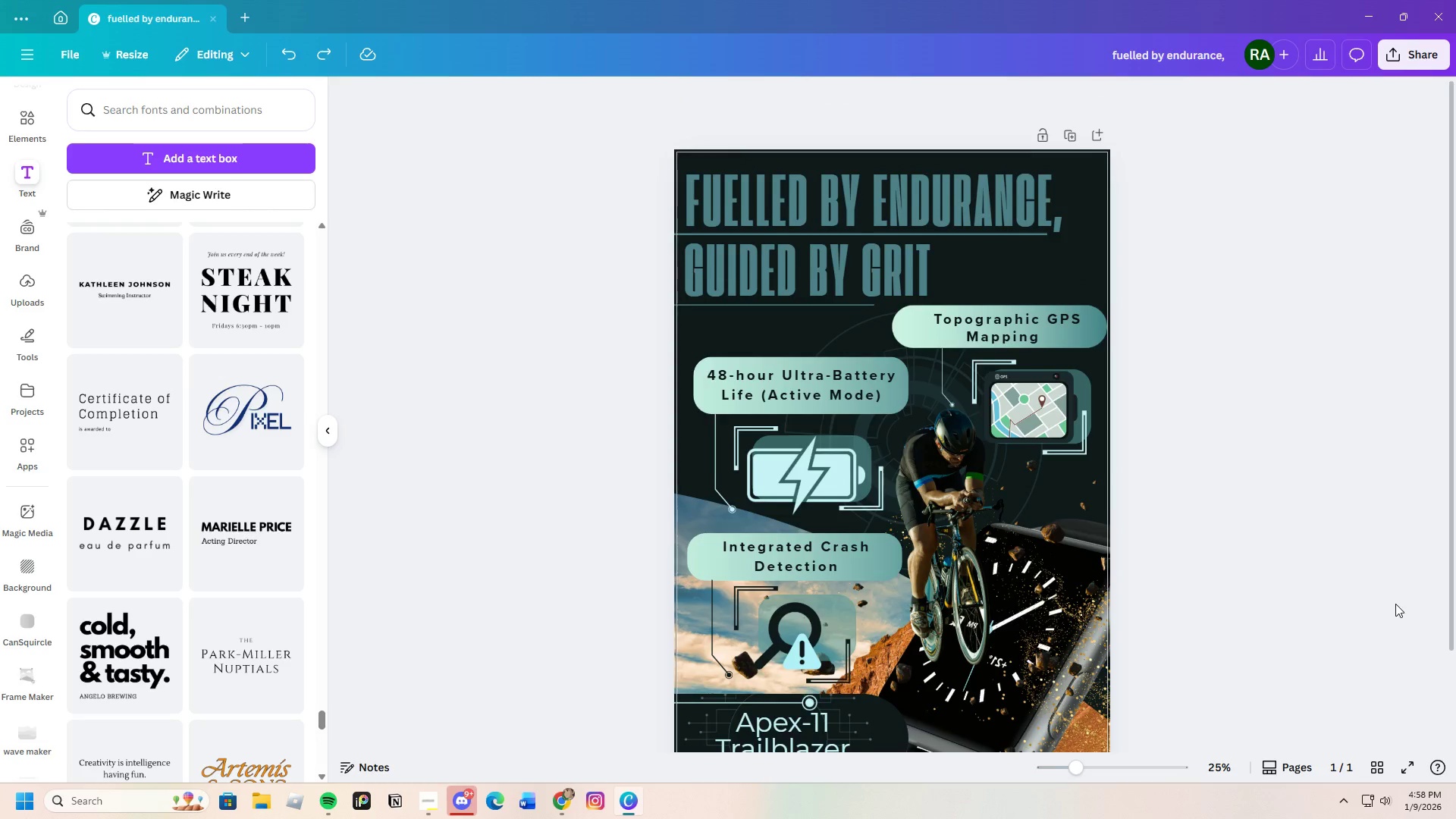 
scroll: coordinate [1395, 604], scroll_direction: down, amount: 4.0
 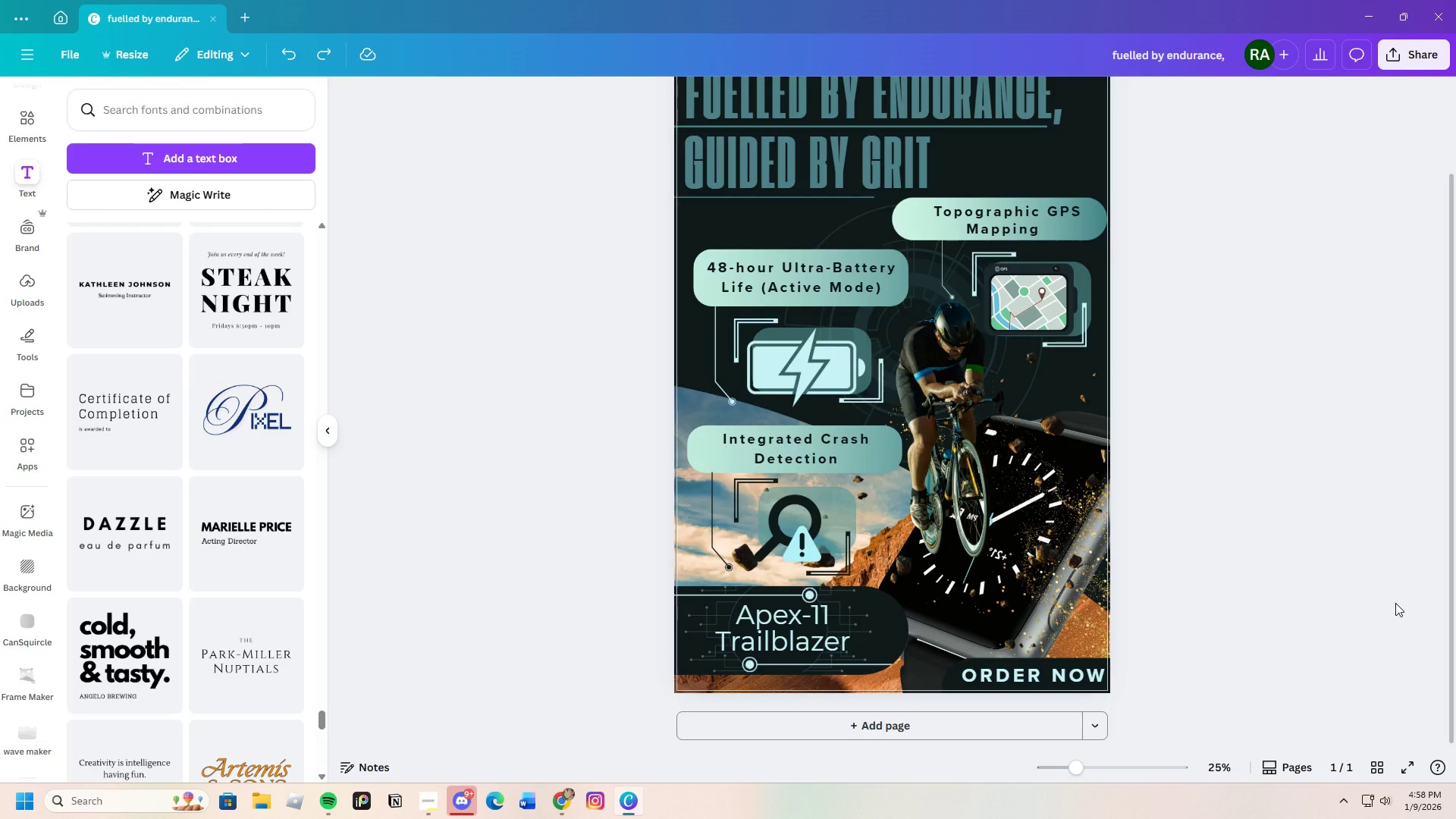 
scroll: coordinate [1395, 603], scroll_direction: up, amount: 1.0
 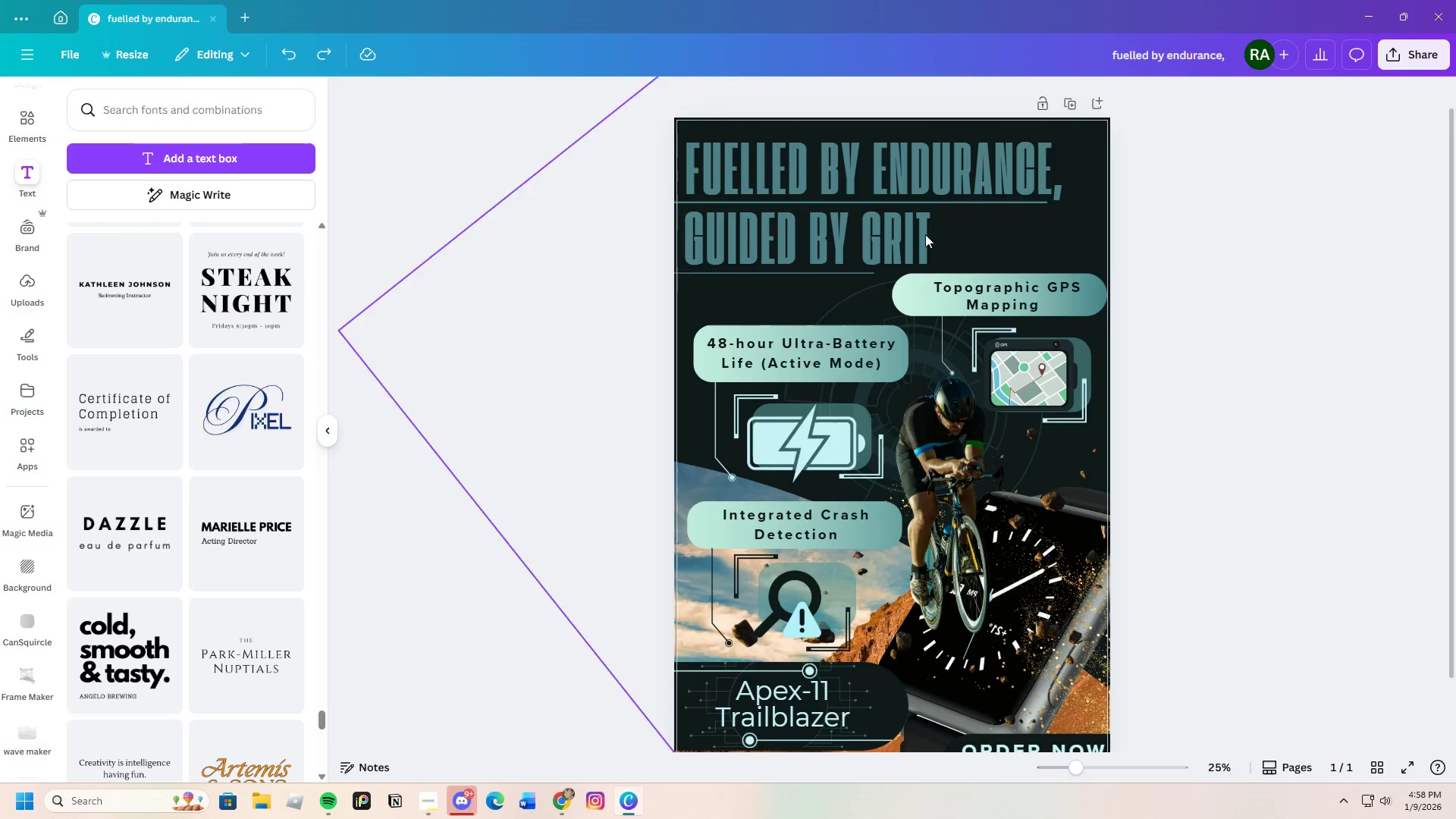 
left_click([891, 166])
 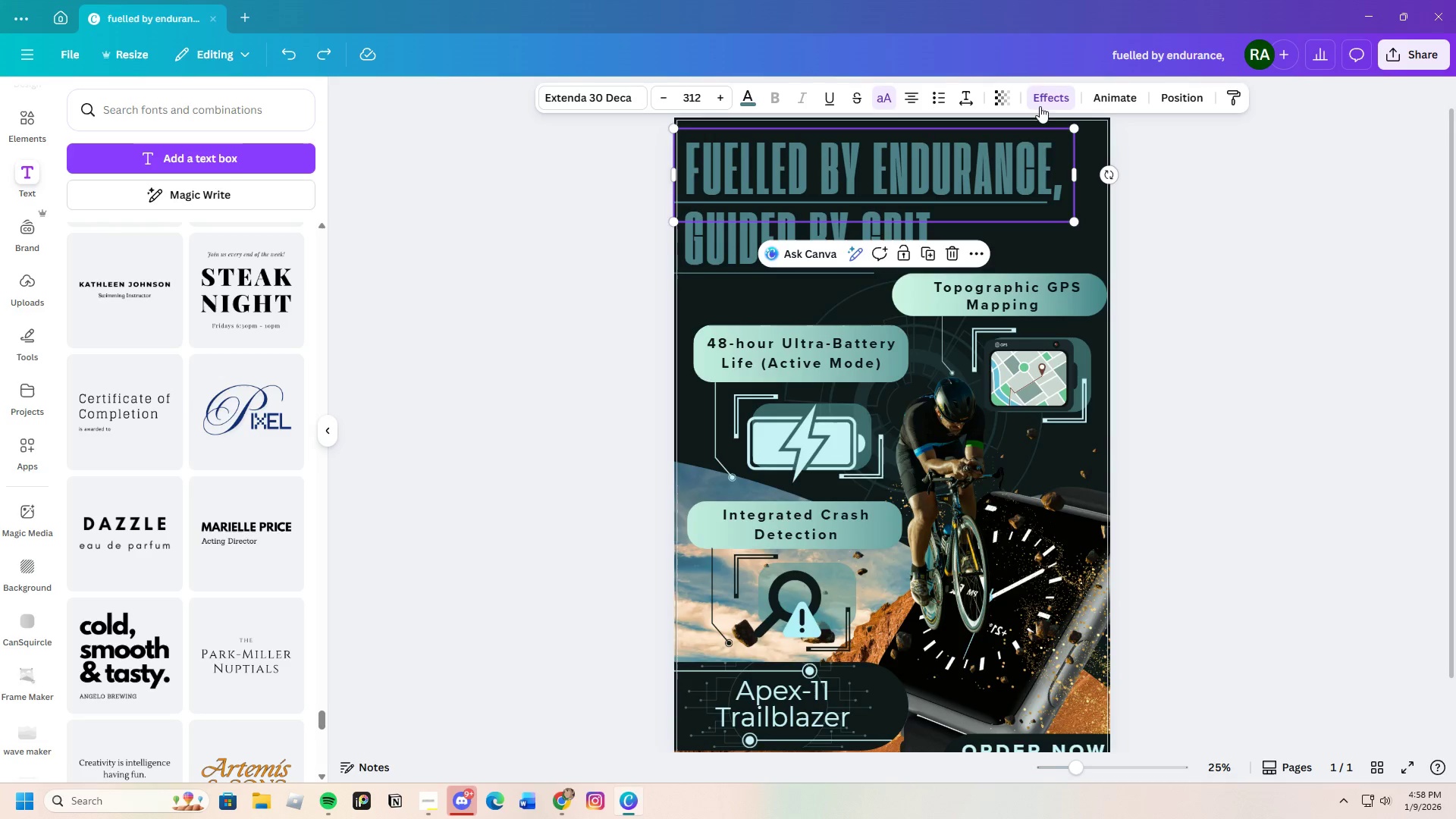 
left_click([1050, 99])
 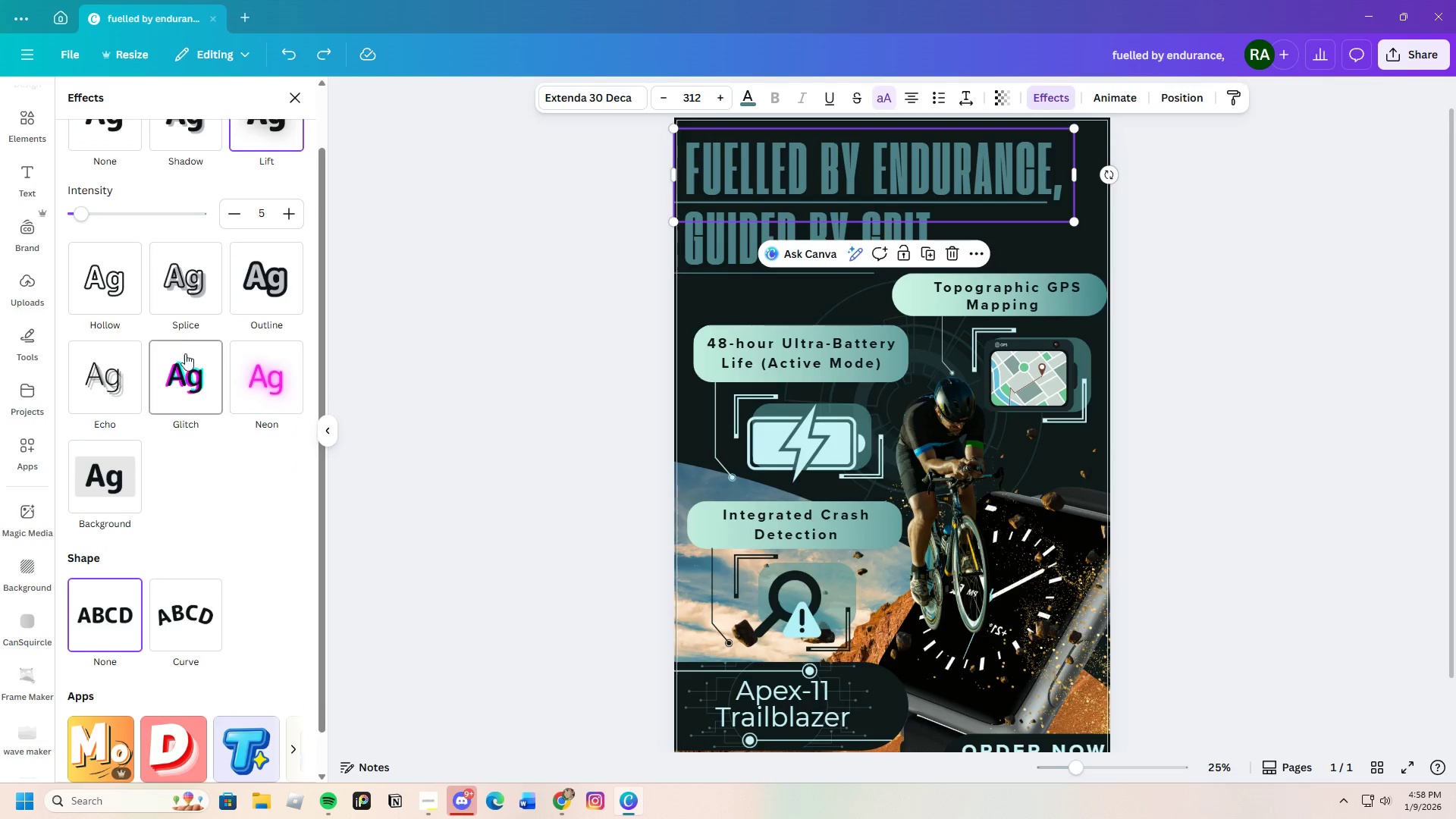 
scroll: coordinate [197, 391], scroll_direction: up, amount: 2.0
 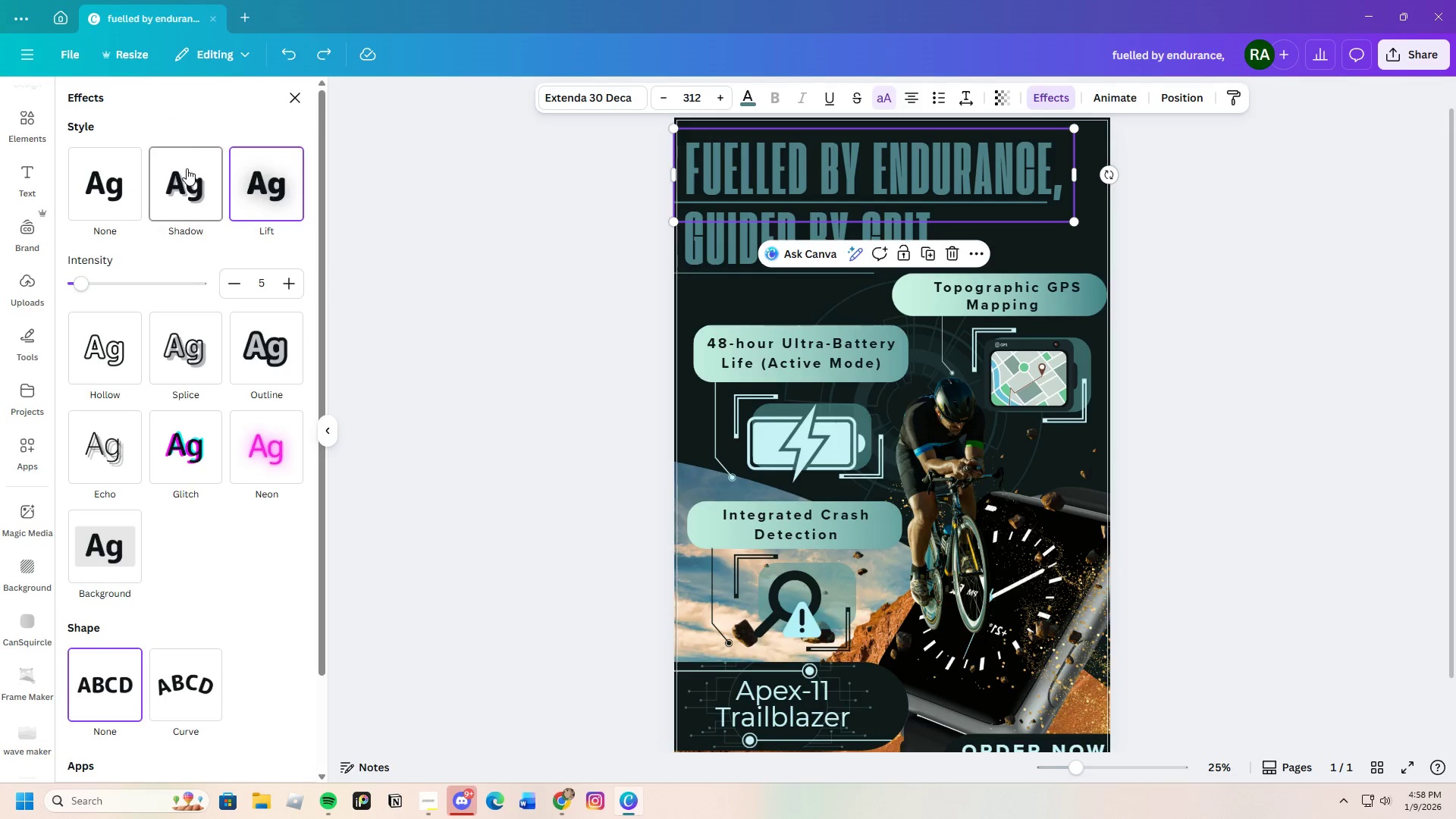 
left_click([189, 174])
 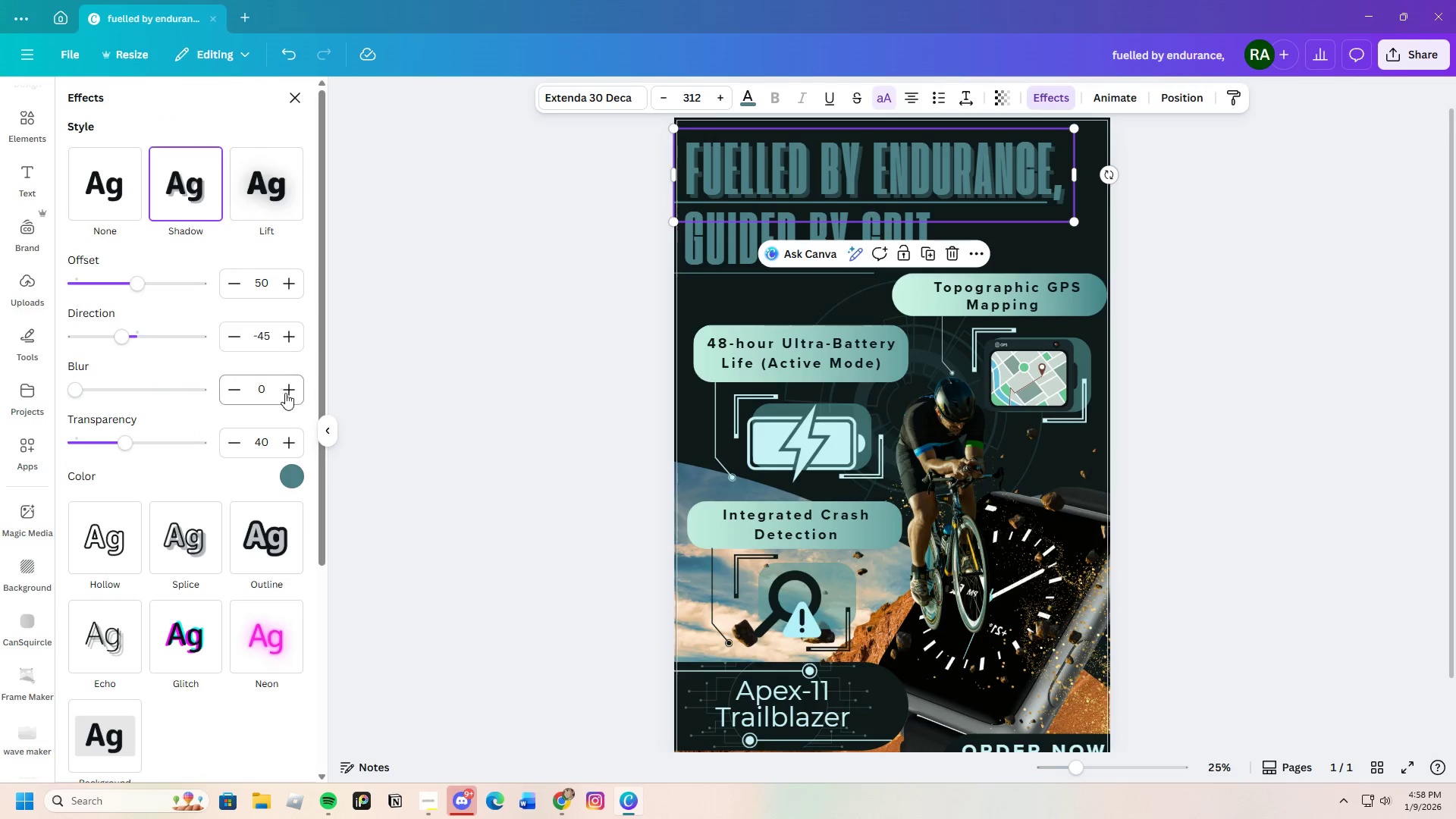 
left_click([292, 475])
 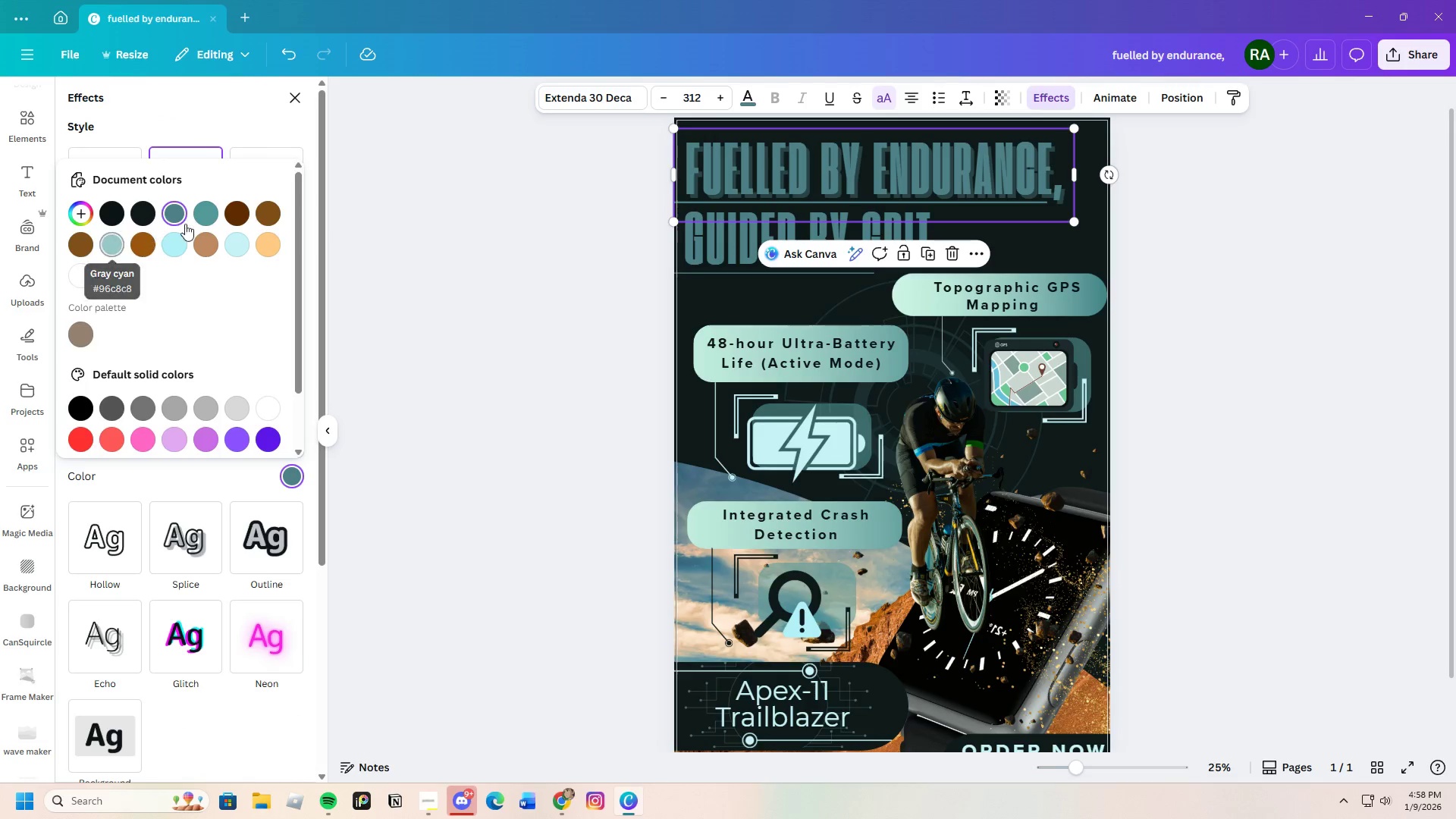 
left_click([201, 218])
 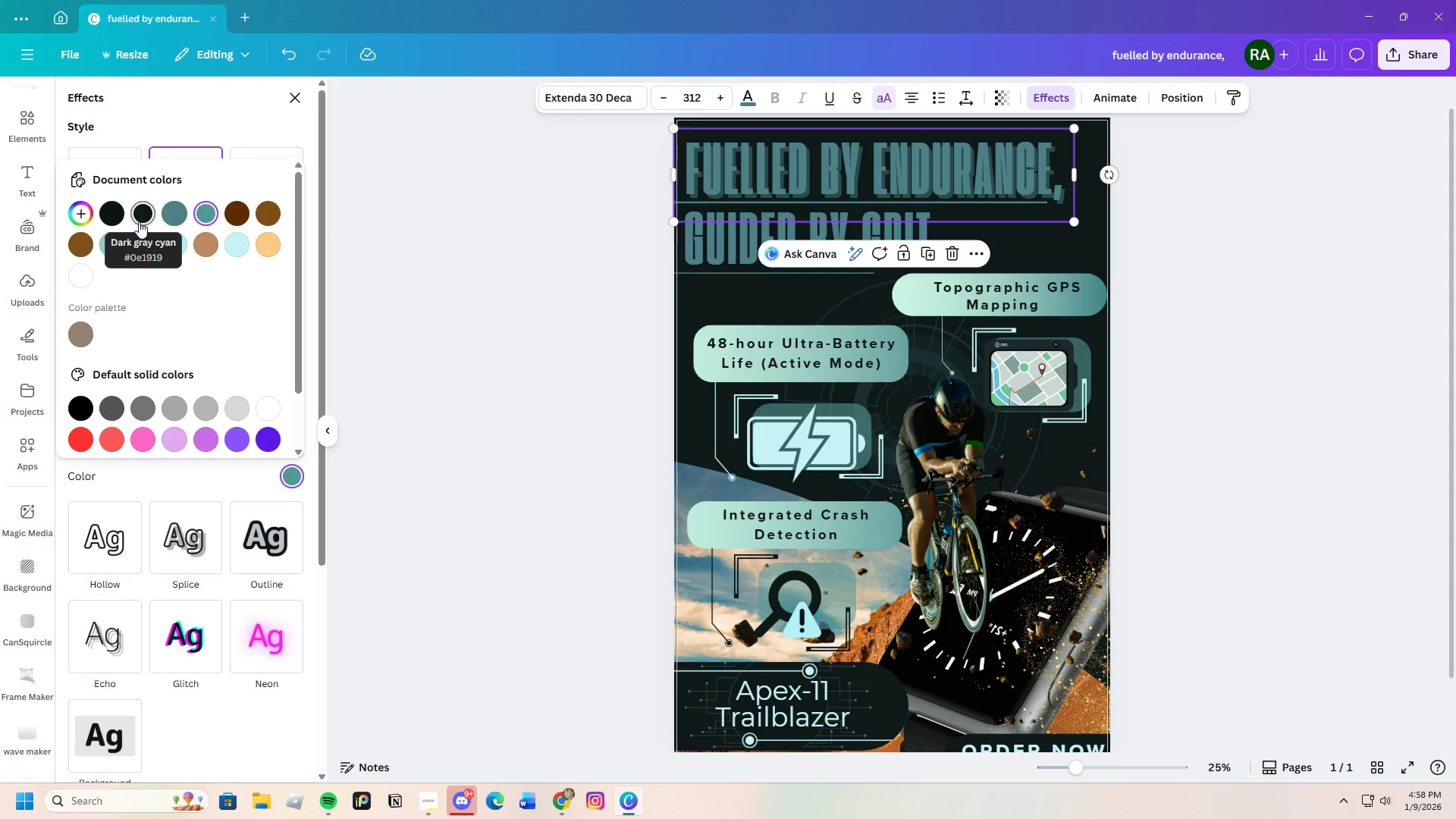 
left_click([104, 254])
 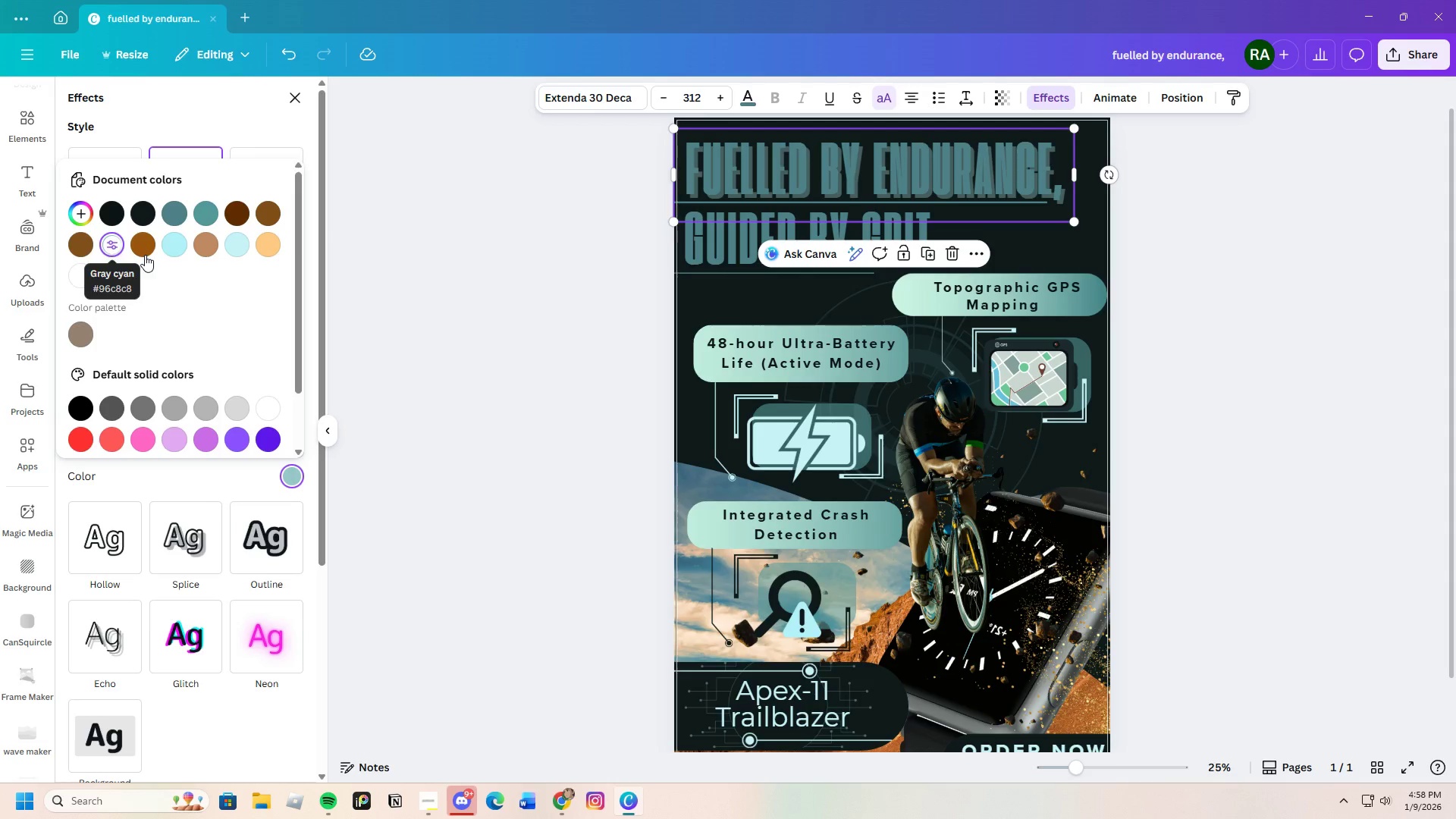 
left_click([173, 249])
 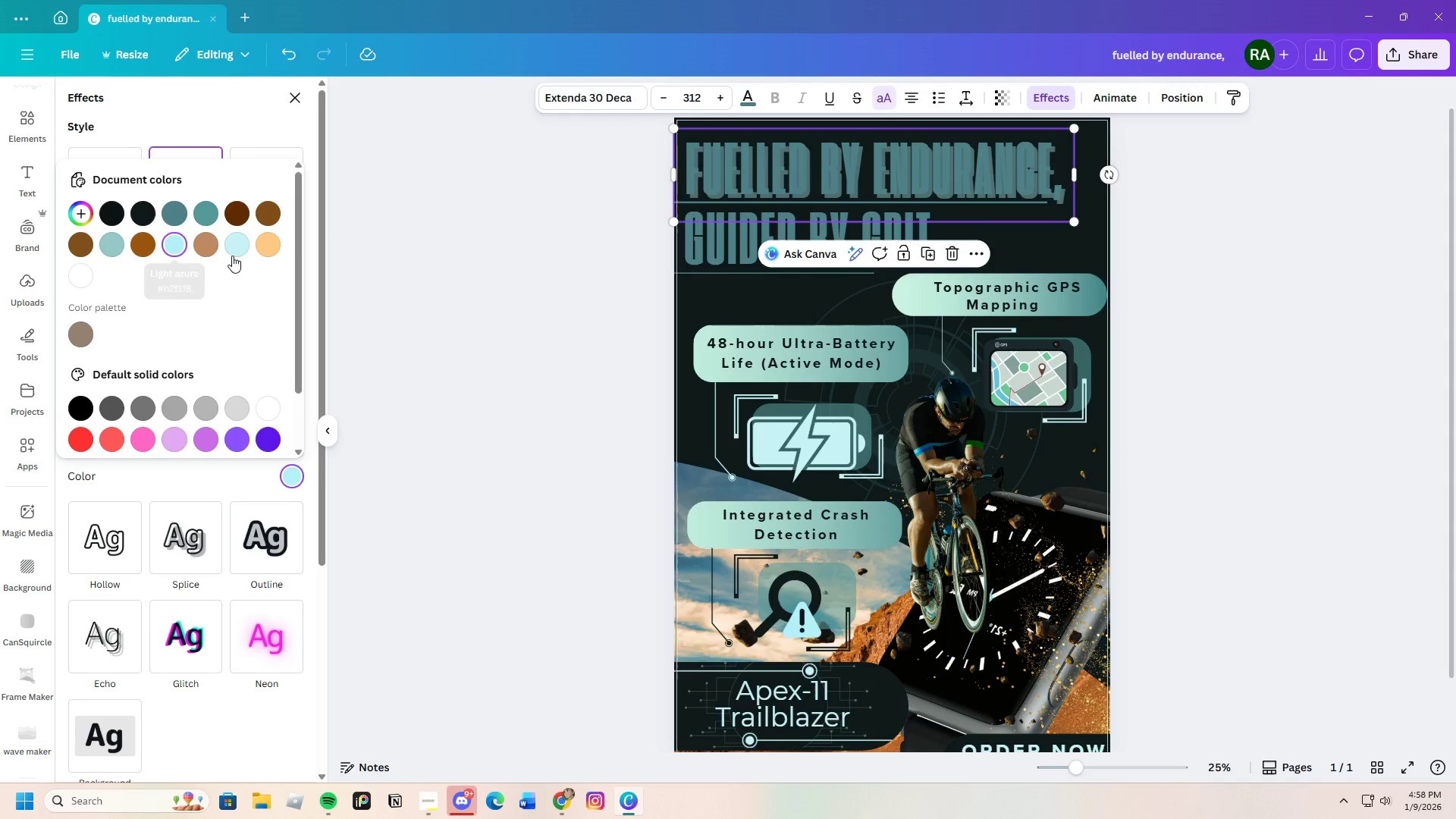 
left_click([235, 255])
 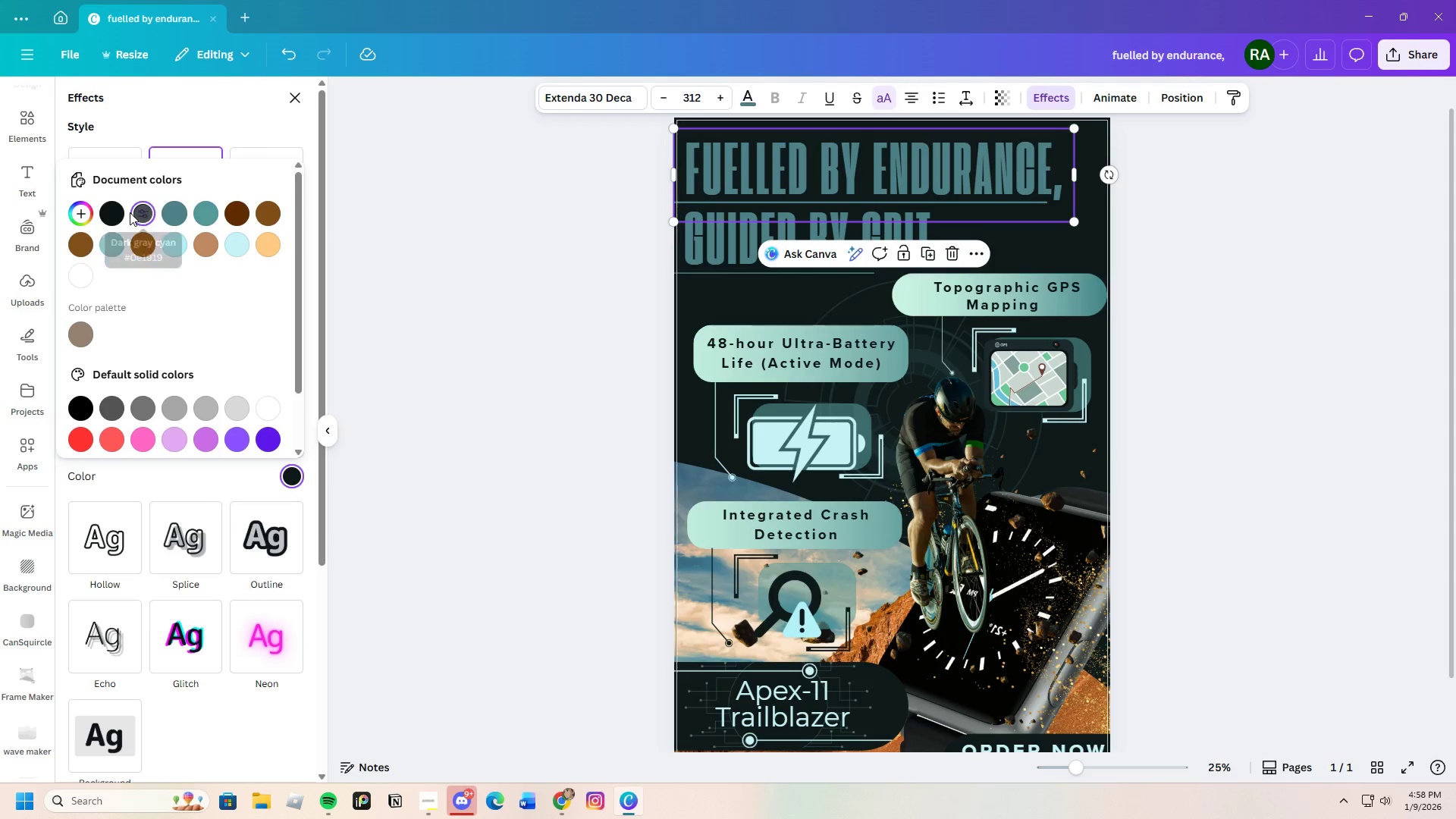 
left_click([115, 214])
 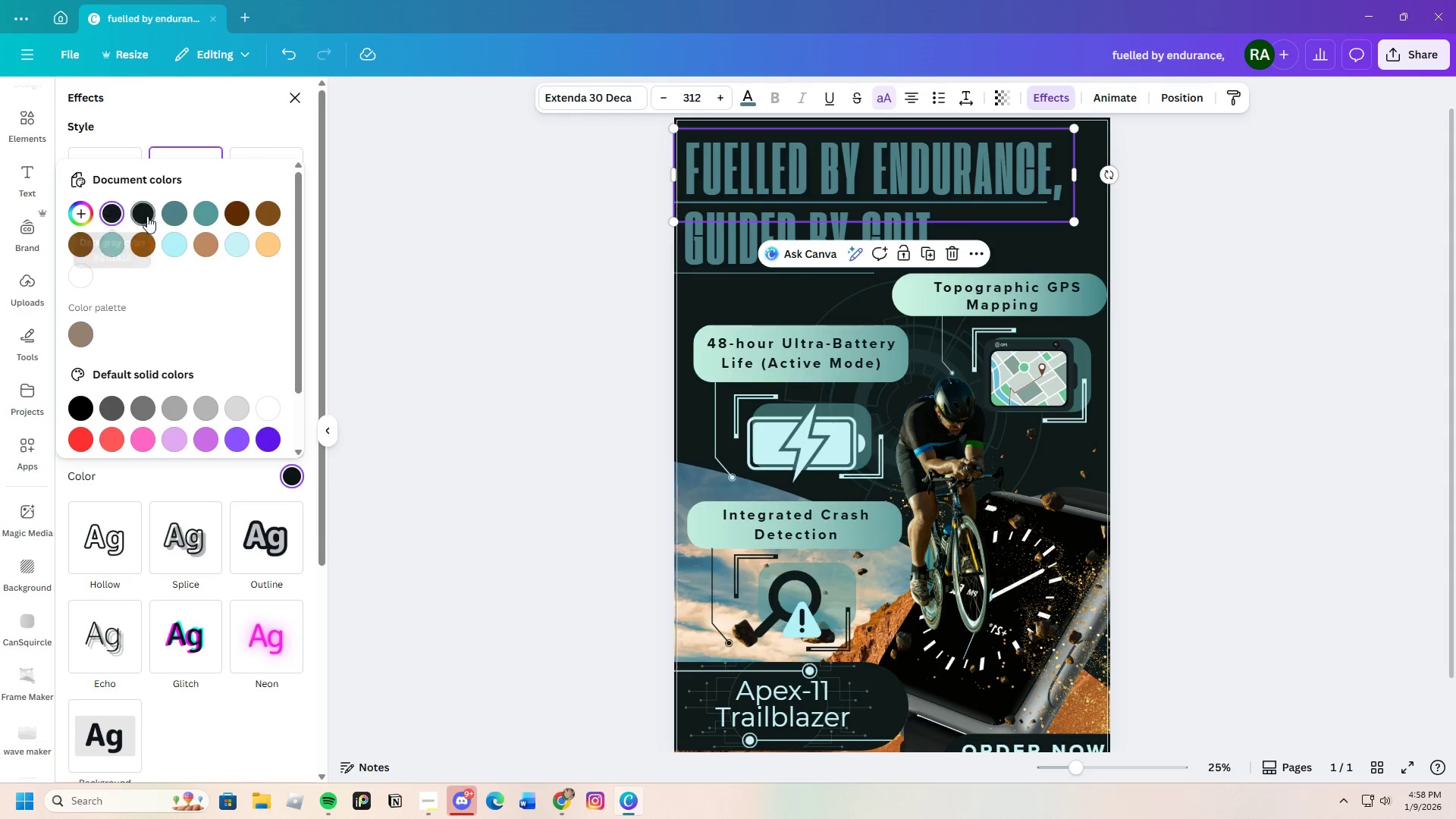 
left_click([172, 215])
 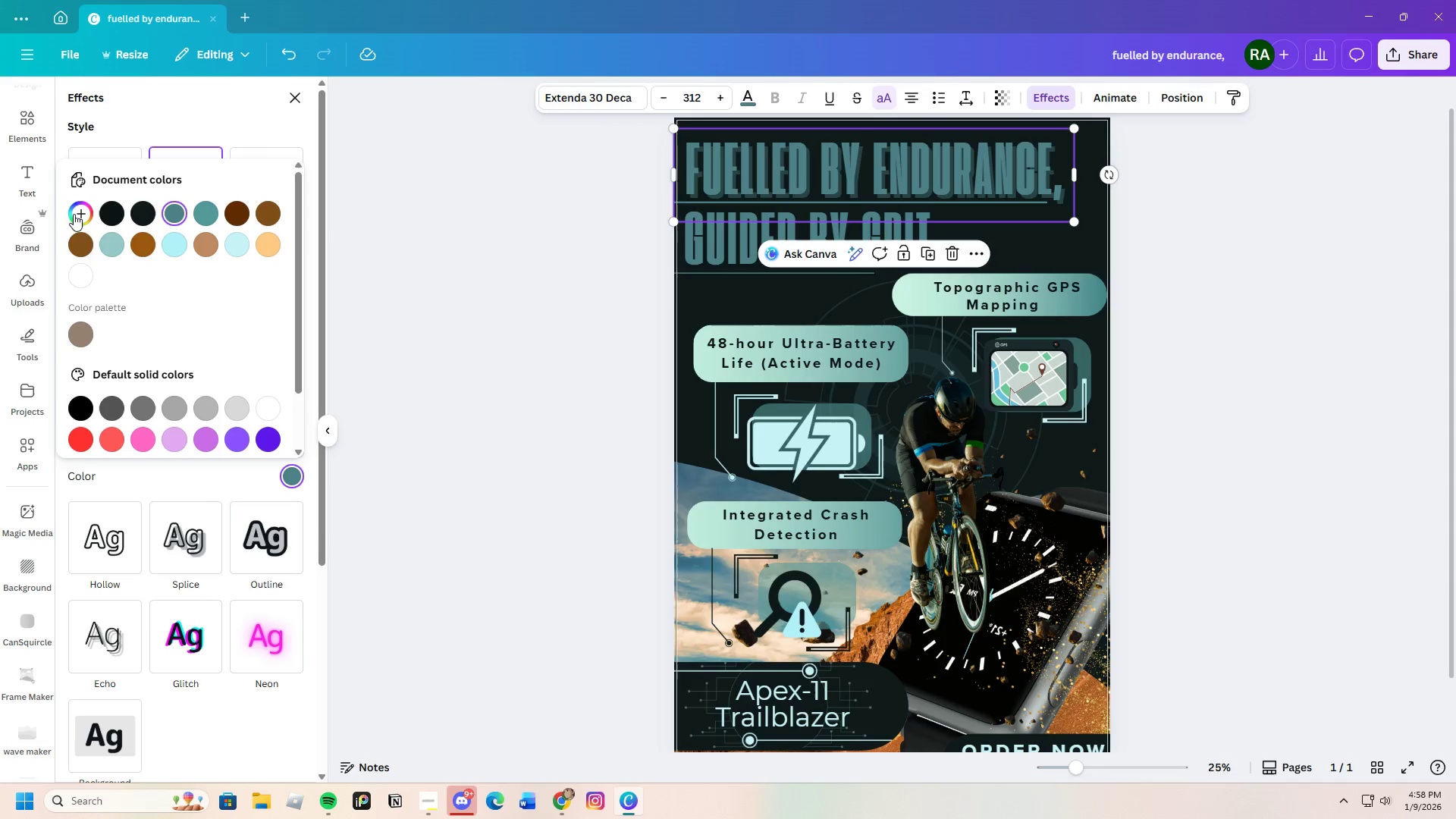 
left_click([78, 212])
 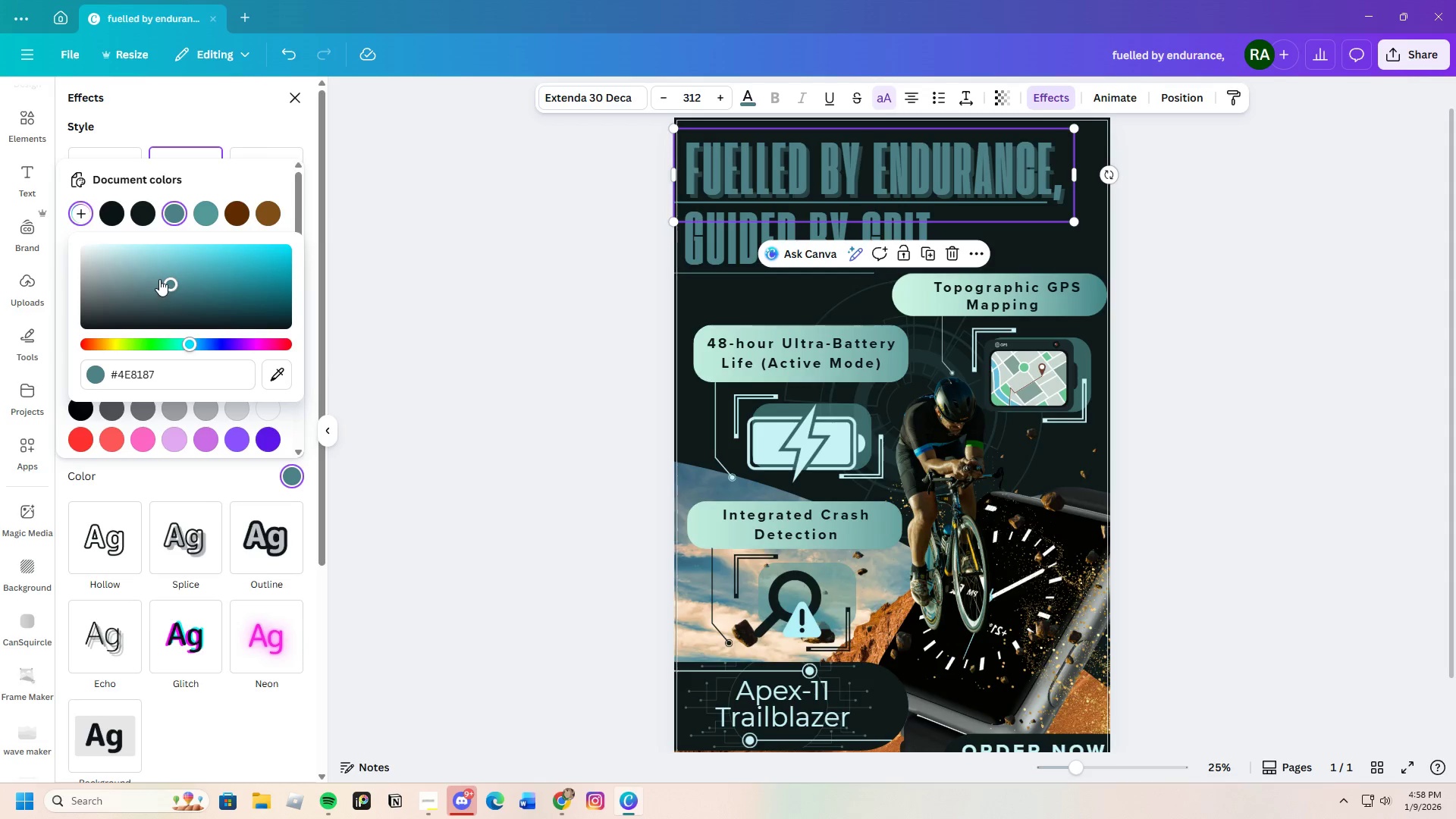 
left_click_drag(start_coordinate=[160, 279], to_coordinate=[271, 299])
 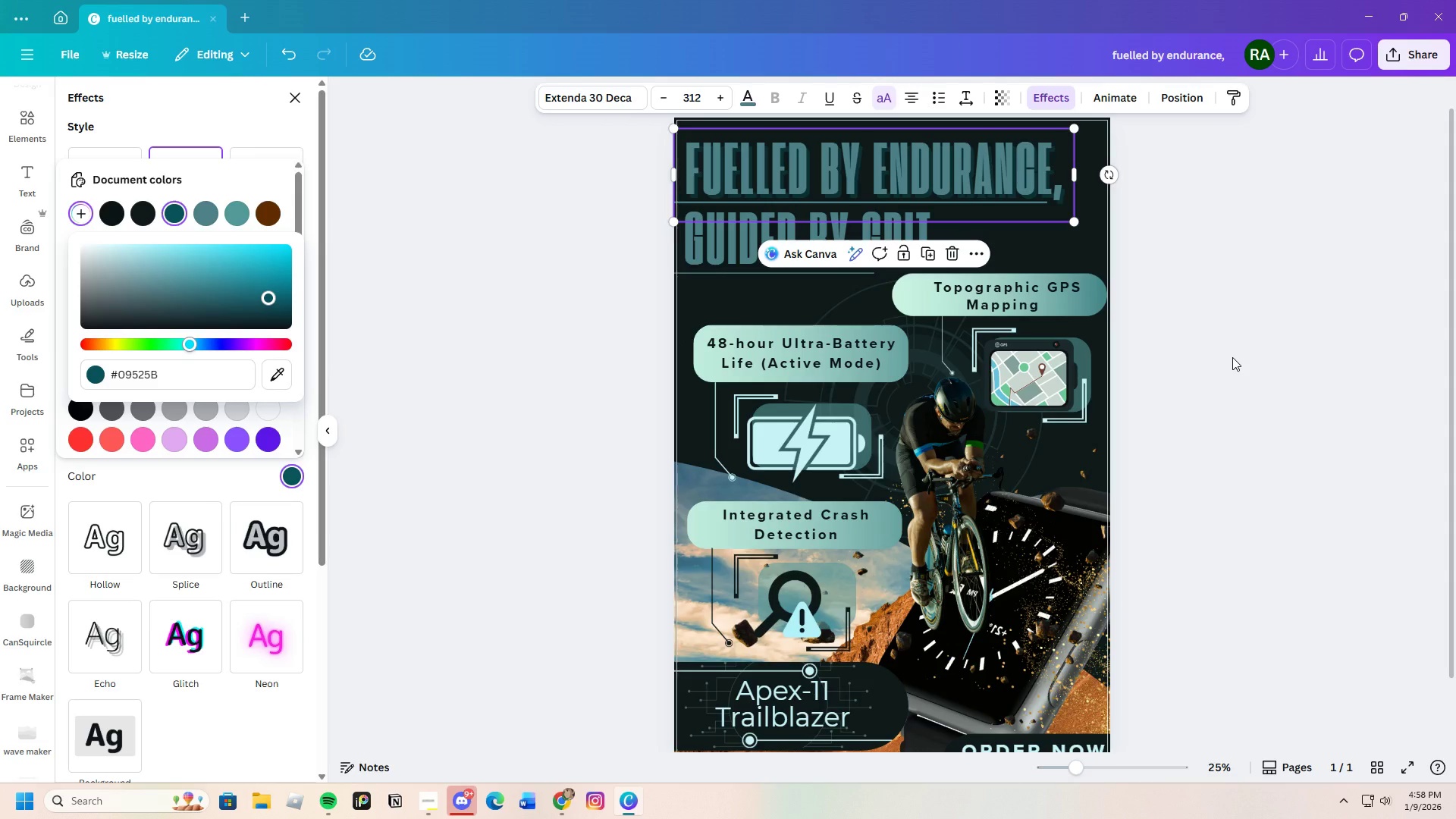 
double_click([1229, 356])
 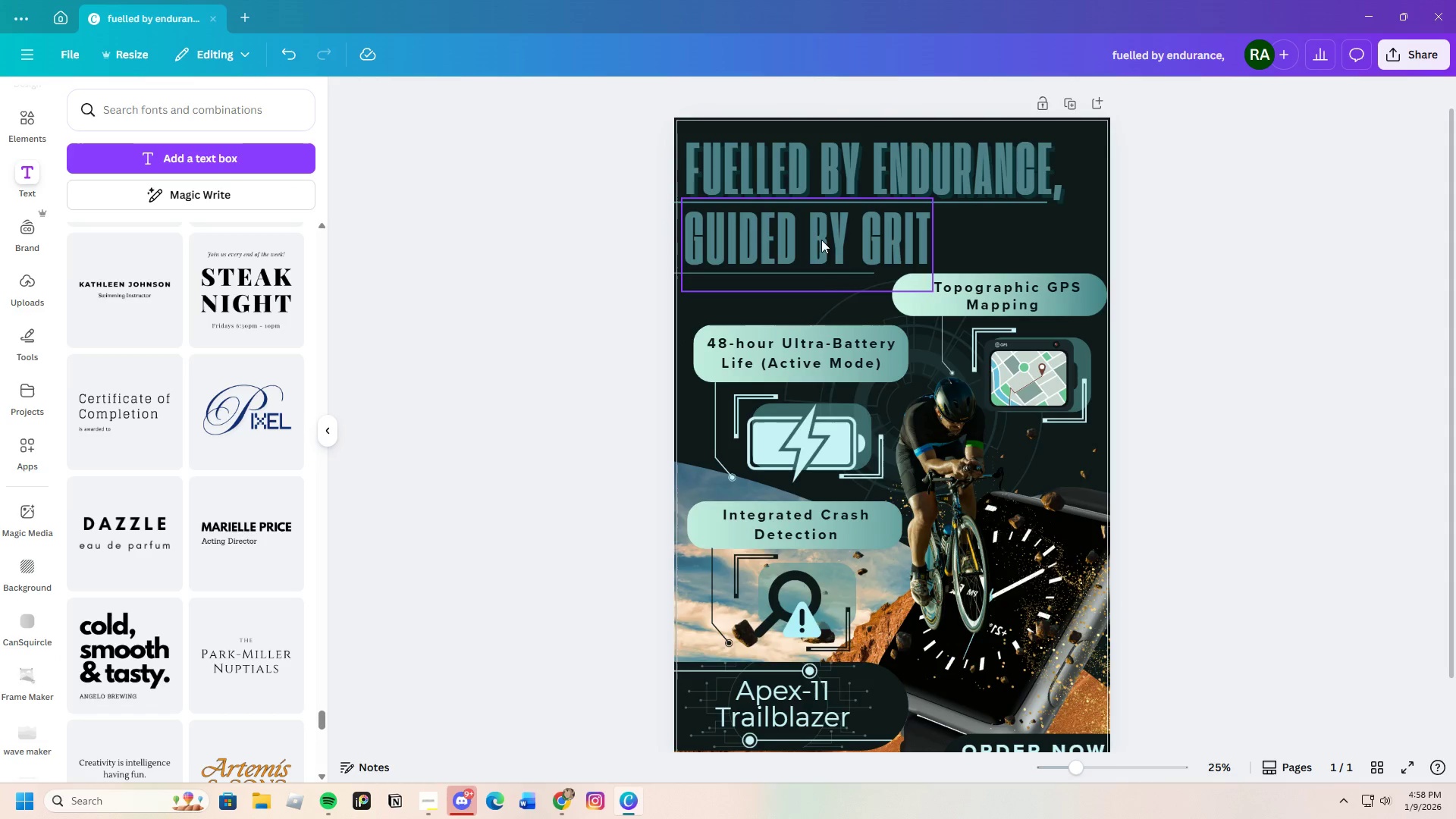 
left_click([814, 241])
 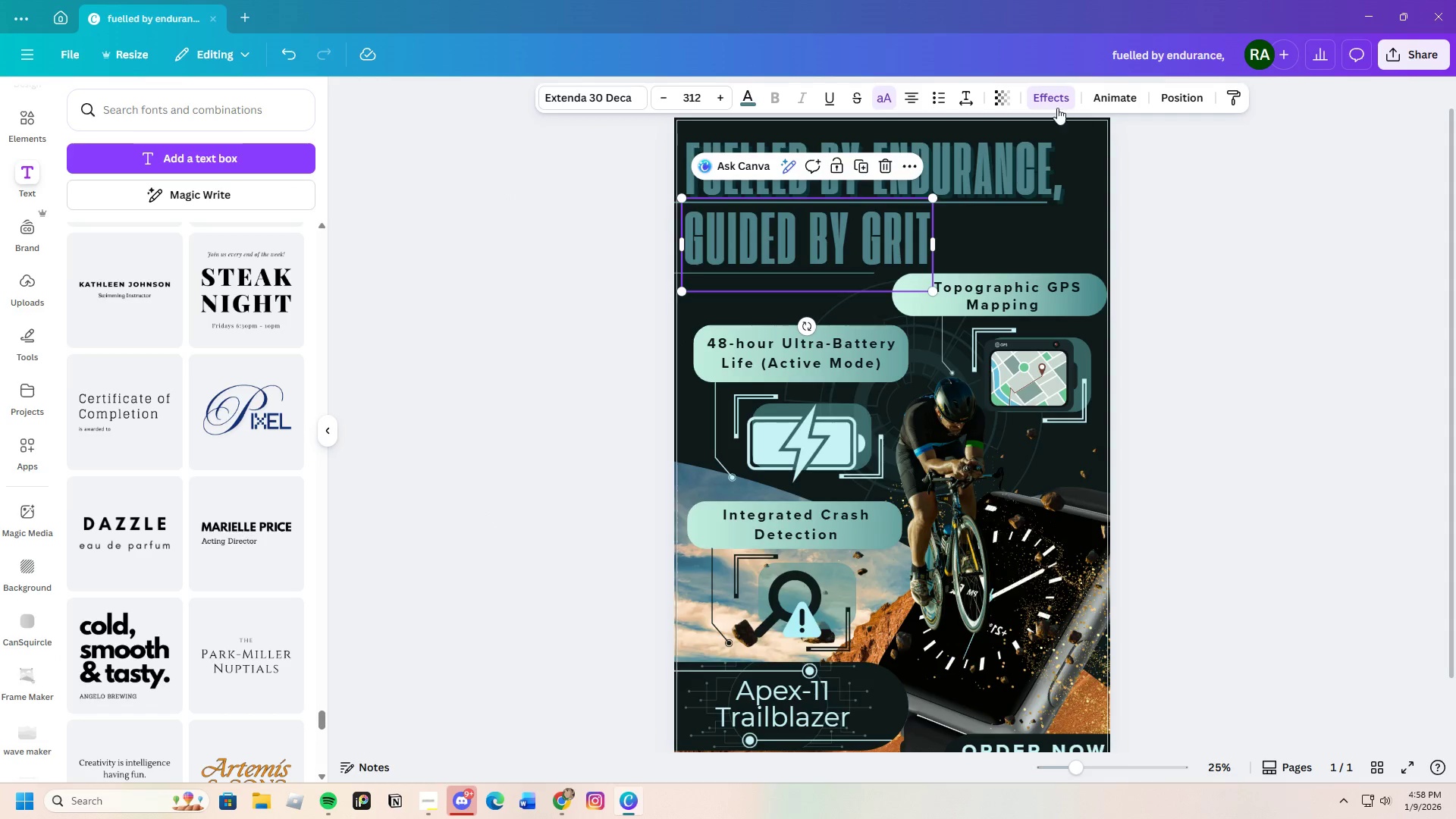 
left_click([1053, 101])
 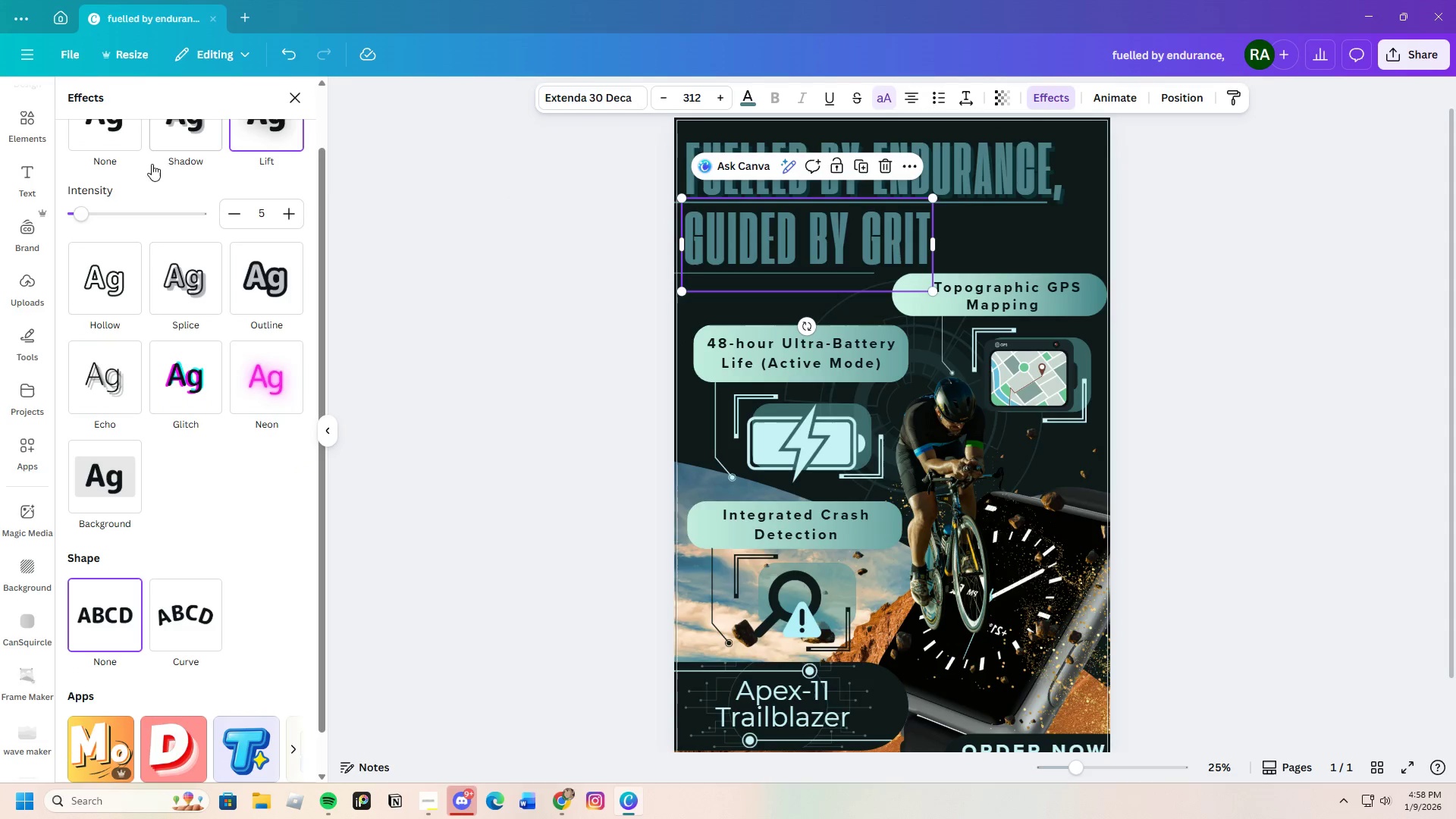 
scroll: coordinate [175, 242], scroll_direction: up, amount: 4.0
 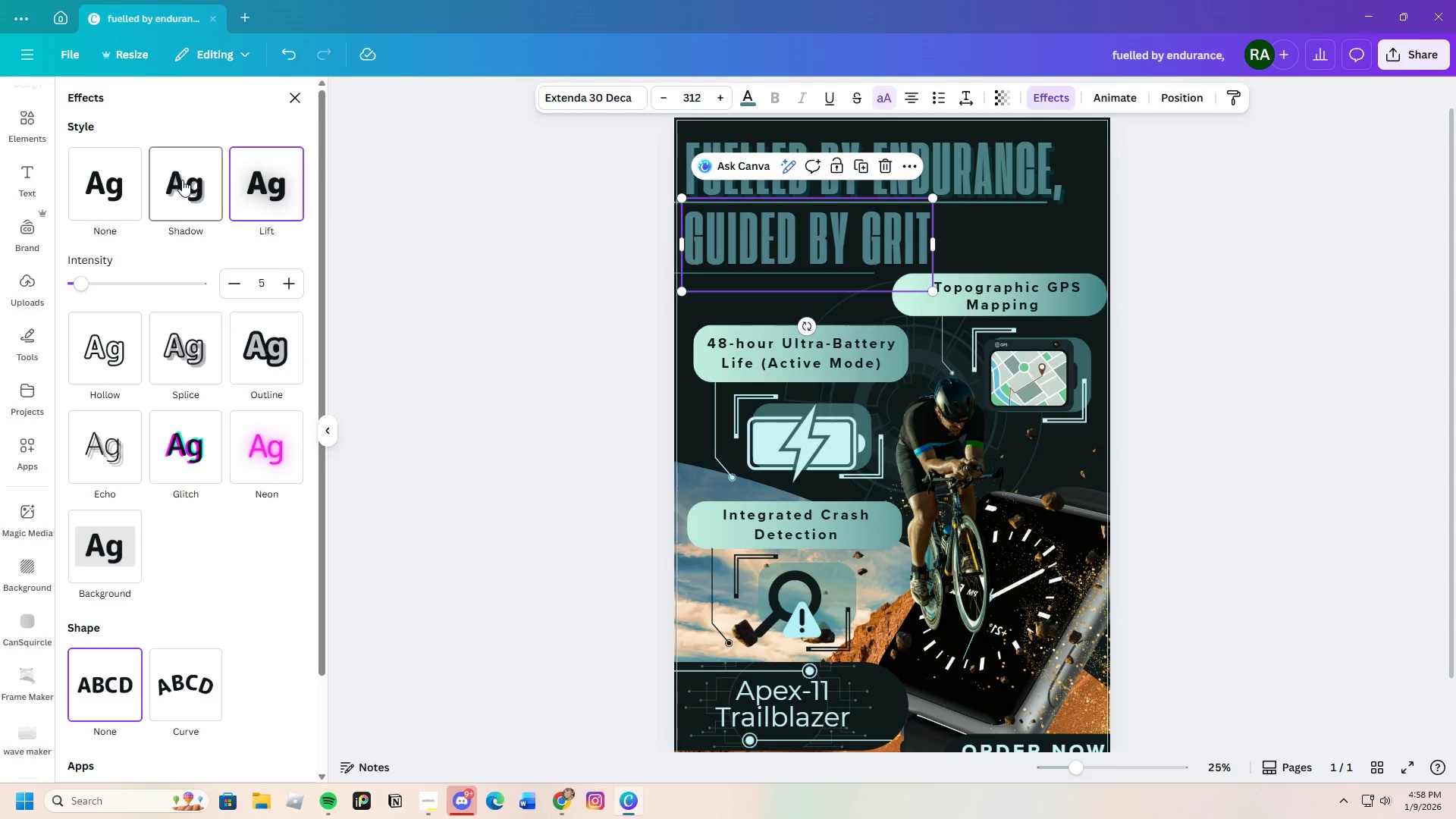 
left_click([182, 180])
 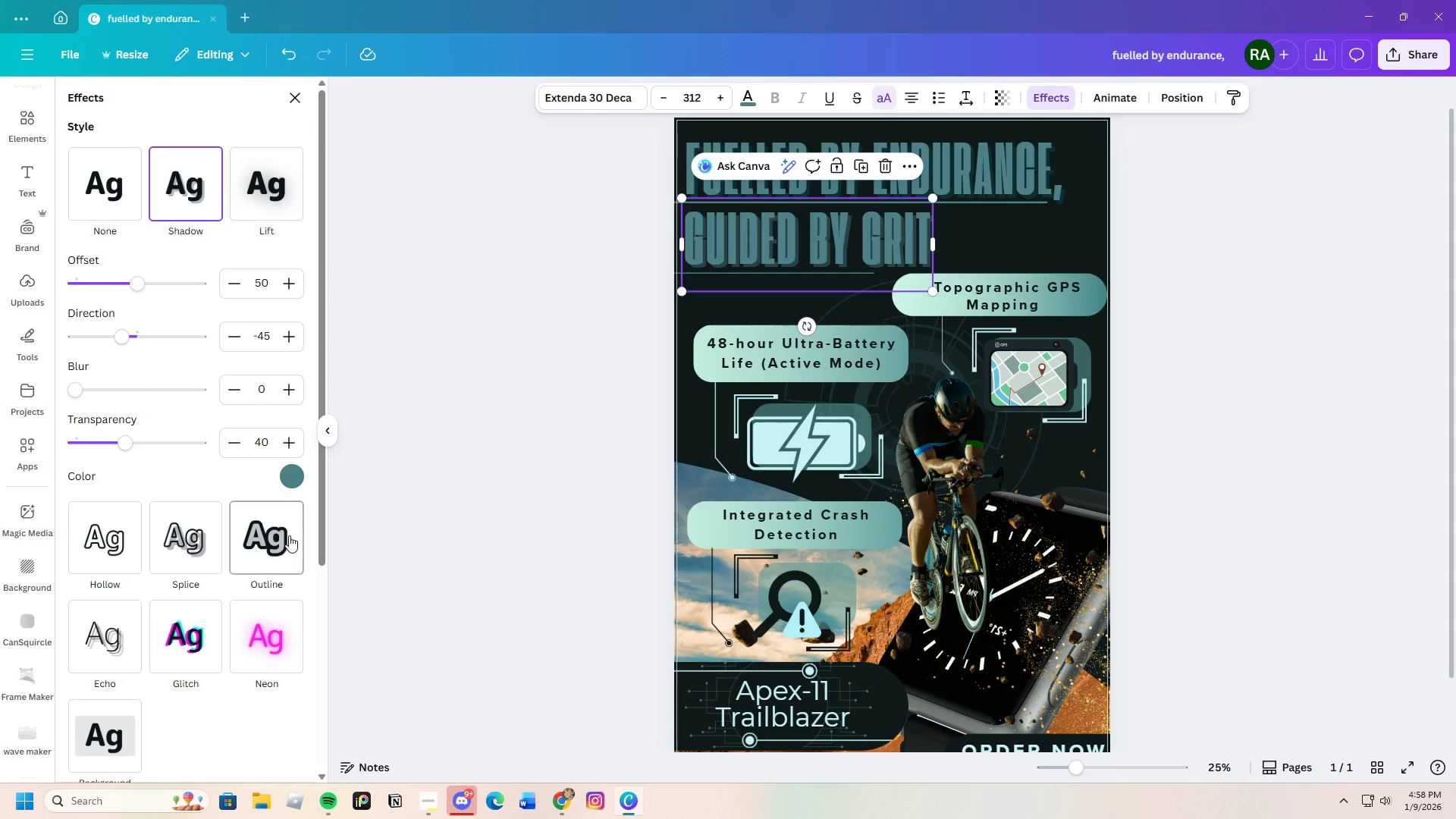 
left_click([293, 480])
 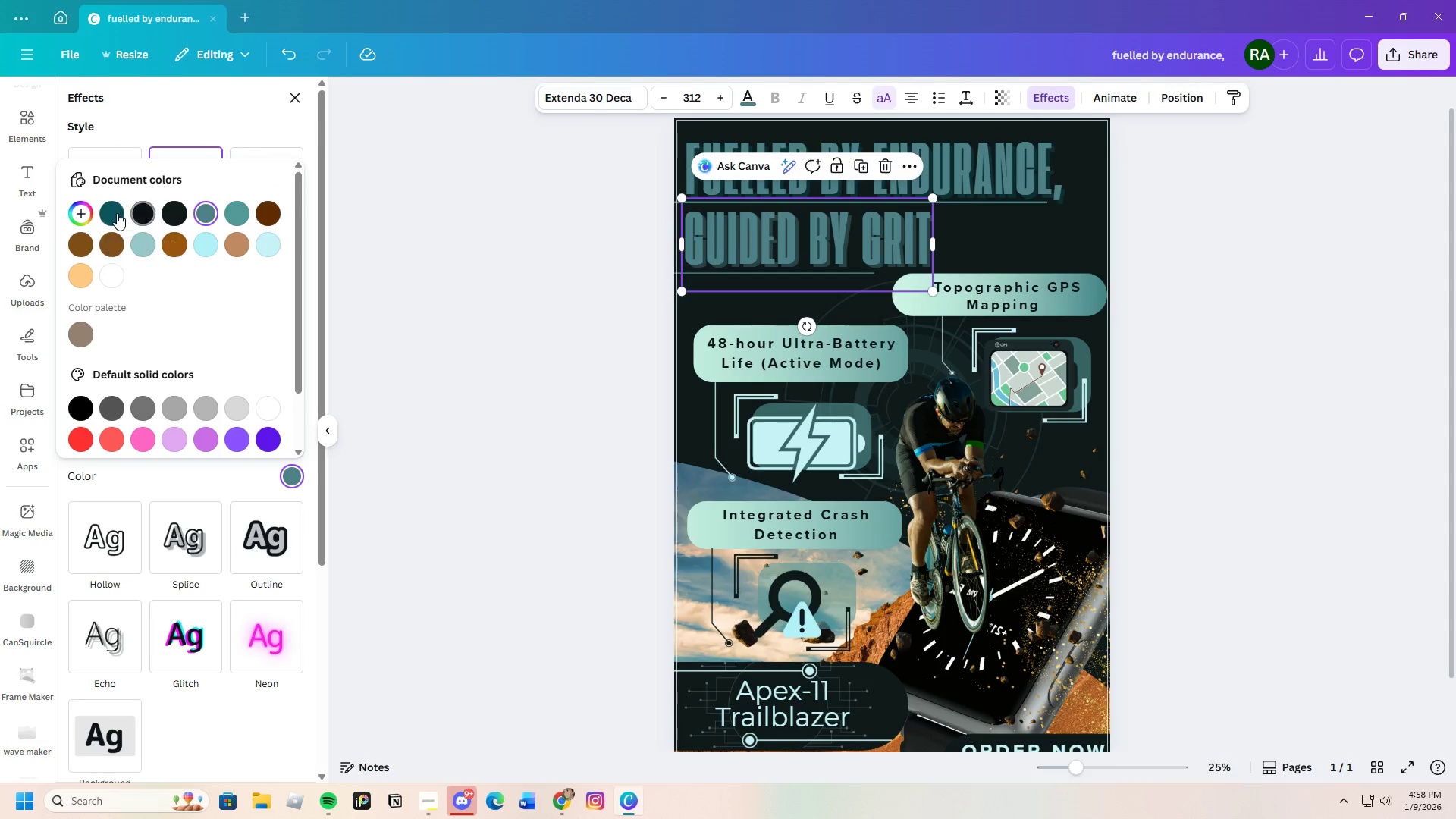 
left_click([117, 213])
 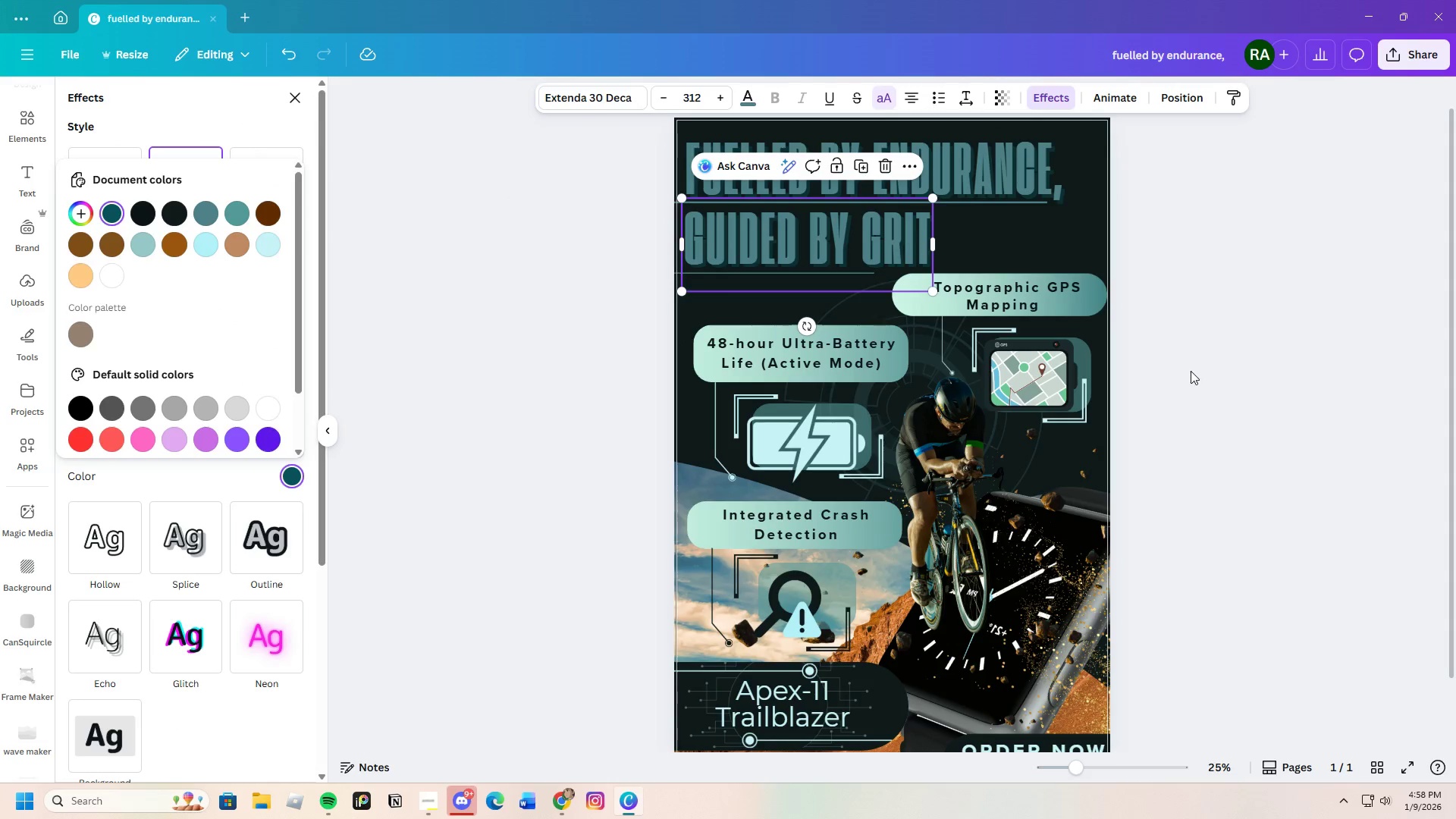 
double_click([1191, 371])
 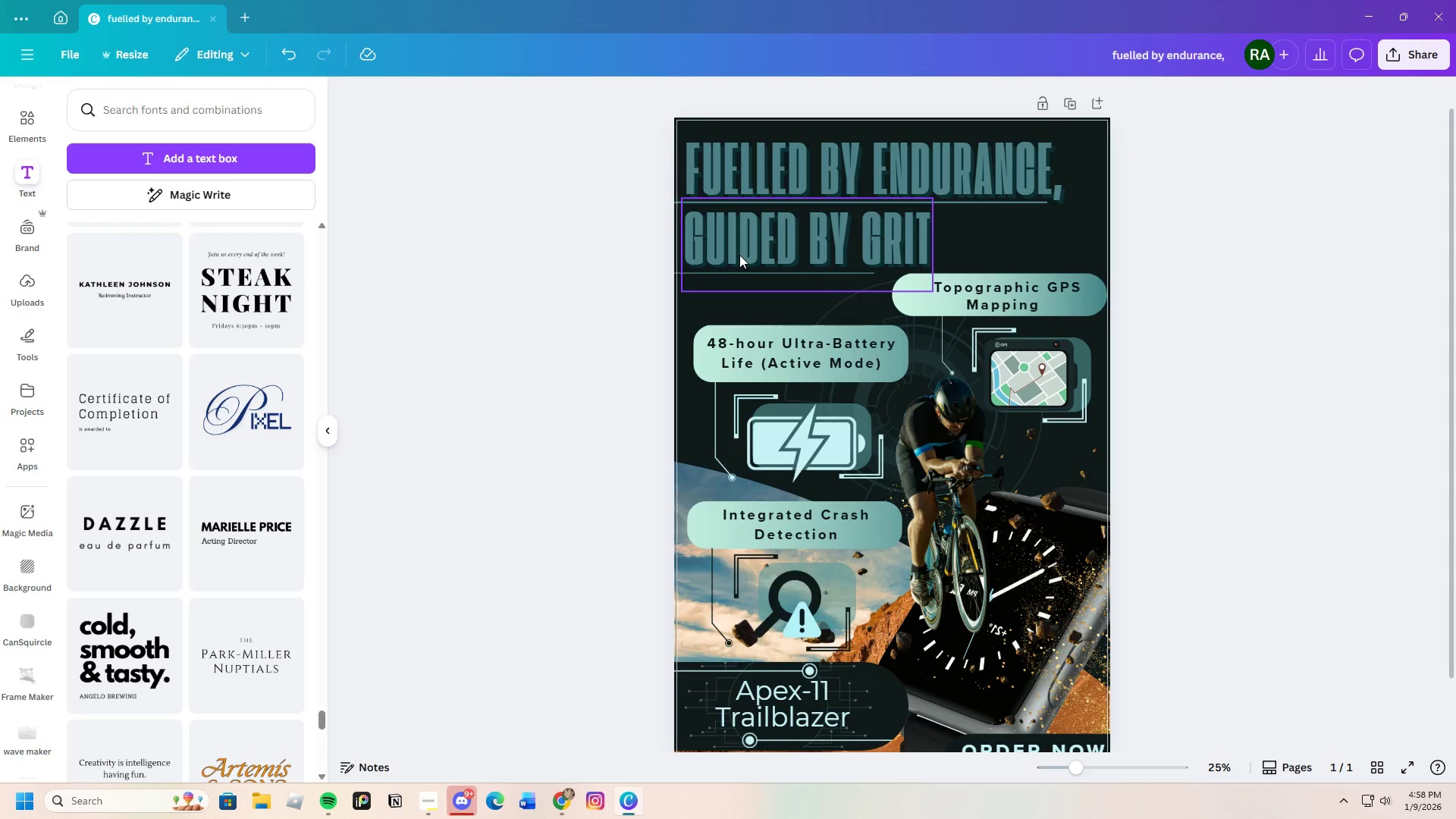 
wait(9.51)
 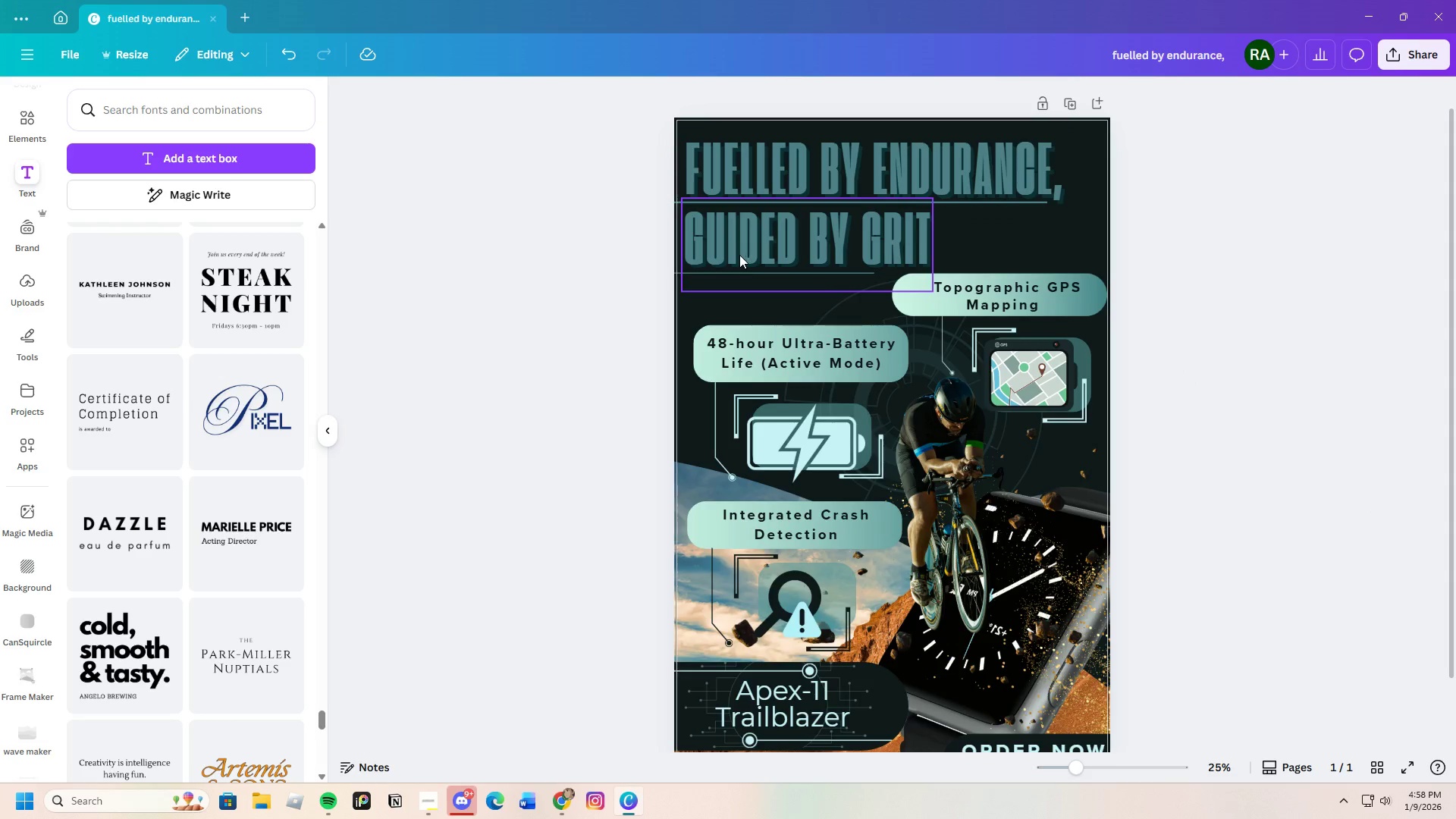 
scroll: coordinate [1295, 380], scroll_direction: up, amount: 1.0
 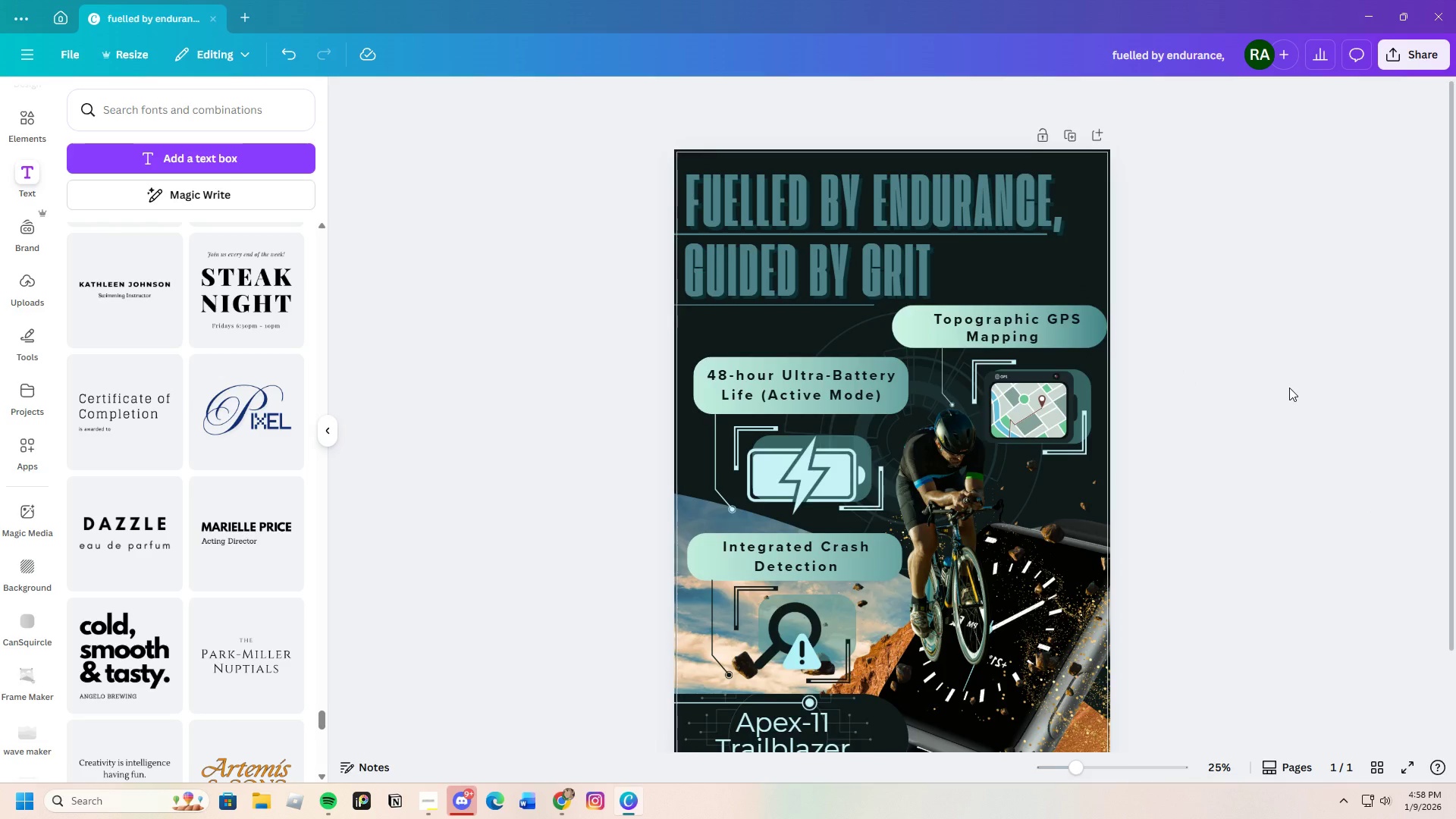 
scroll: coordinate [1289, 388], scroll_direction: down, amount: 3.0
 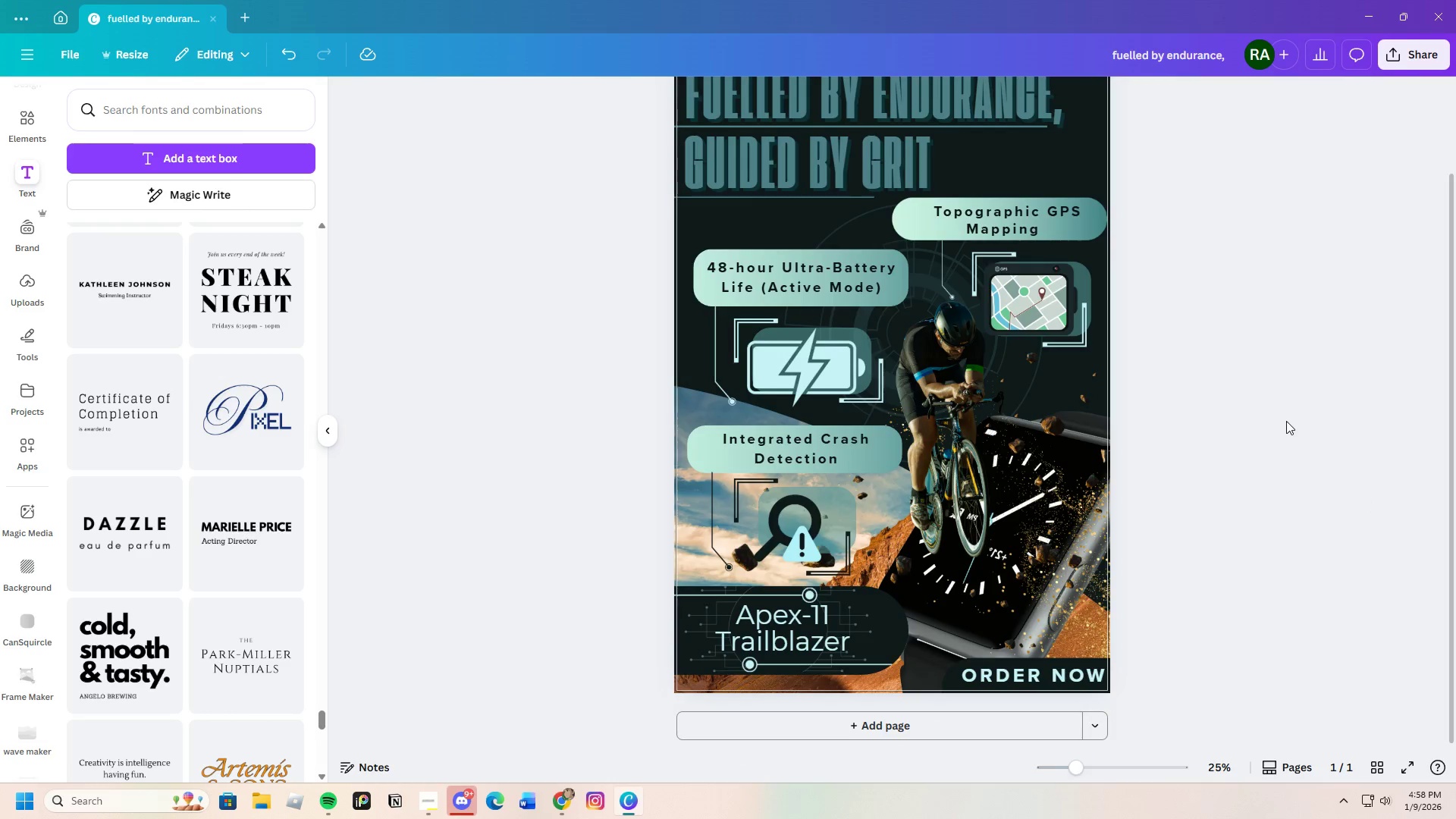 
scroll: coordinate [1288, 423], scroll_direction: up, amount: 2.0
 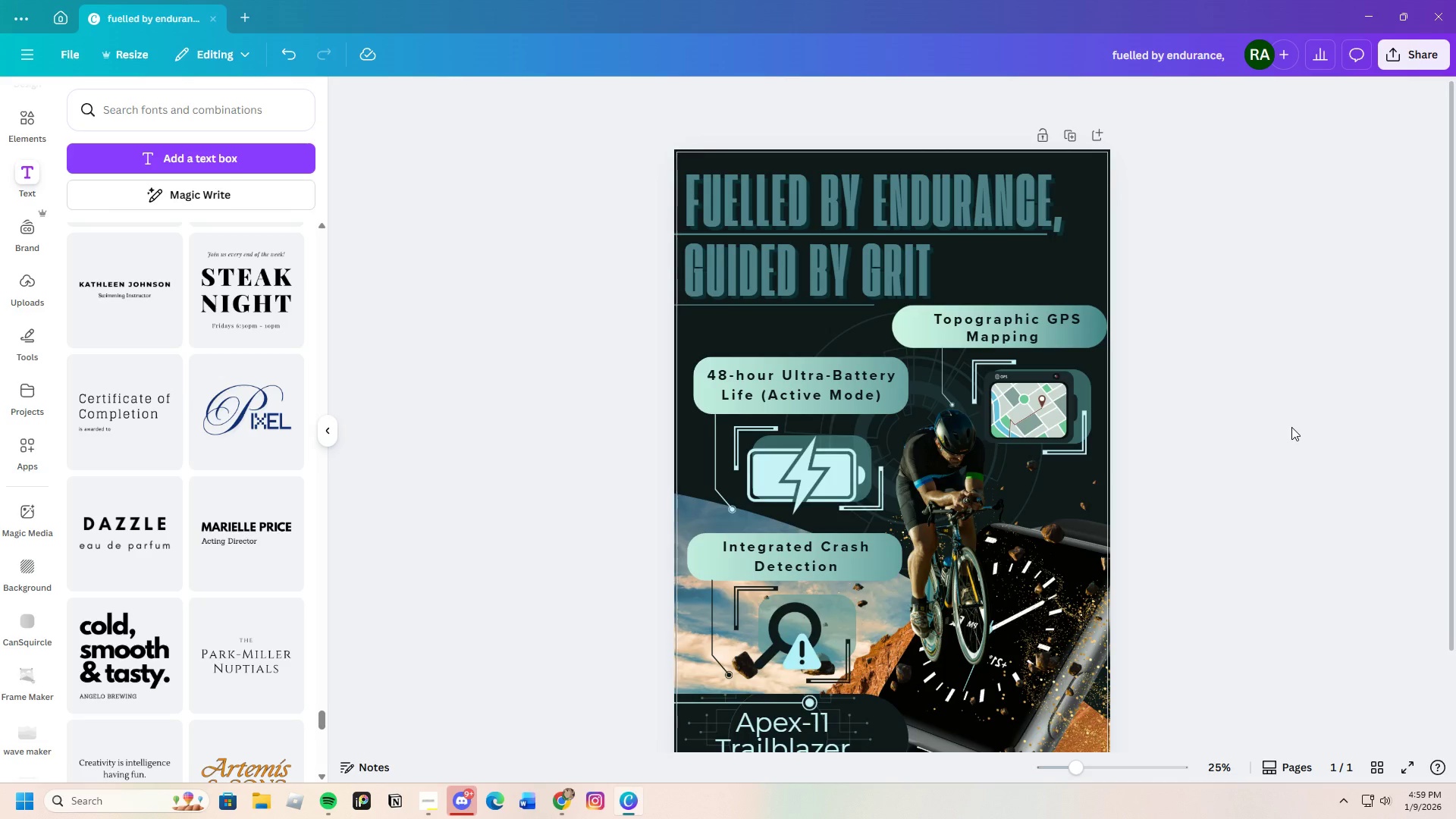 
scroll: coordinate [1291, 428], scroll_direction: down, amount: 3.0
 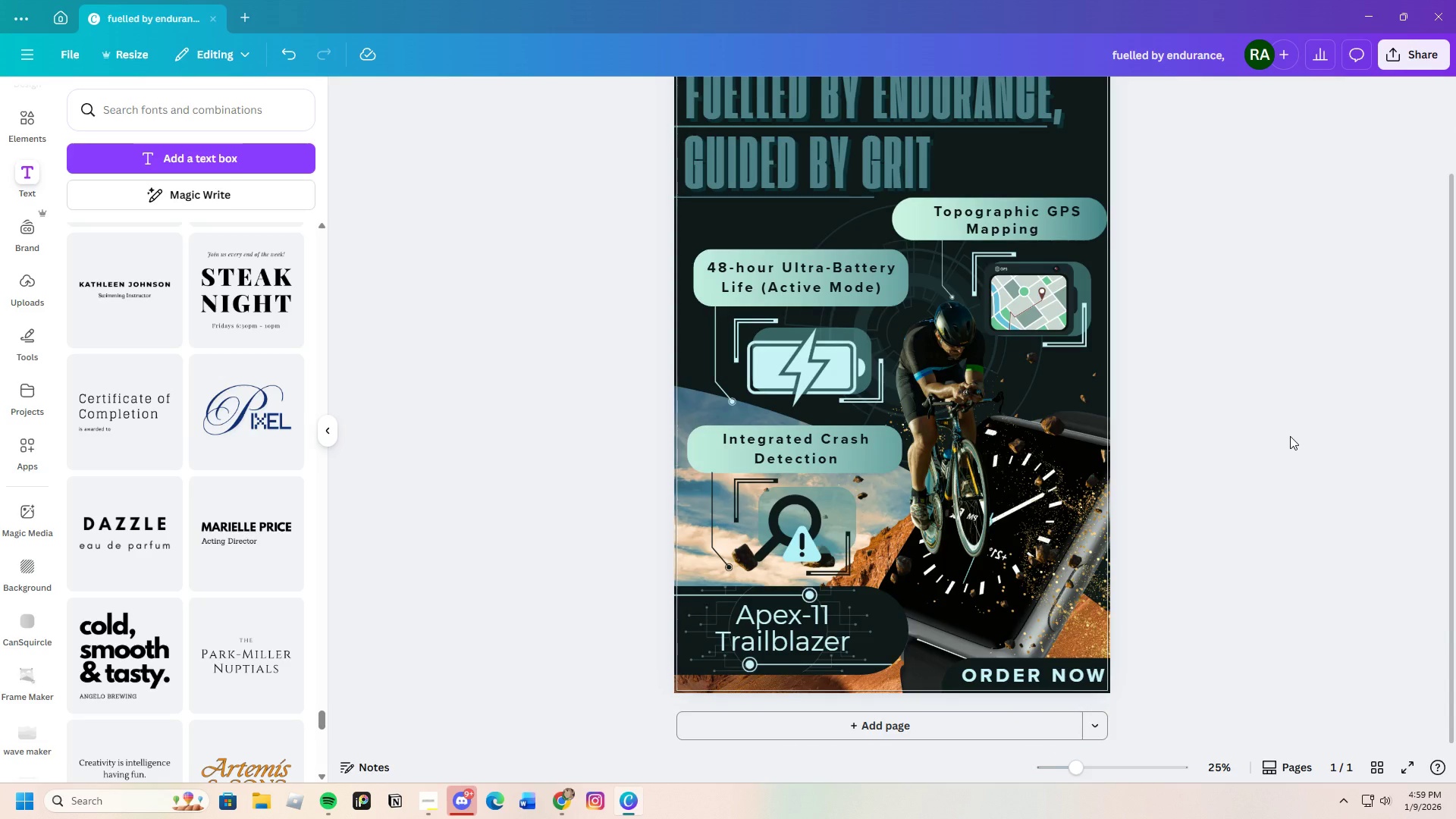 
scroll: coordinate [1290, 436], scroll_direction: up, amount: 1.0
 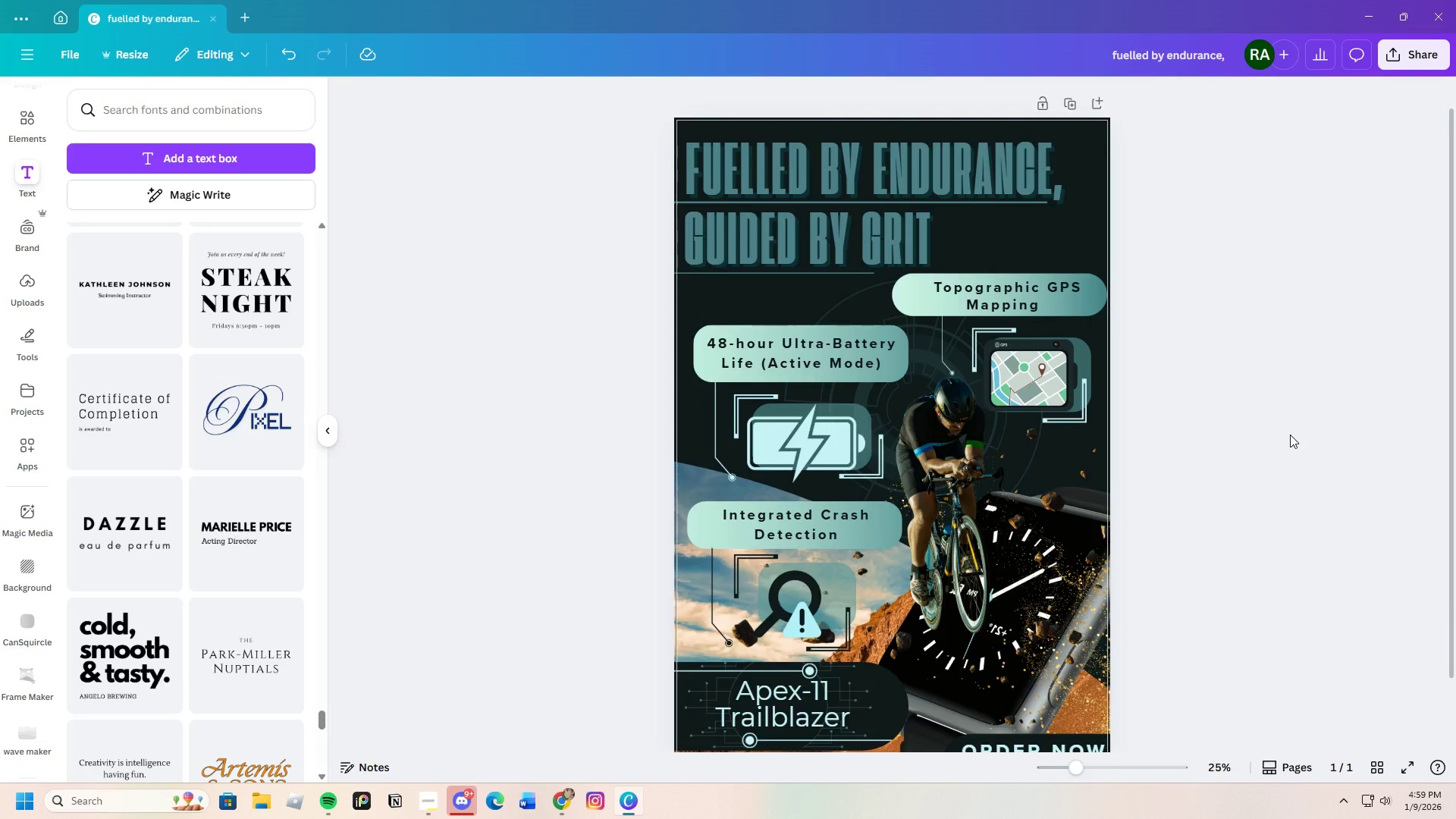 
scroll: coordinate [1290, 435], scroll_direction: down, amount: 3.0
 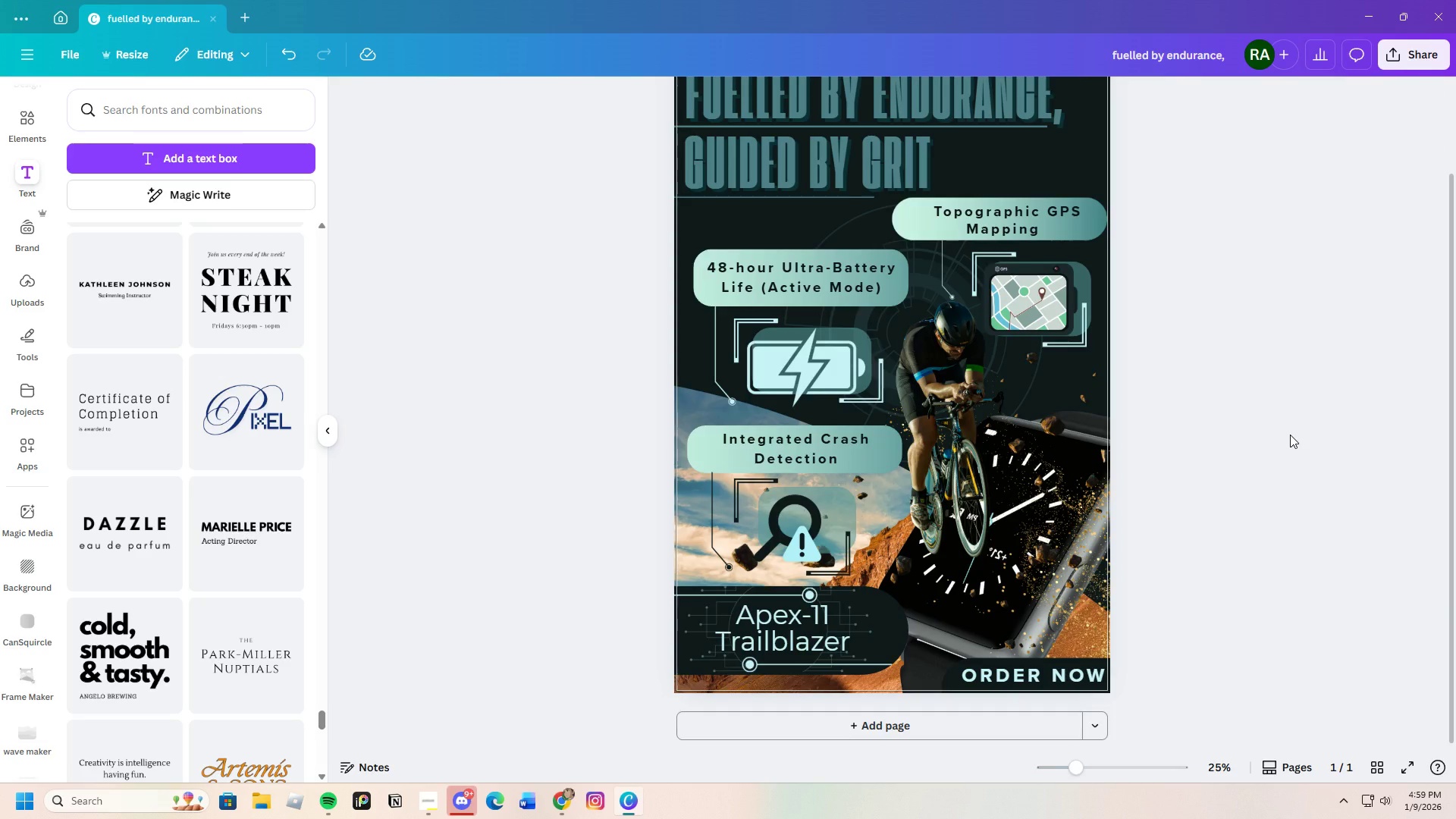 
scroll: coordinate [1288, 435], scroll_direction: none, amount: 0.0
 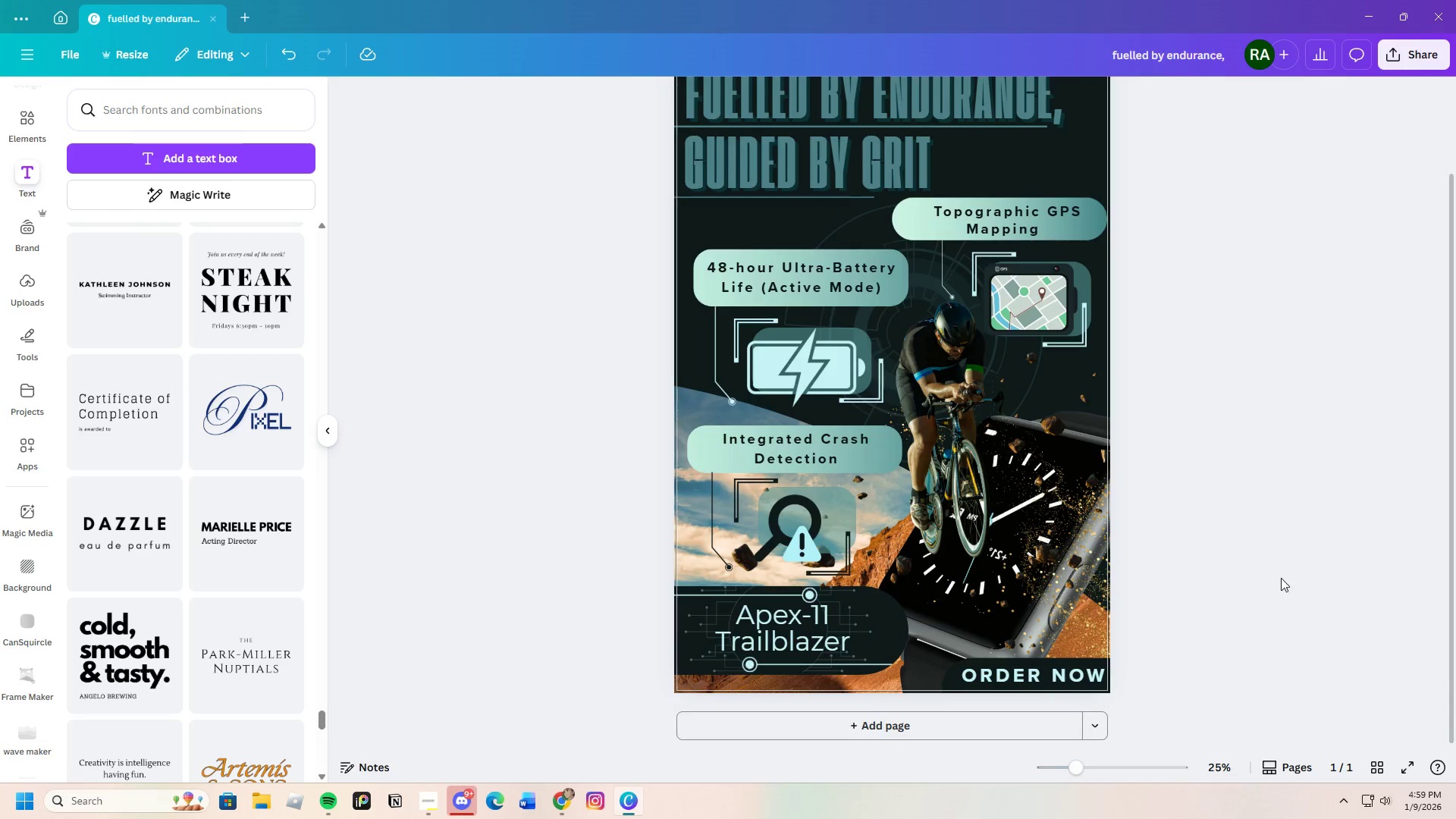 
scroll: coordinate [1237, 657], scroll_direction: down, amount: 1.0
 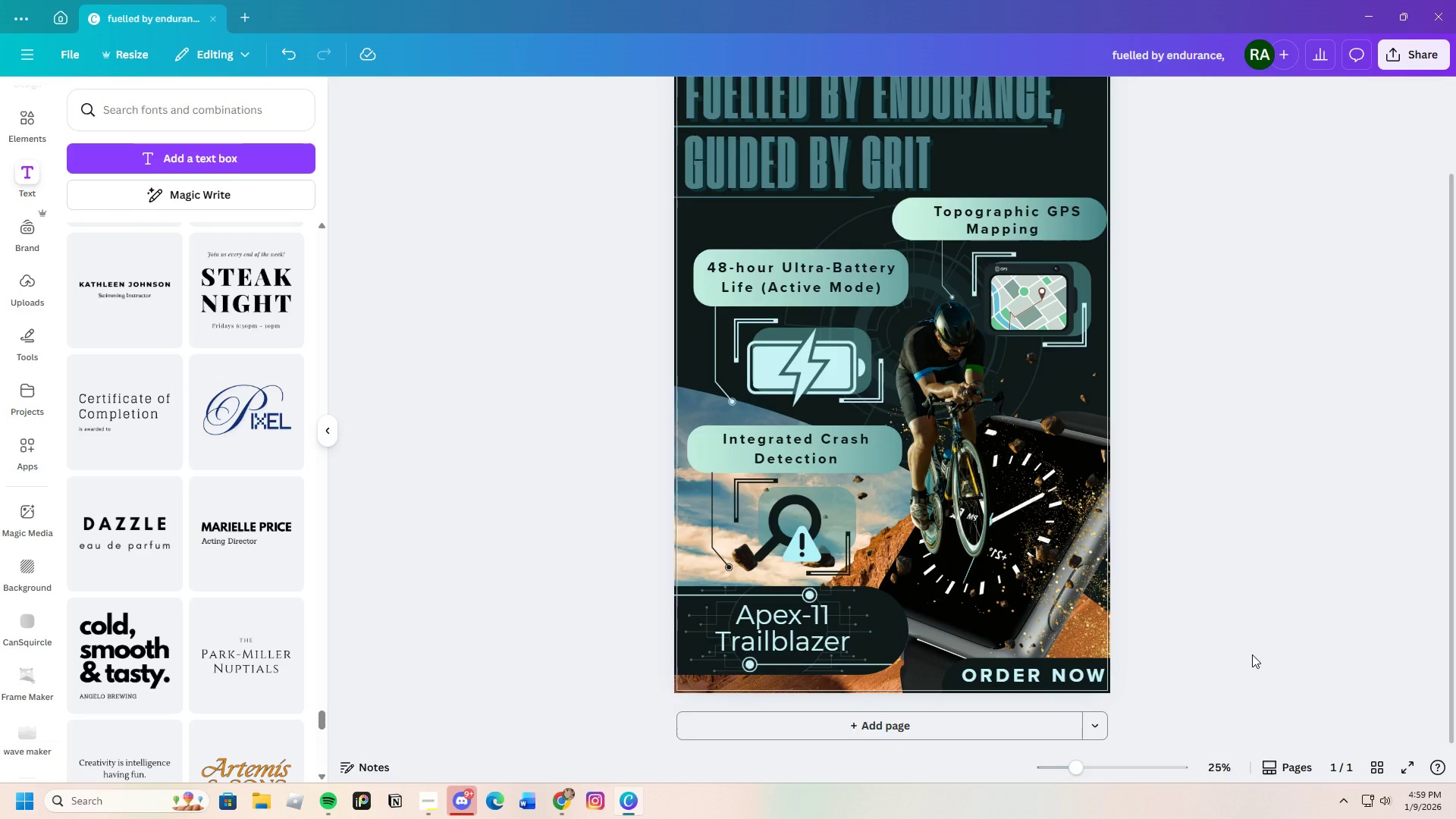 
scroll: coordinate [1252, 654], scroll_direction: up, amount: 3.0
 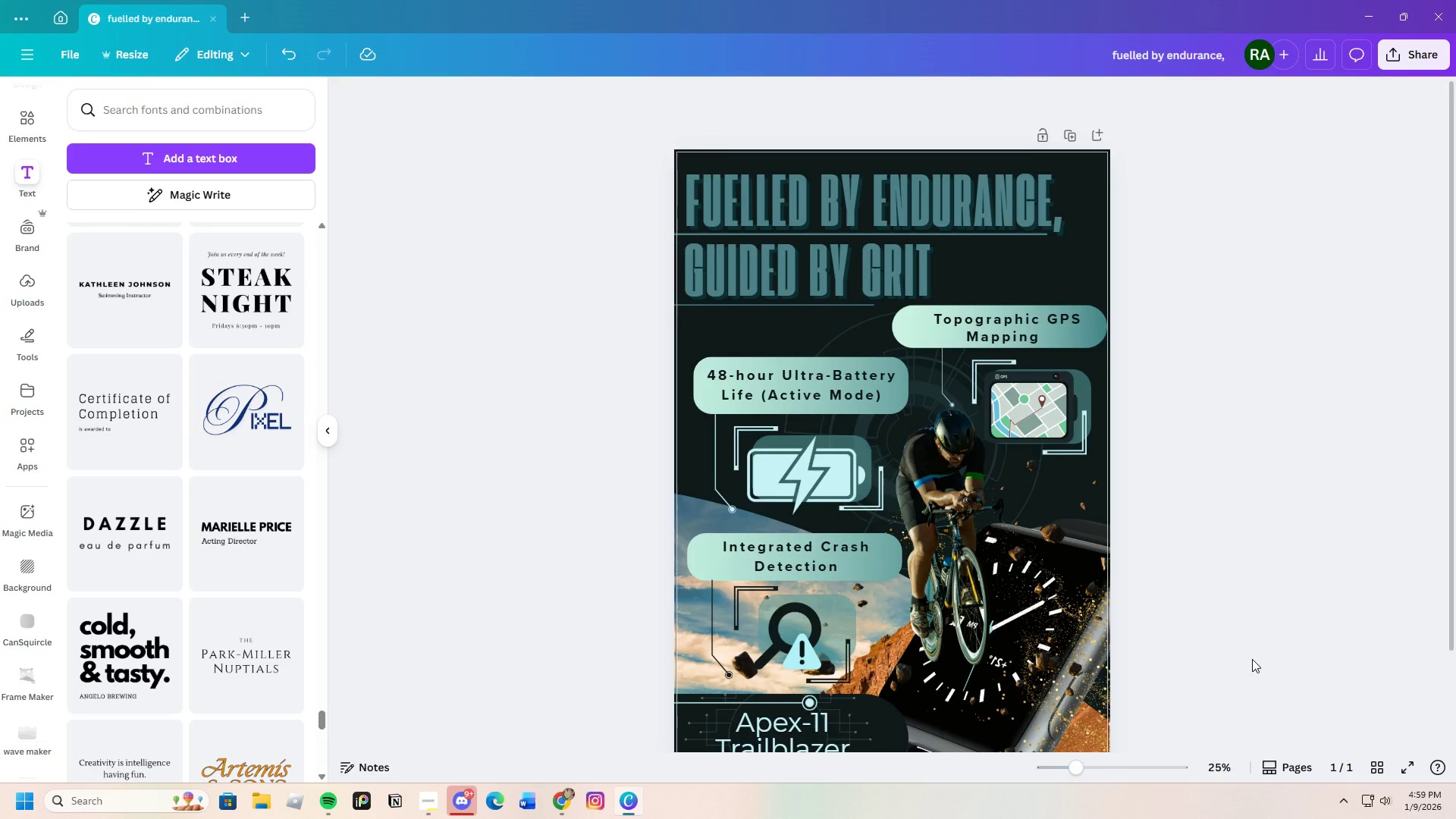 
scroll: coordinate [1252, 659], scroll_direction: down, amount: 4.0
 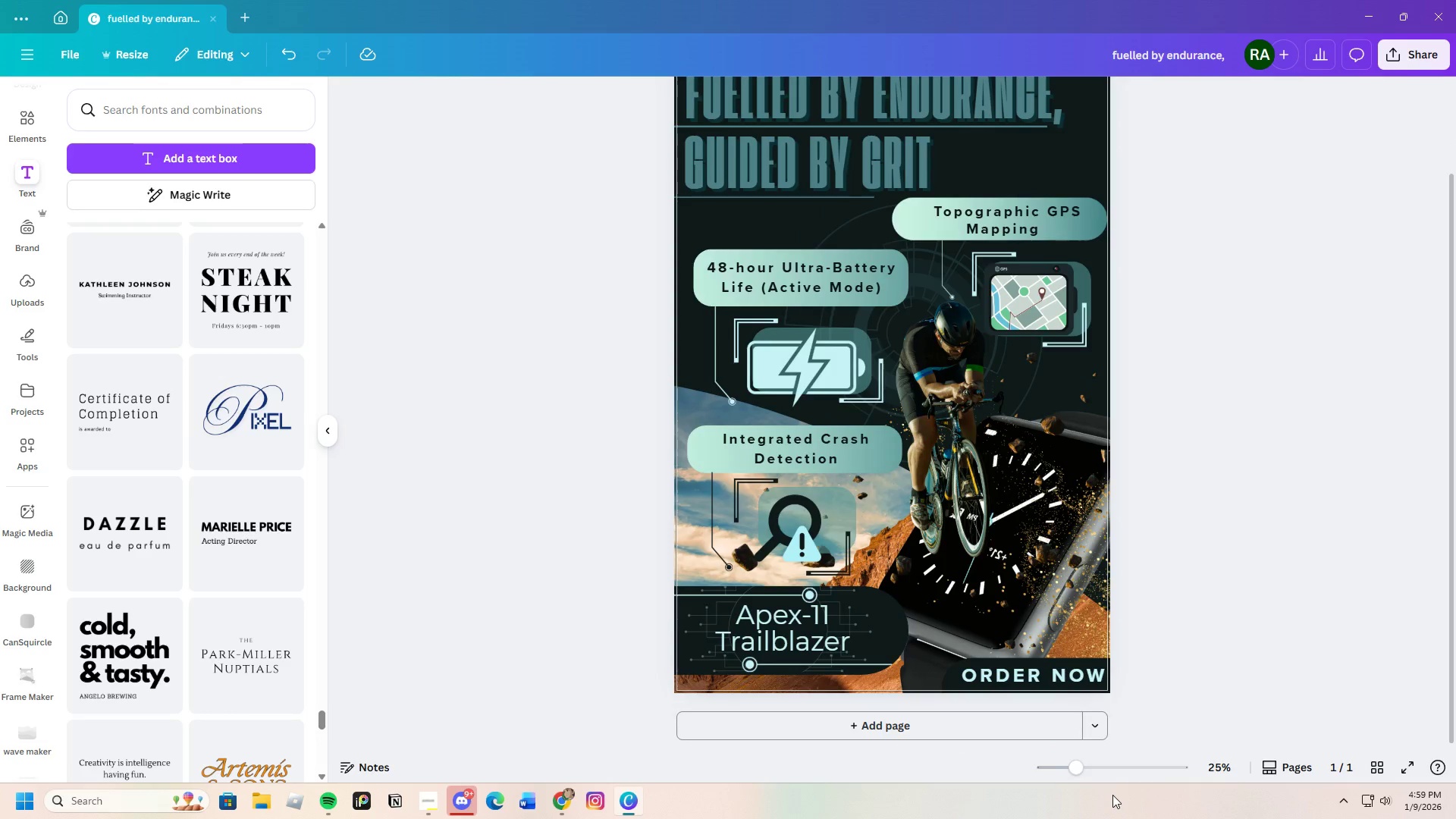 
wait(11.5)
 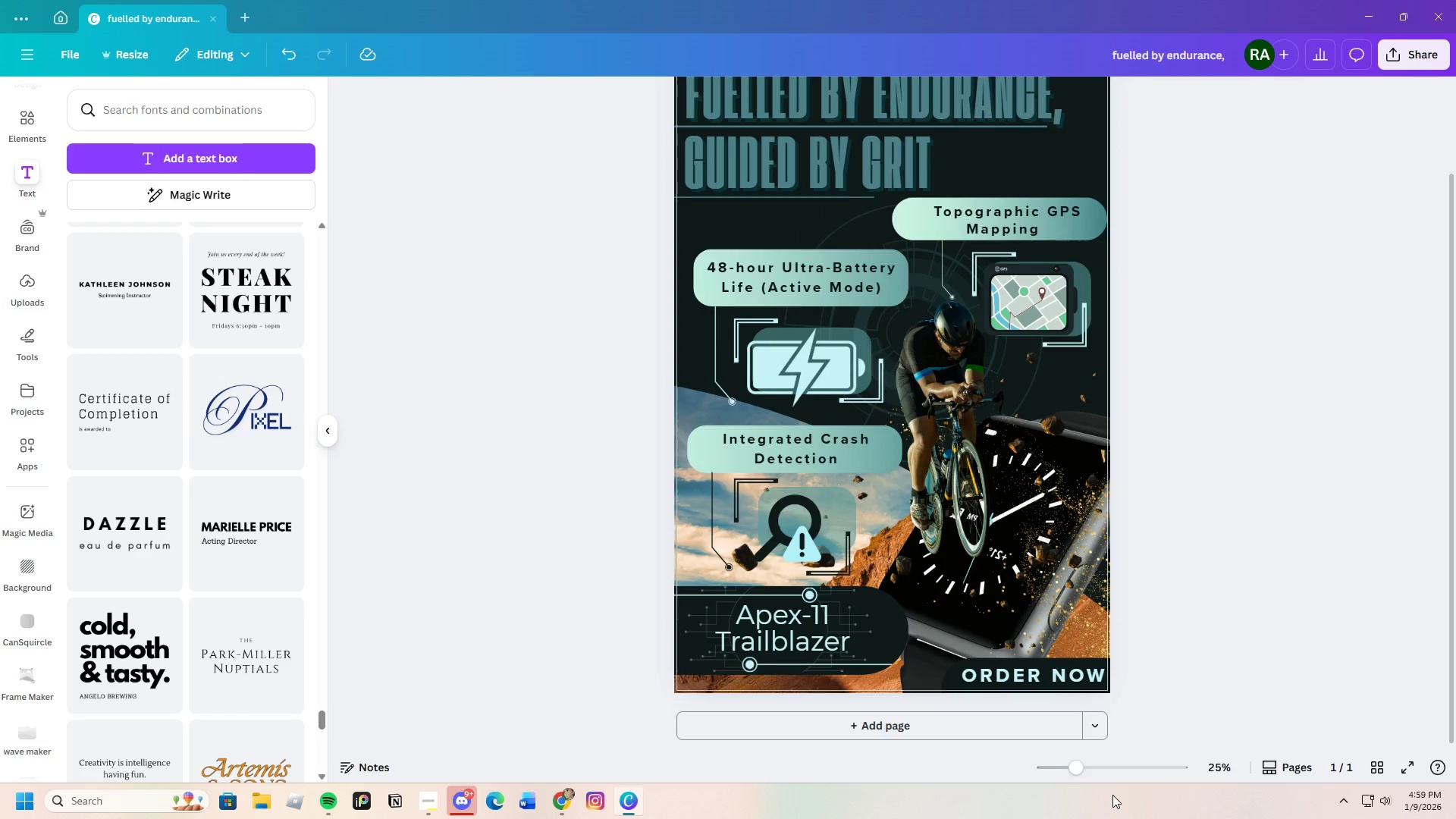 
scroll: coordinate [1040, 724], scroll_direction: down, amount: 2.0
 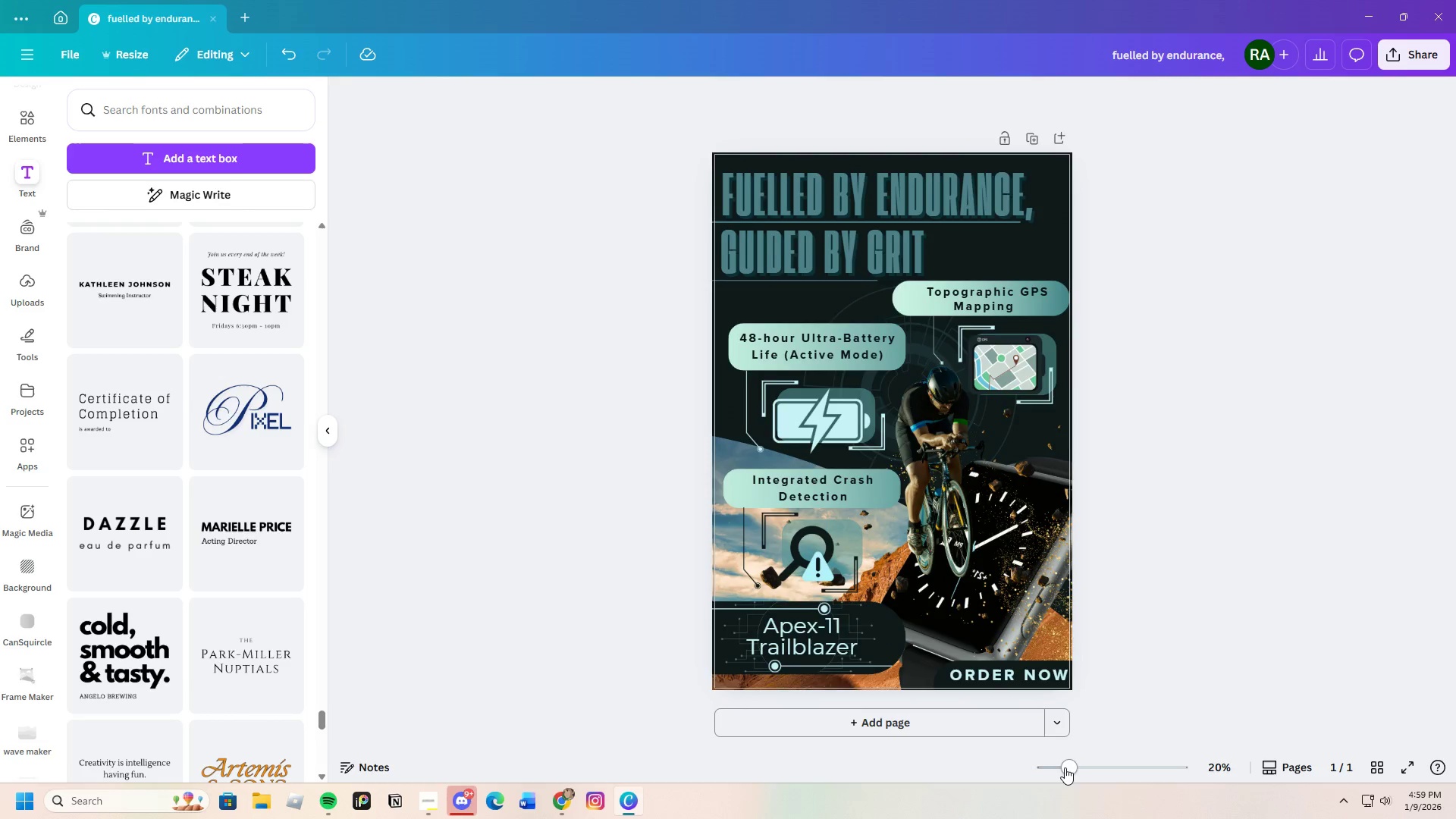 
left_click_drag(start_coordinate=[1065, 767], to_coordinate=[1072, 767])
 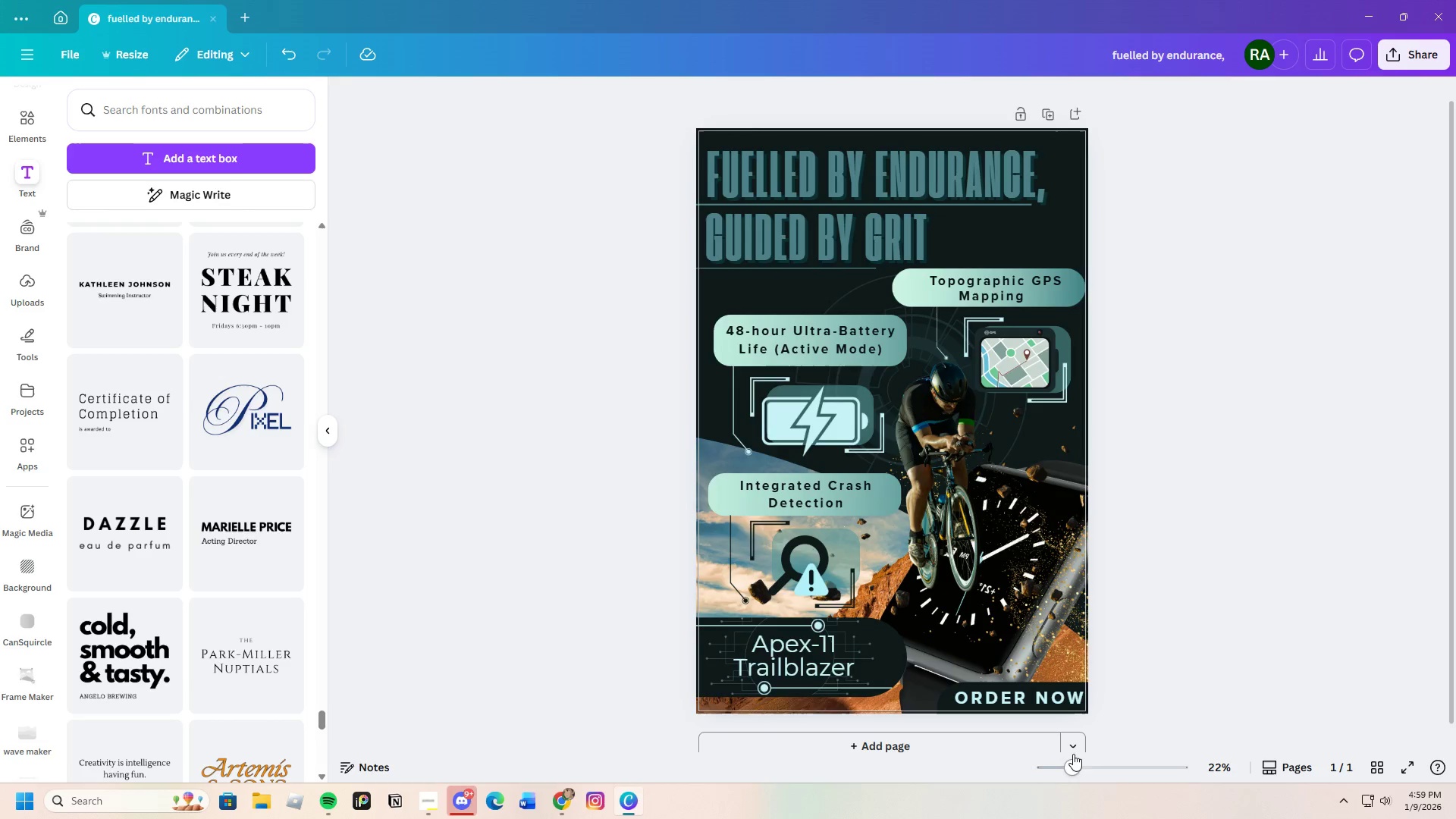 
scroll: coordinate [1073, 752], scroll_direction: down, amount: 2.0
 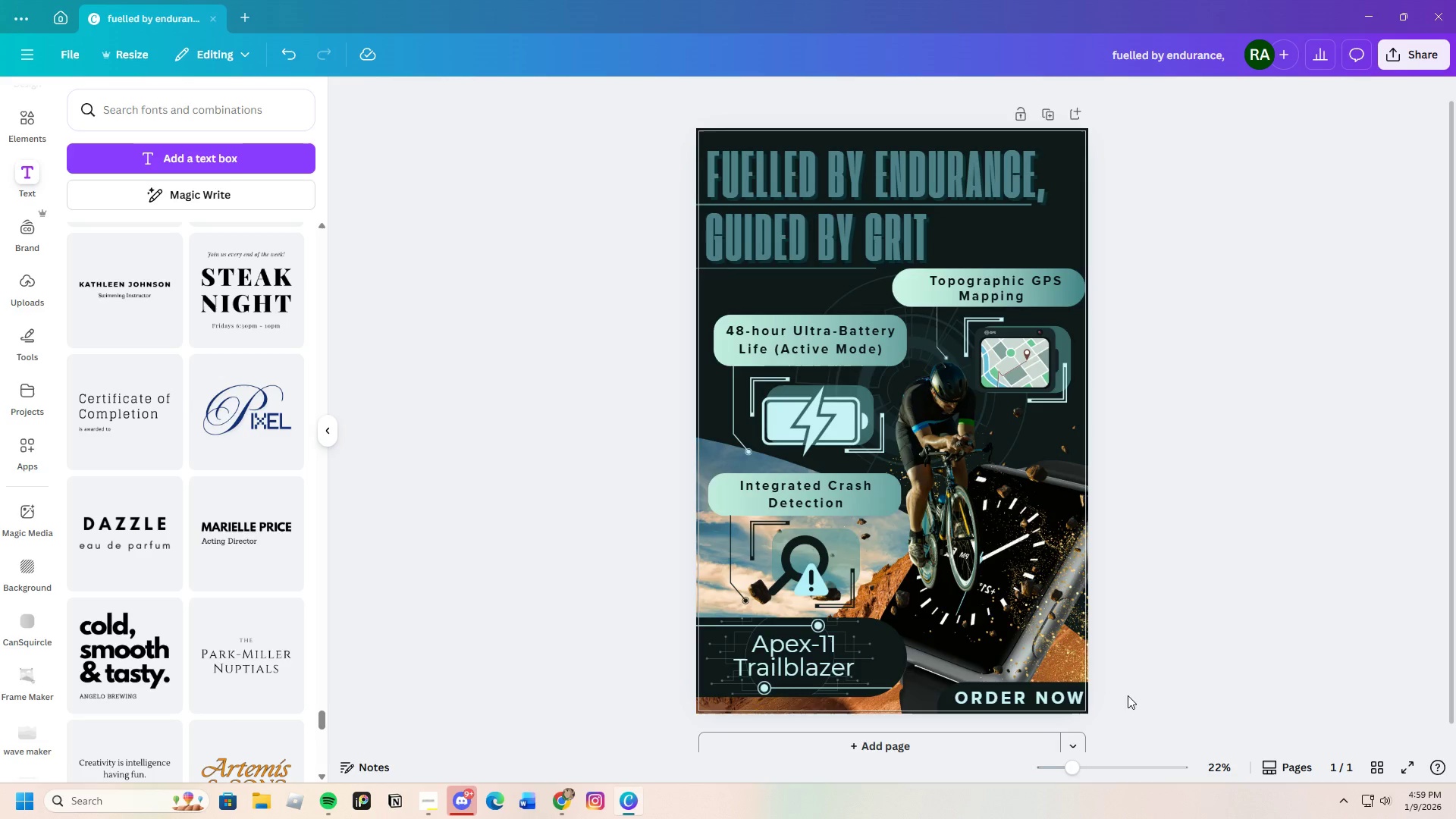 
left_click([1049, 695])
 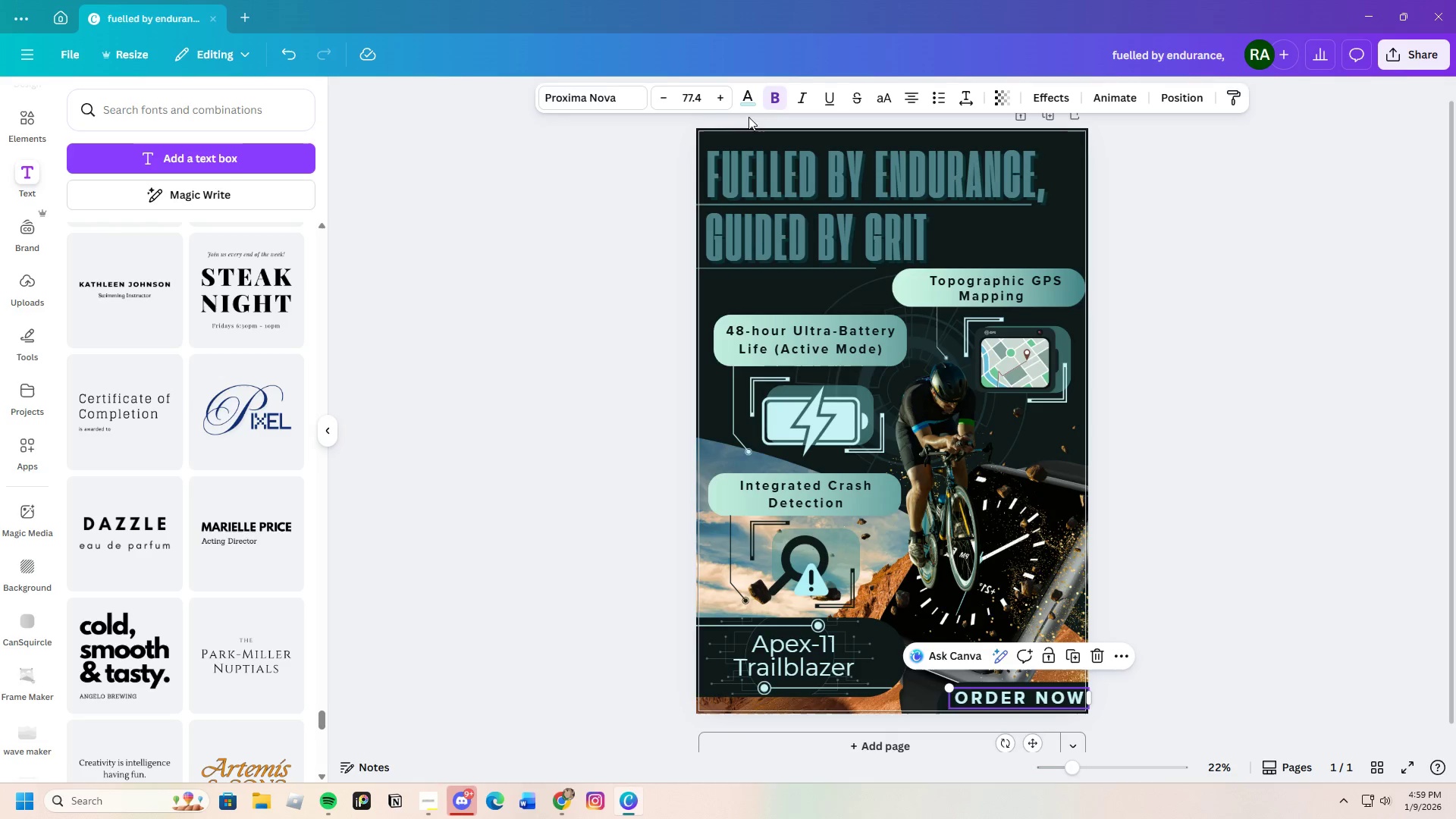 
left_click([751, 105])
 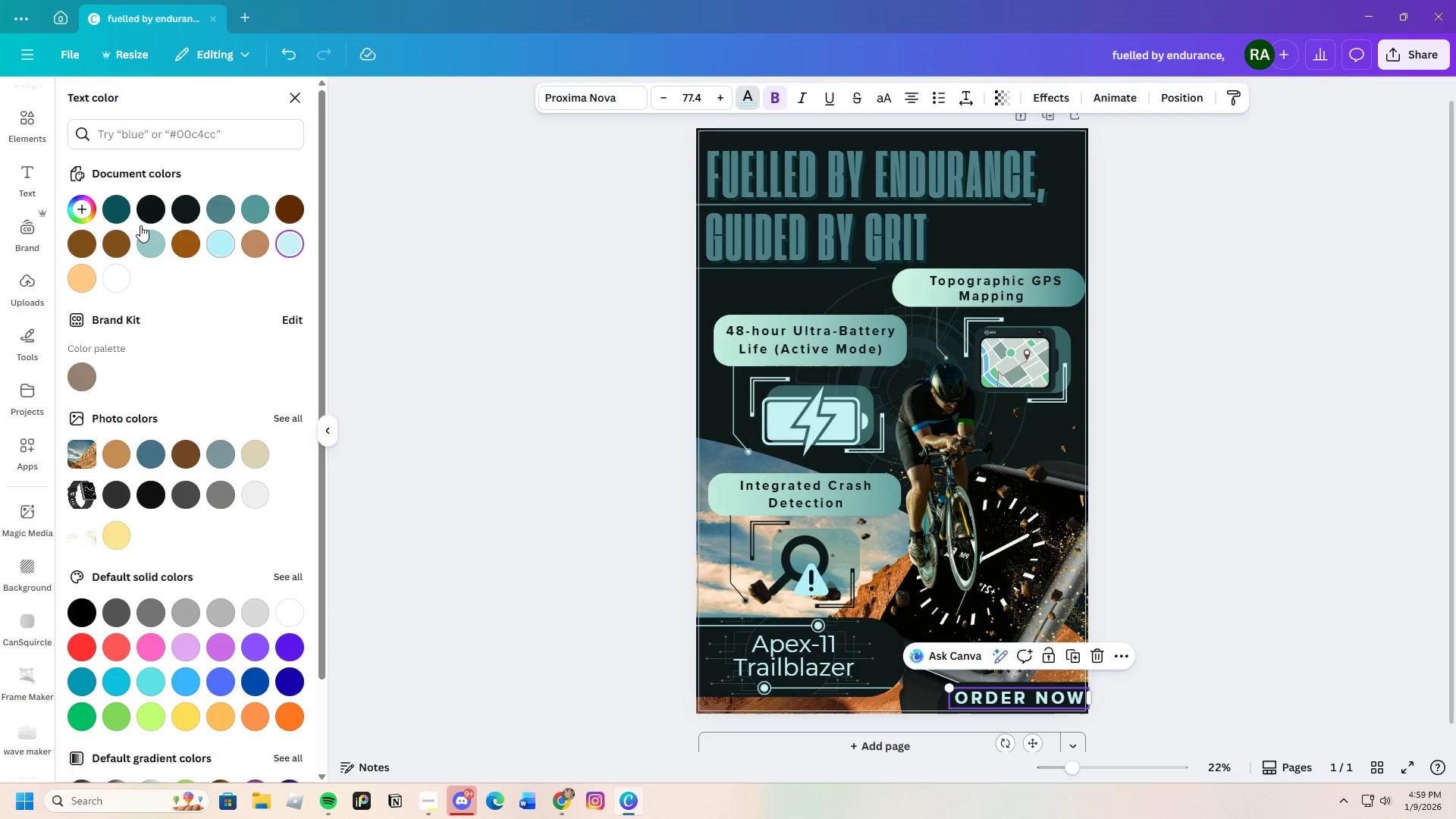 
left_click([115, 215])
 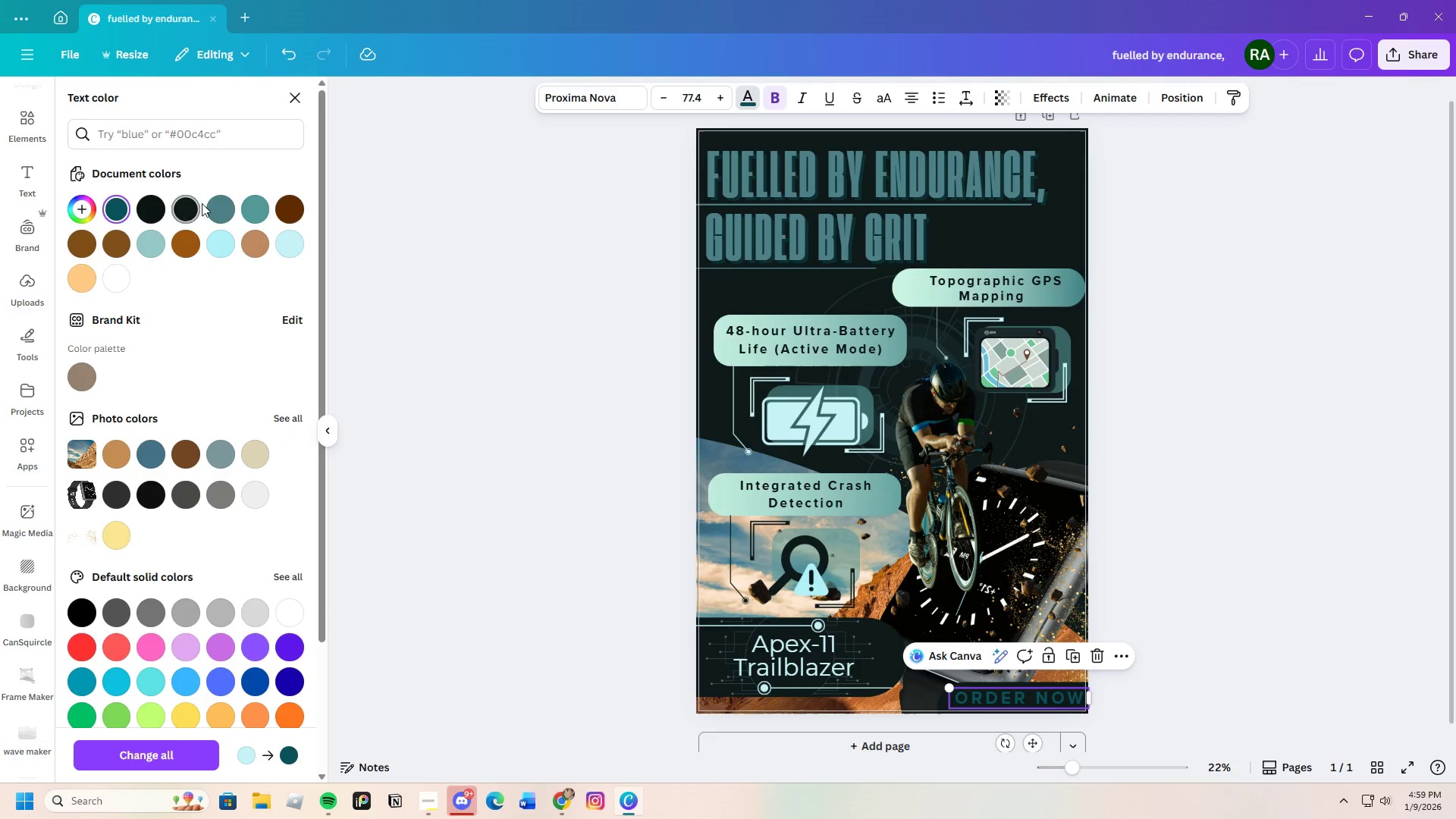 
left_click([218, 214])
 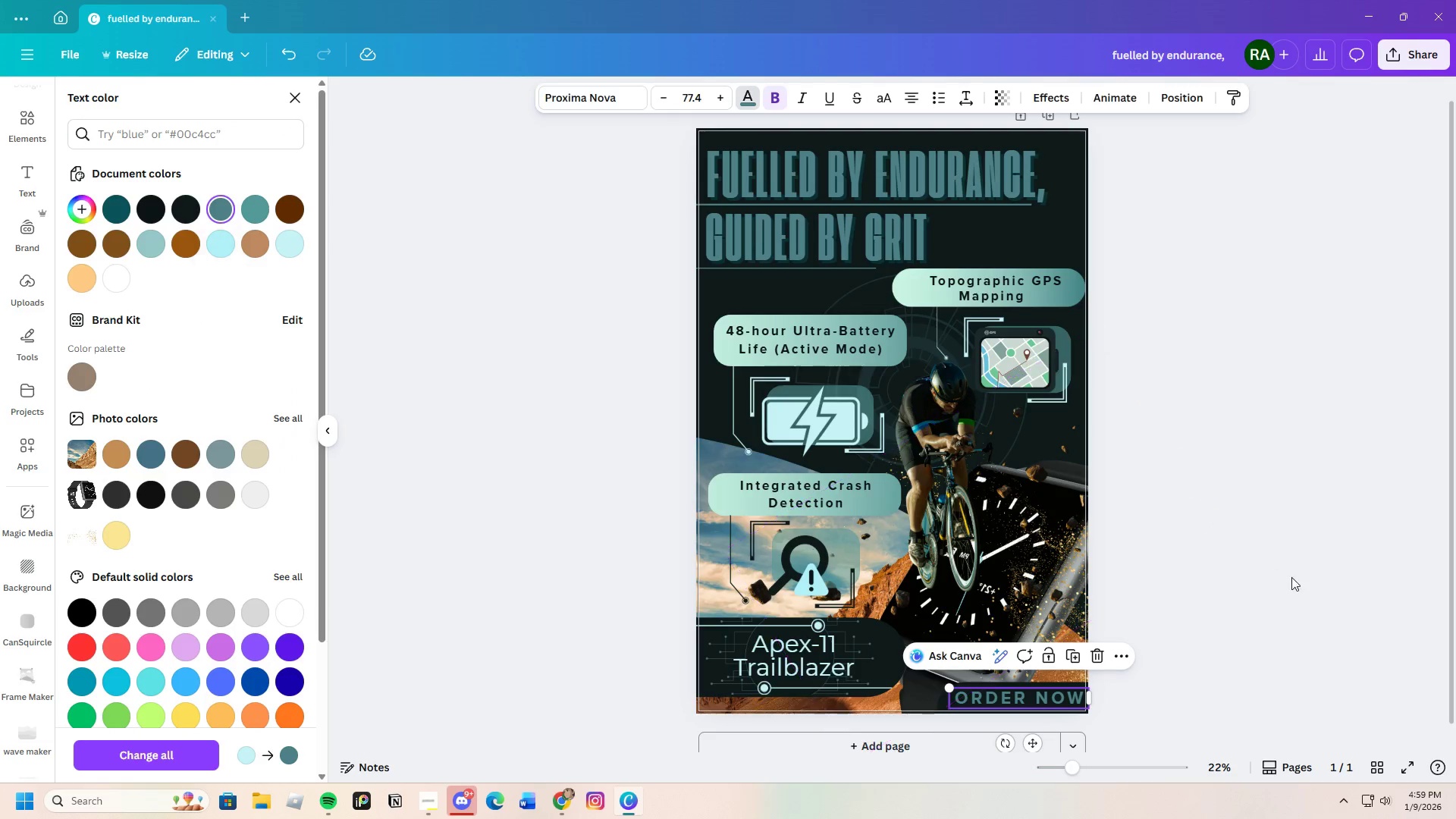 
left_click([1293, 582])
 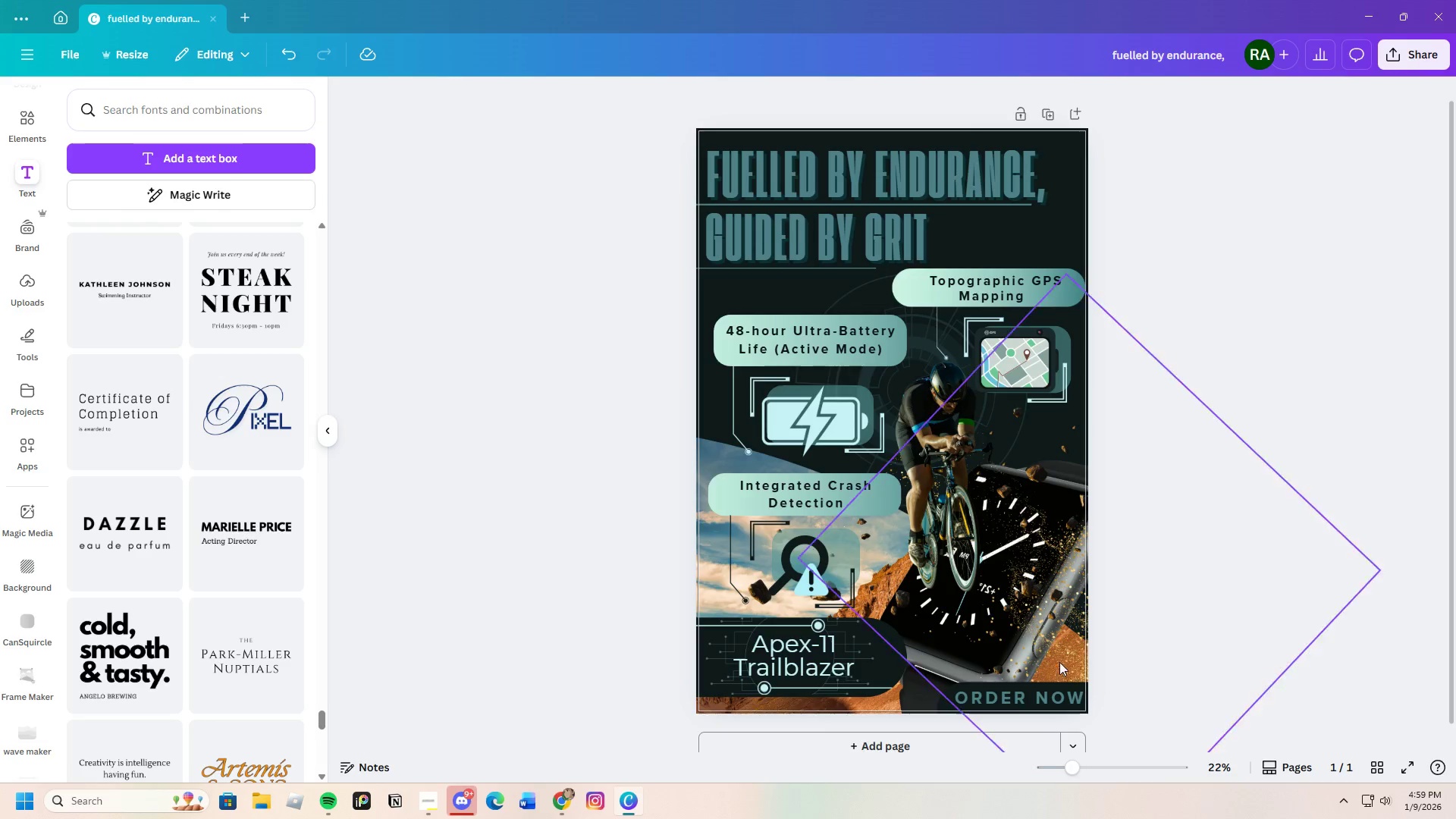 
left_click([1034, 689])
 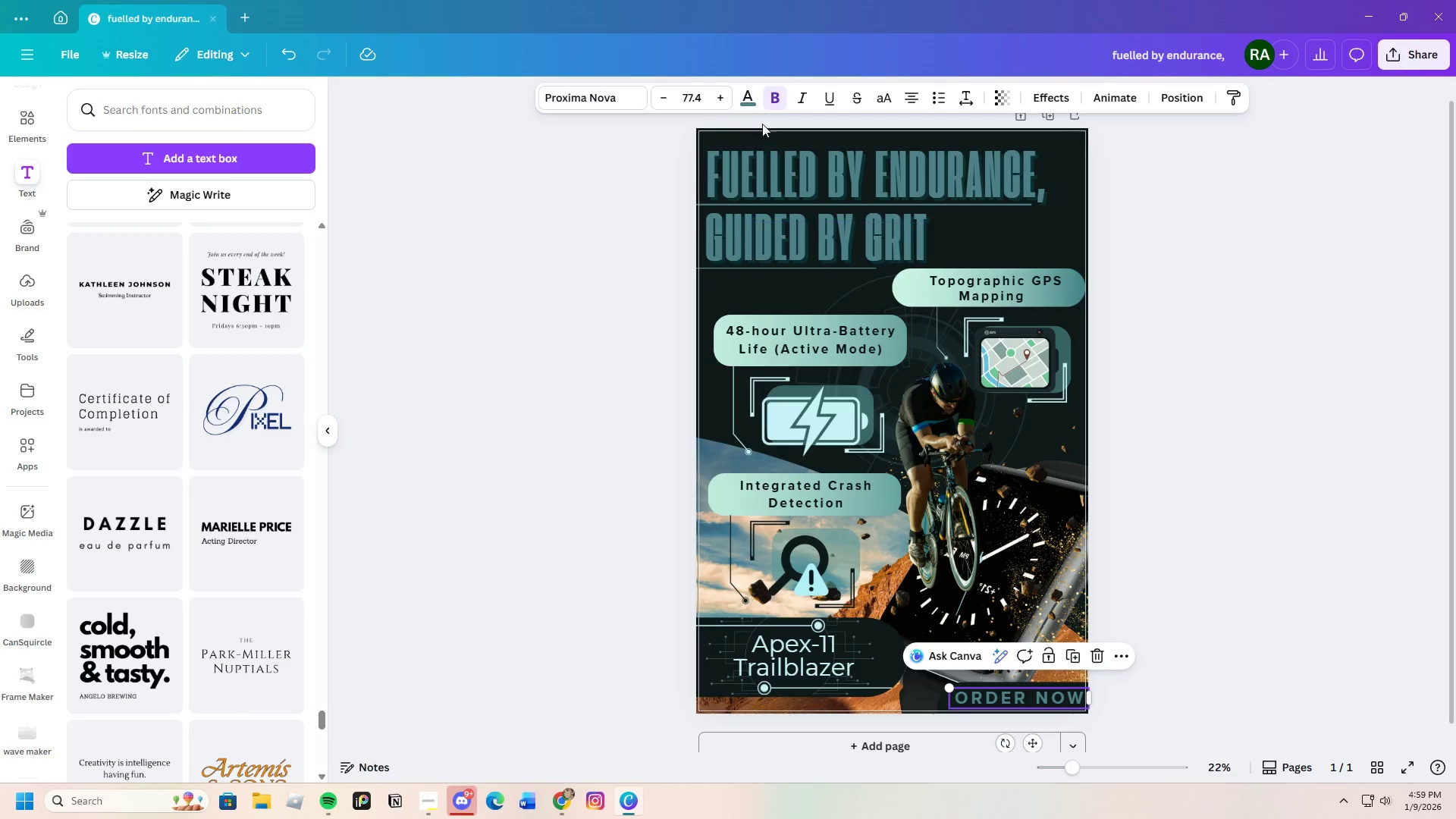 
left_click([743, 102])
 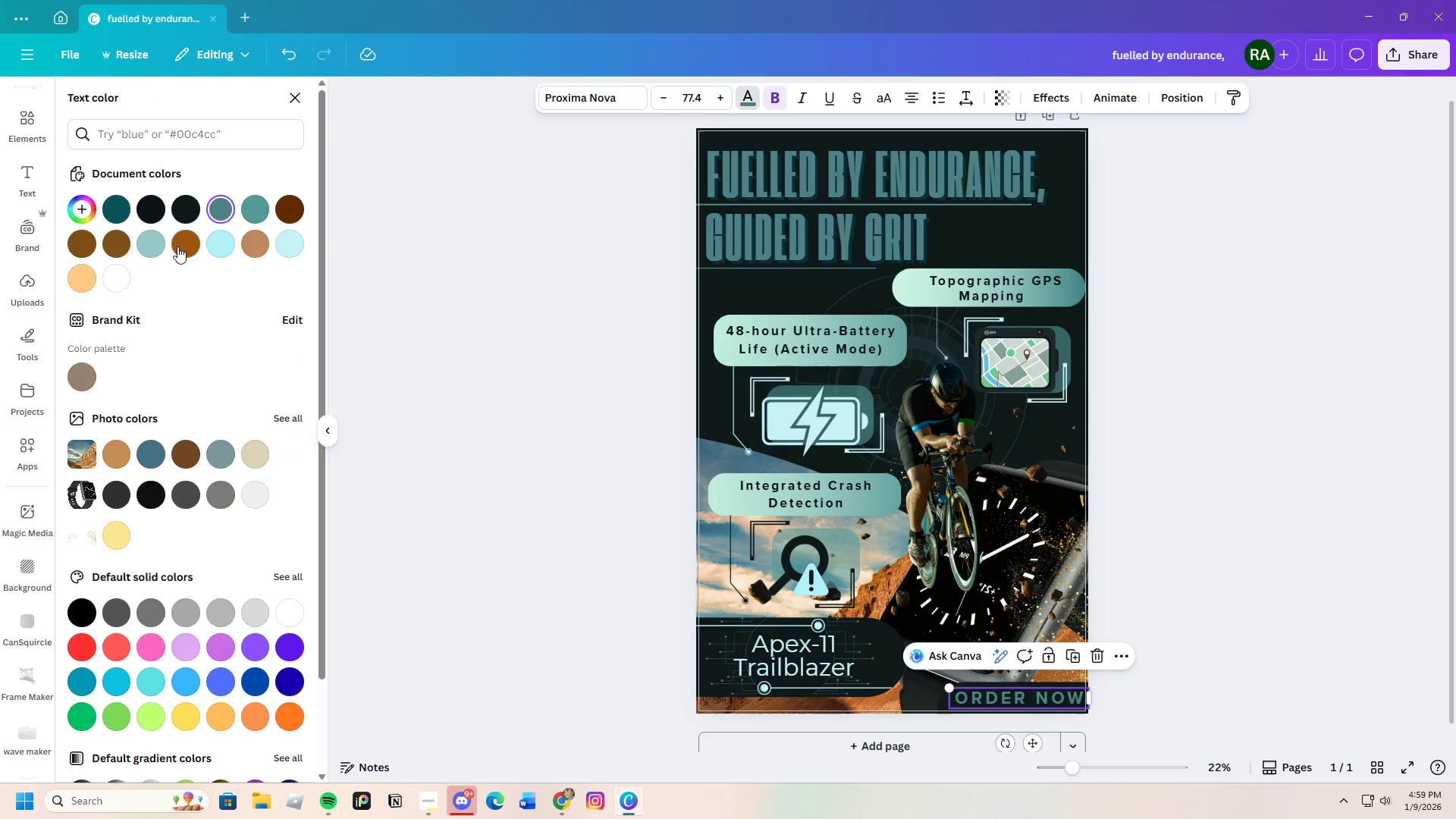 
left_click([218, 241])
 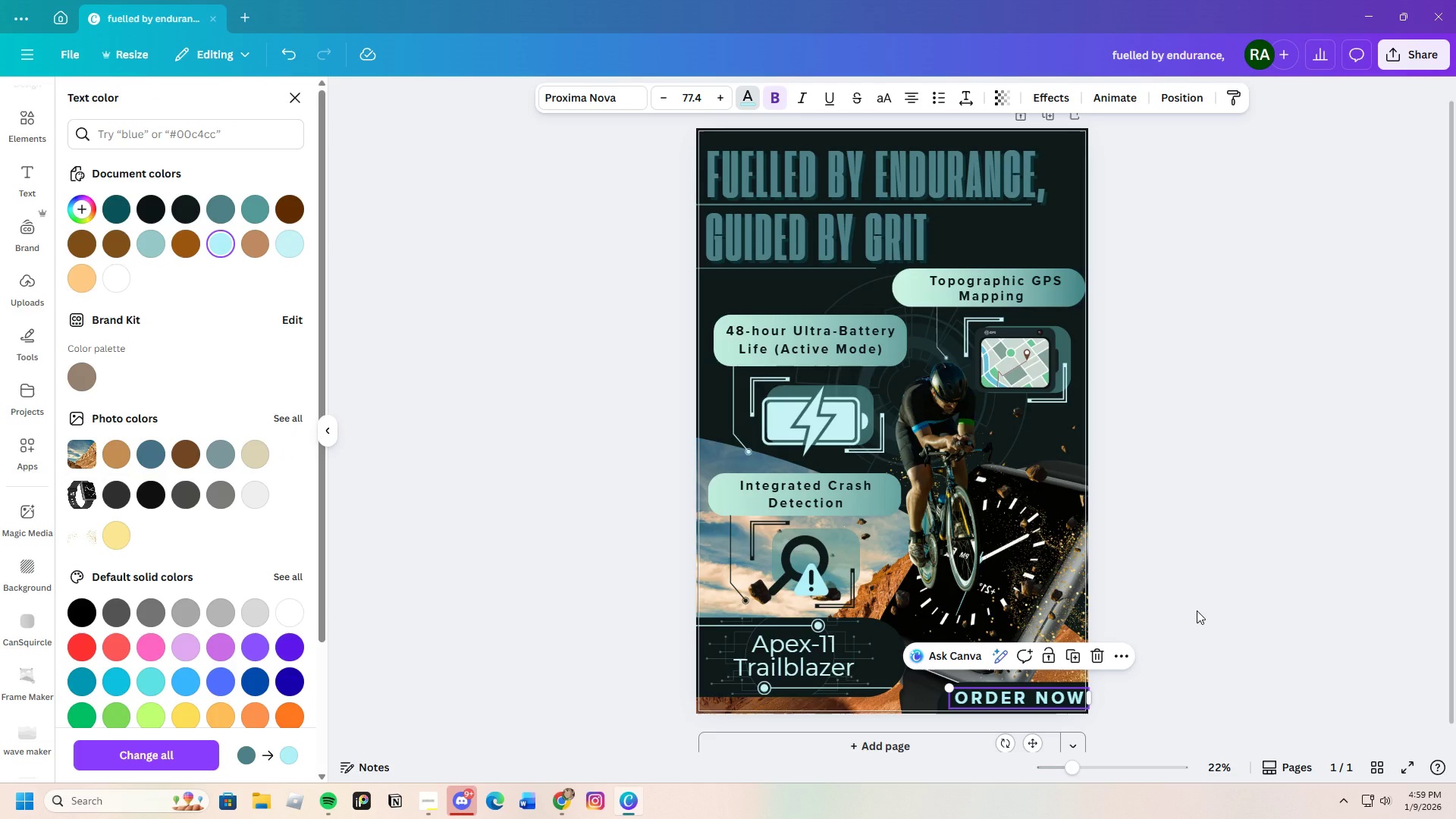 
left_click([1197, 610])
 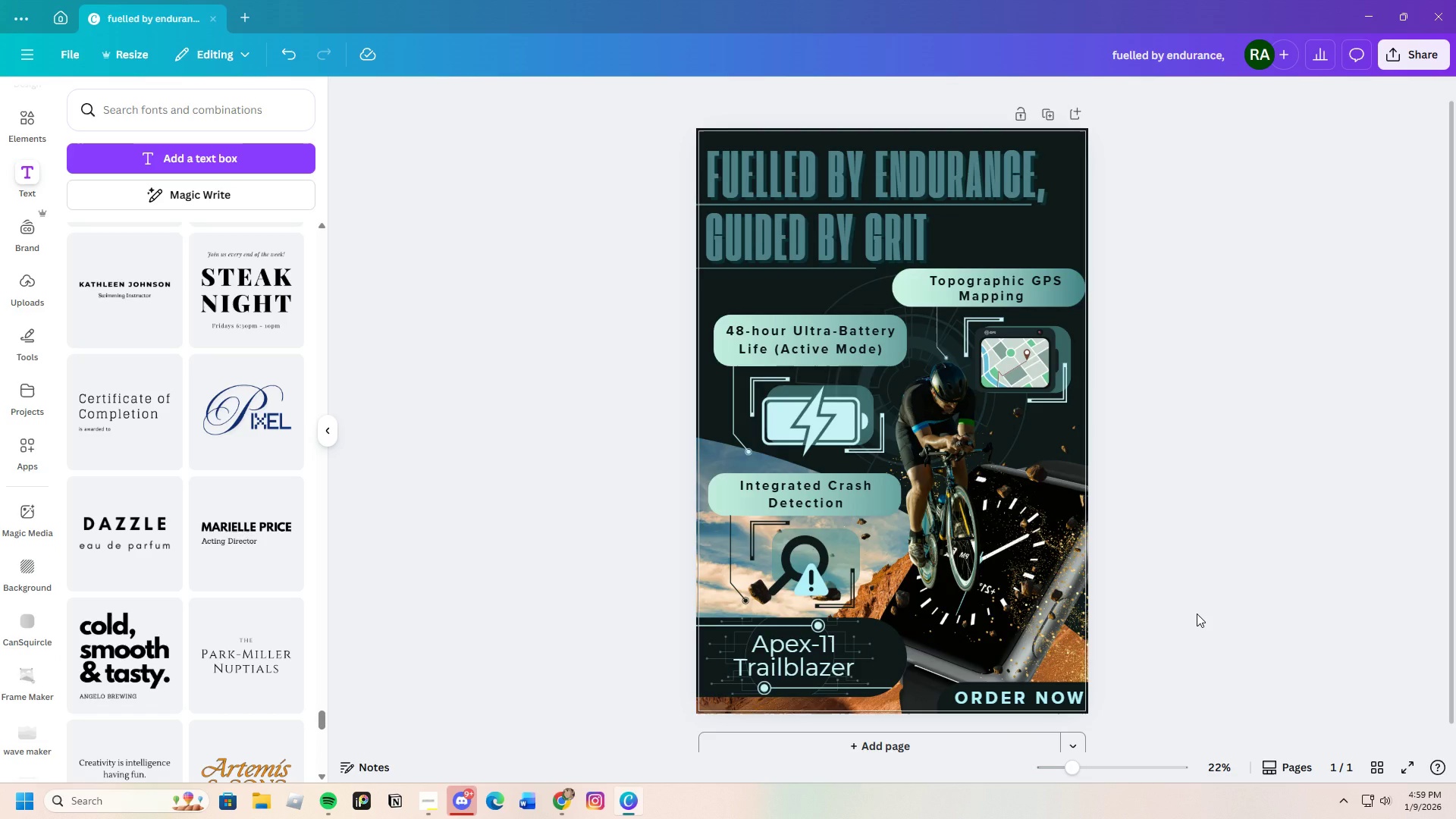 
scroll: coordinate [1197, 612], scroll_direction: up, amount: 2.0
 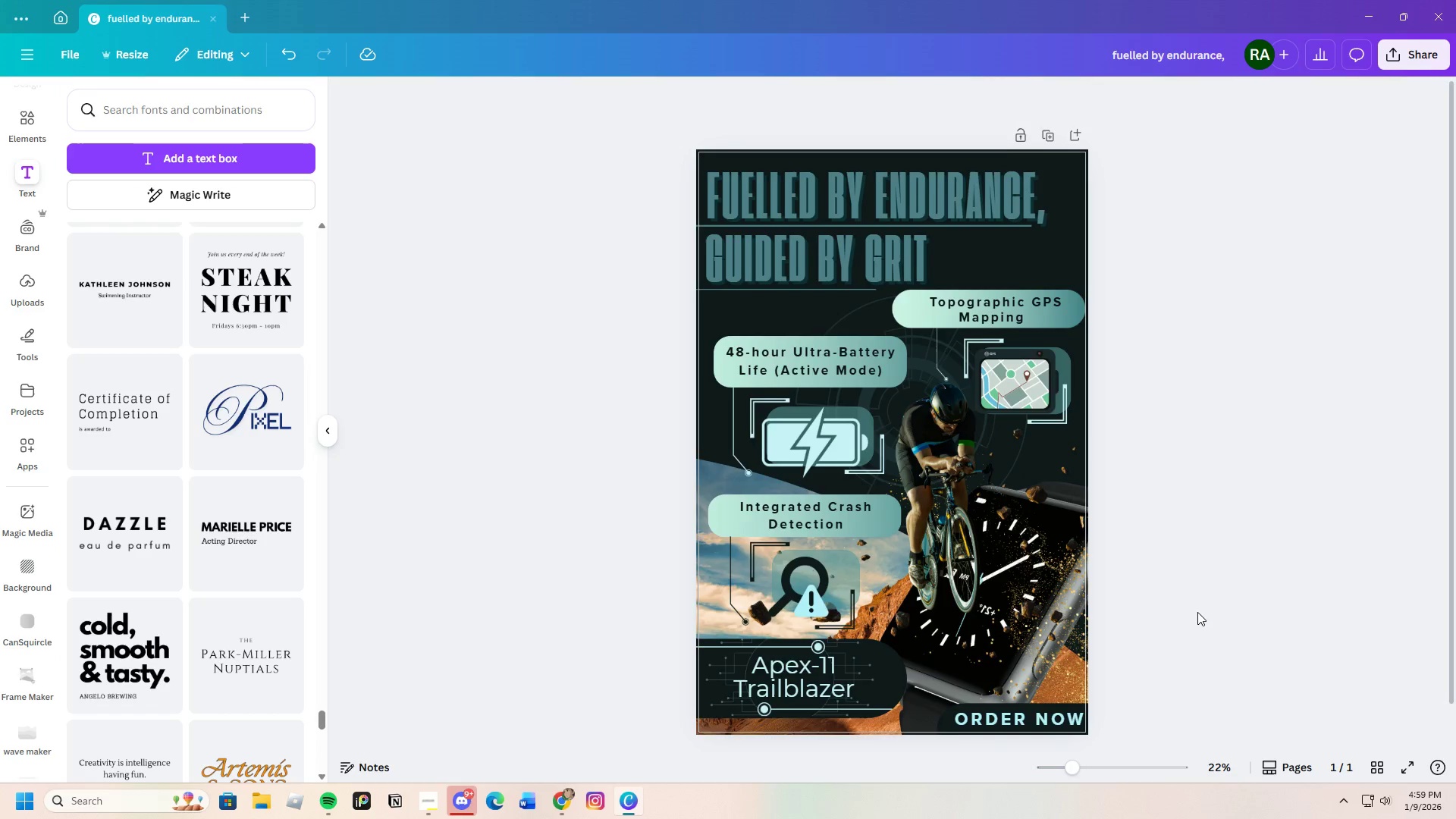 
scroll: coordinate [1197, 612], scroll_direction: down, amount: 2.0
 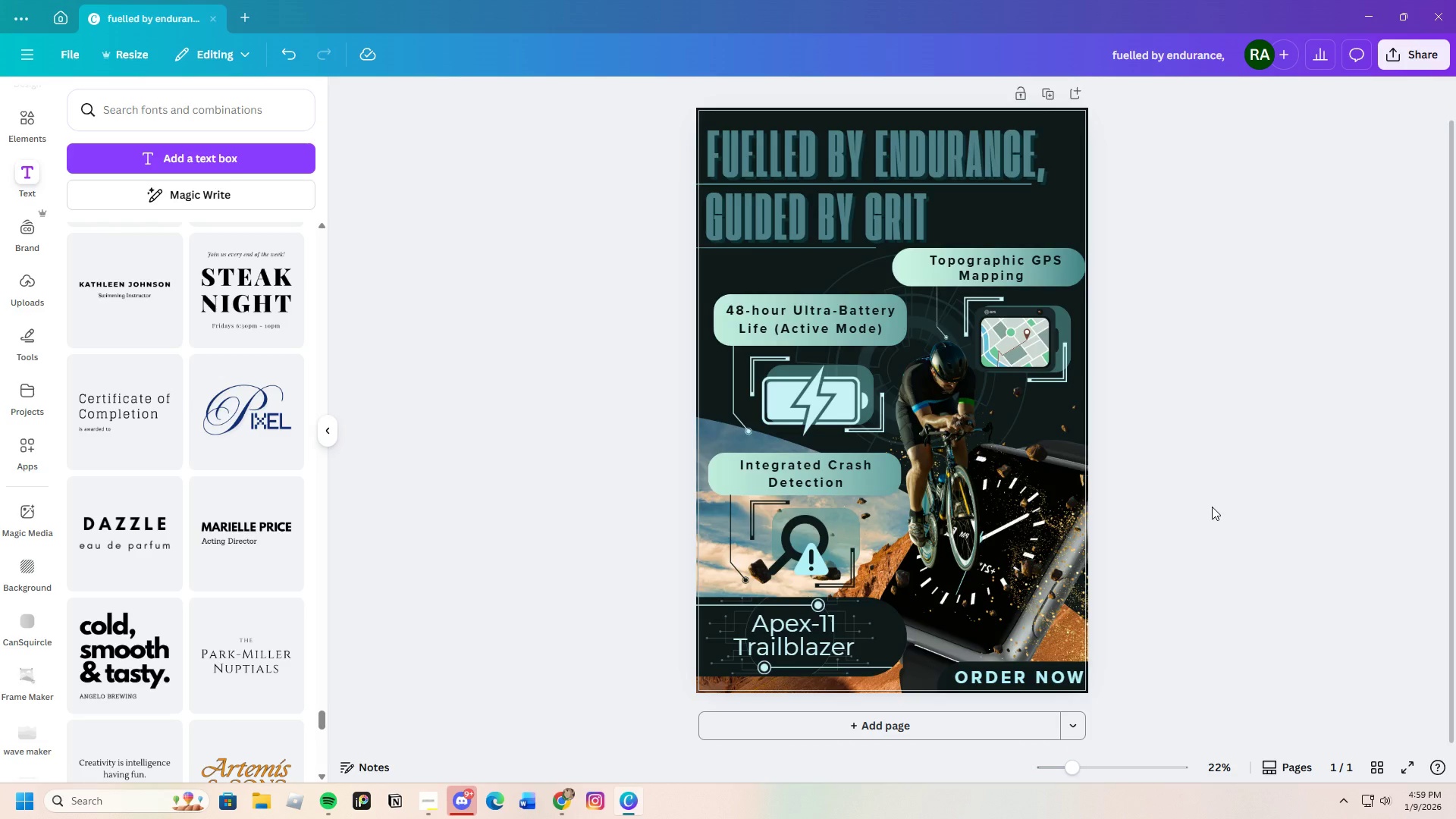 
wait(5.59)
 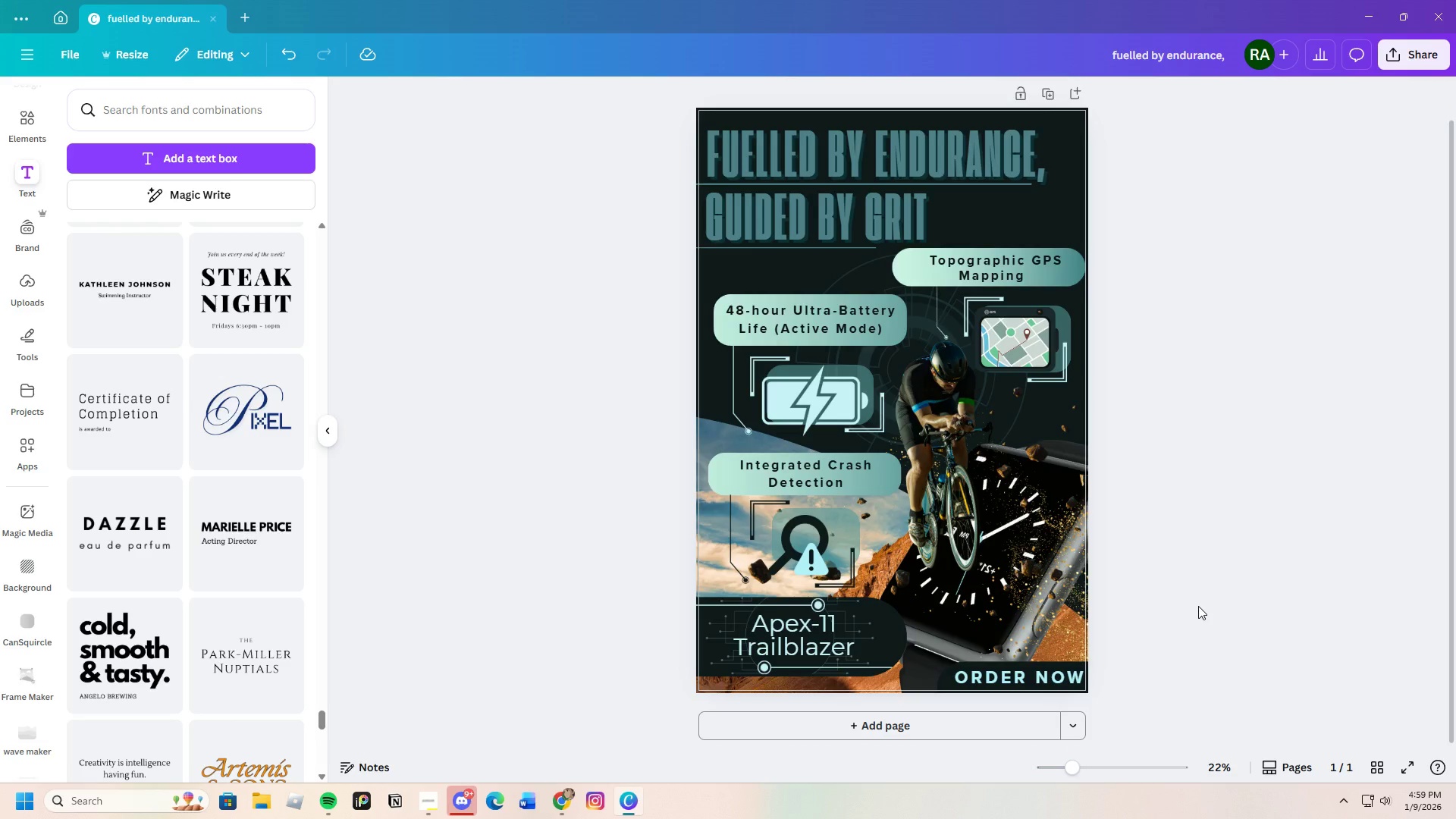 
scroll: coordinate [1212, 507], scroll_direction: up, amount: 2.0
 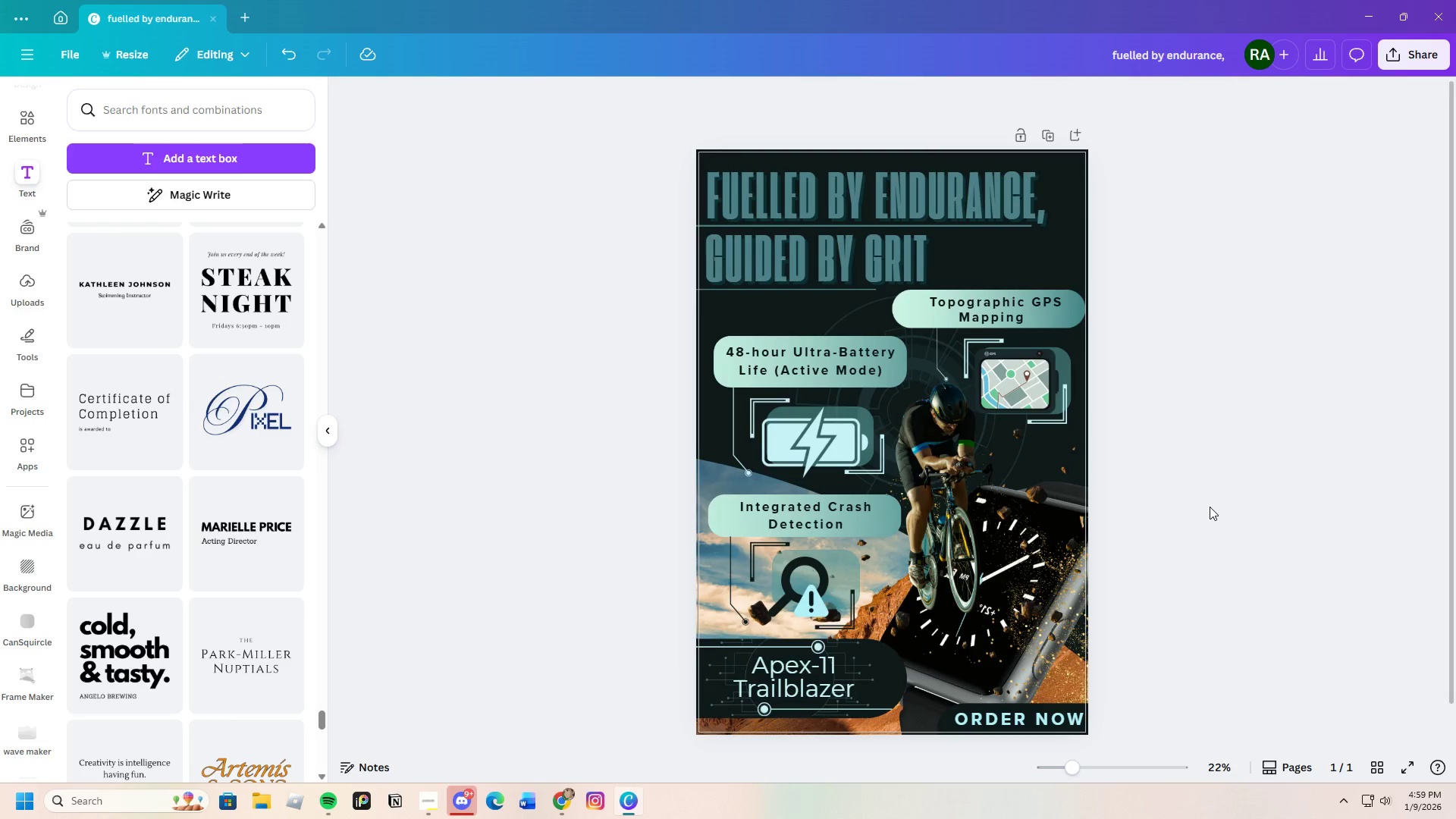 
scroll: coordinate [1210, 507], scroll_direction: down, amount: 3.0
 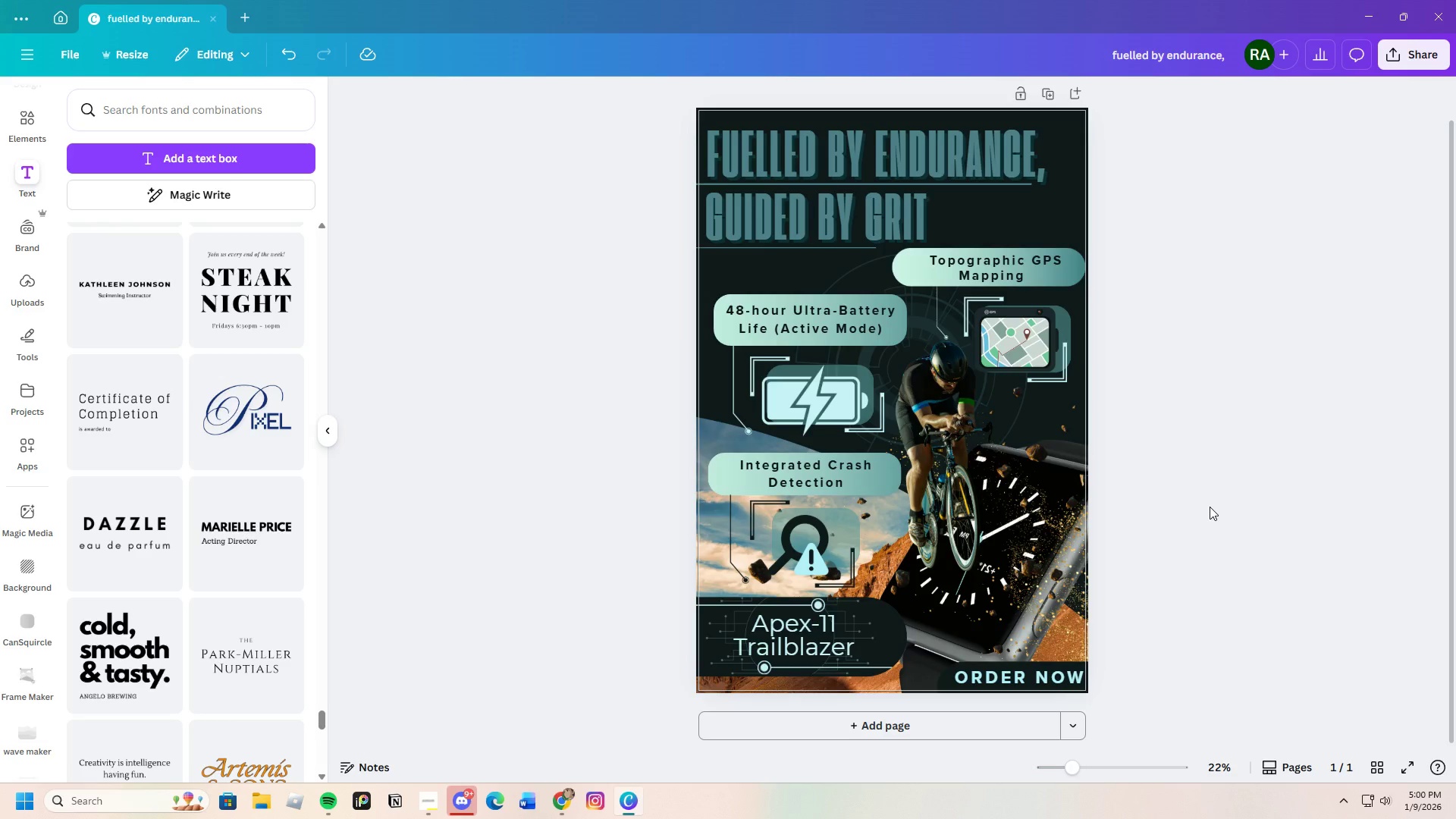 
wait(7.18)
 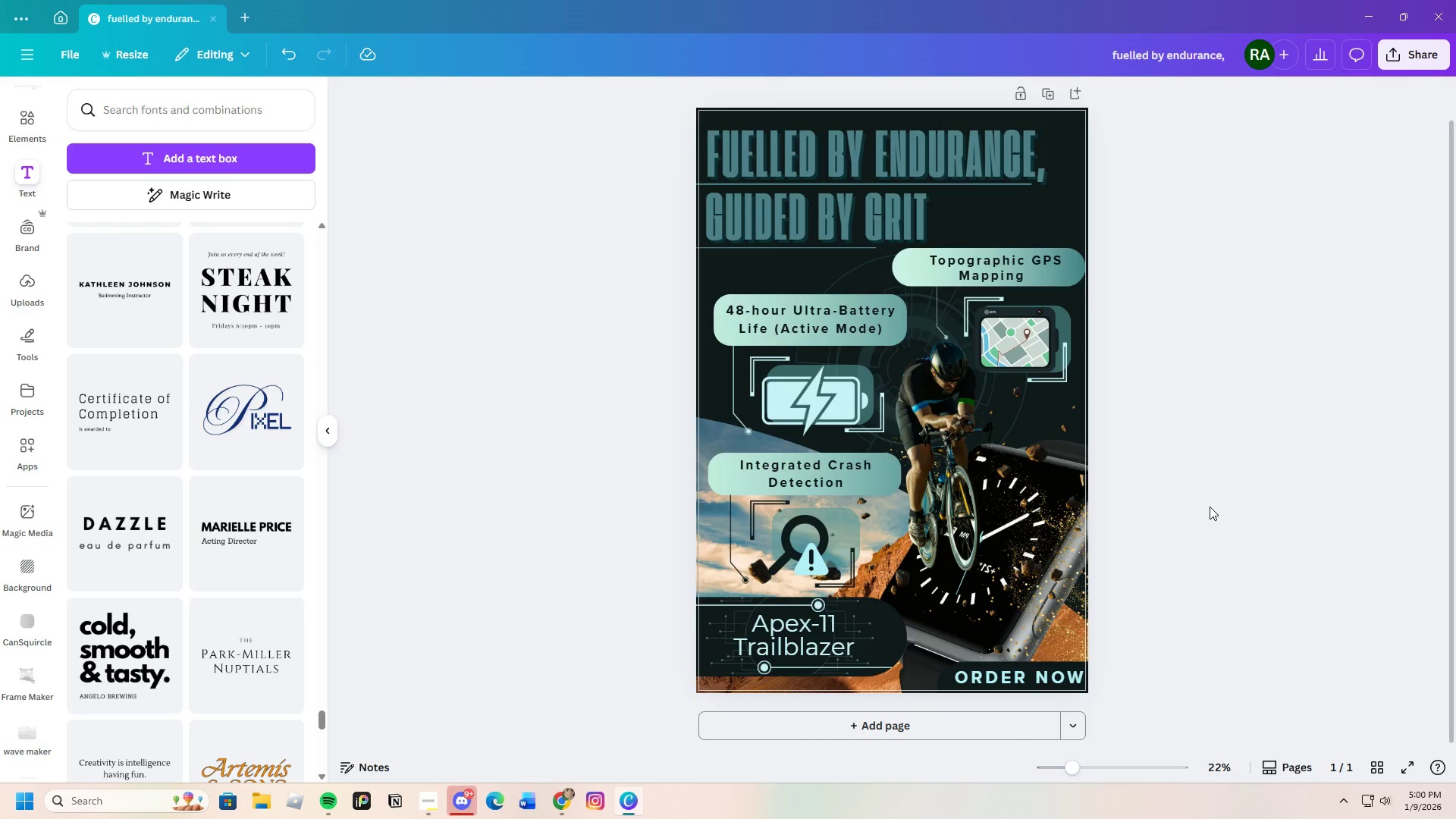 
scroll: coordinate [1202, 532], scroll_direction: up, amount: 3.0
 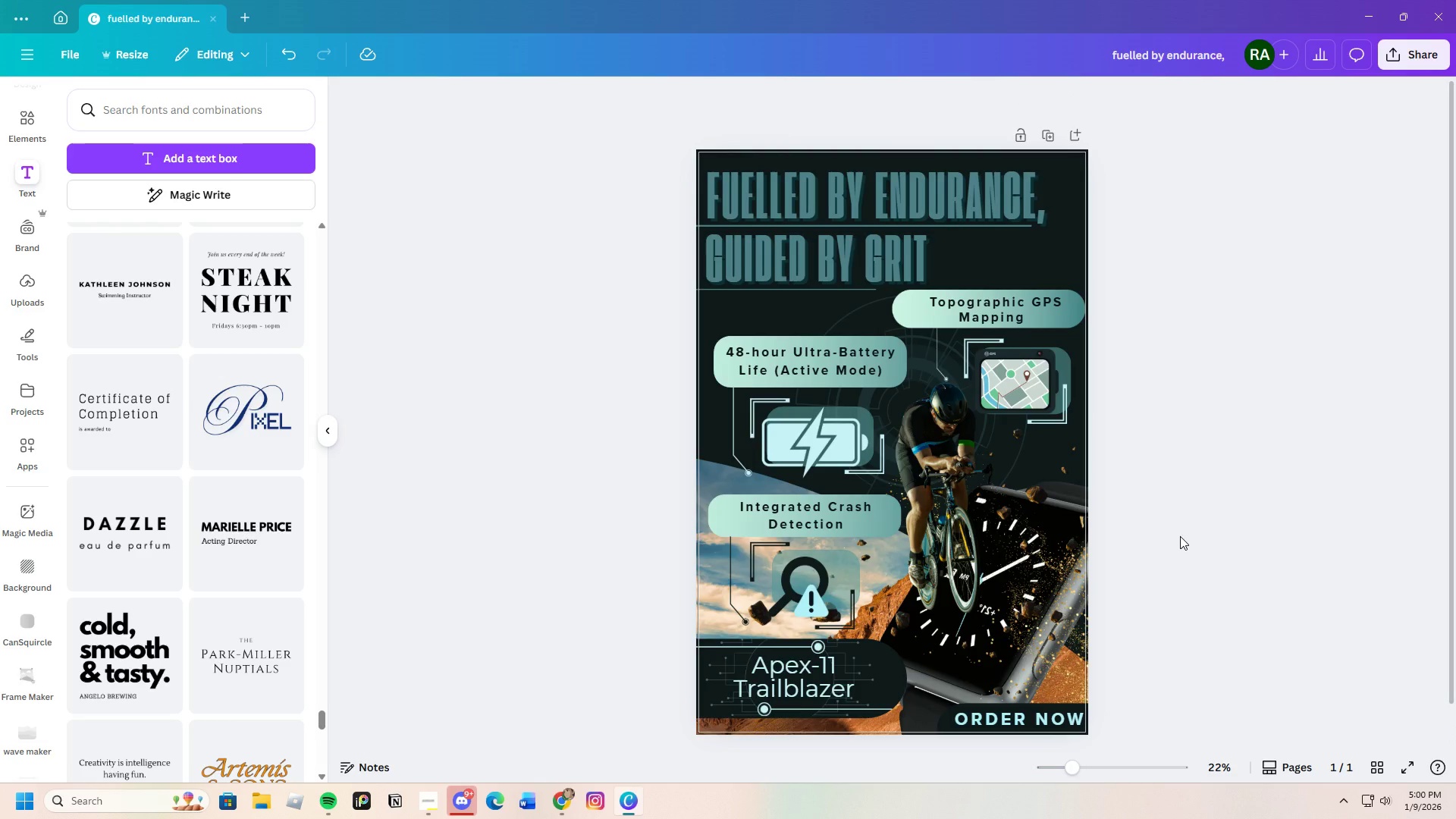 
wait(6.48)
 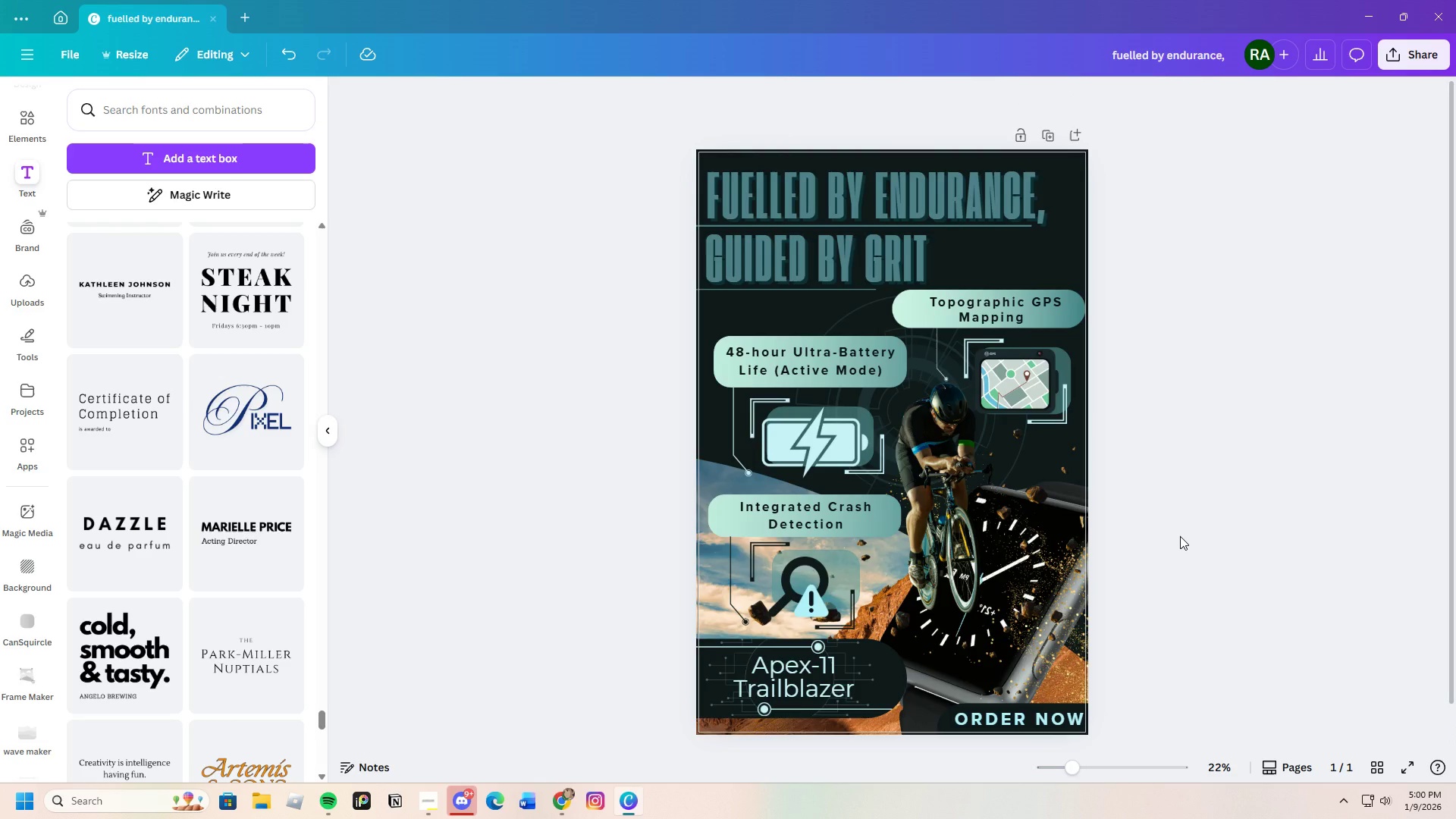 
scroll: coordinate [144, 462], scroll_direction: down, amount: 20.0
 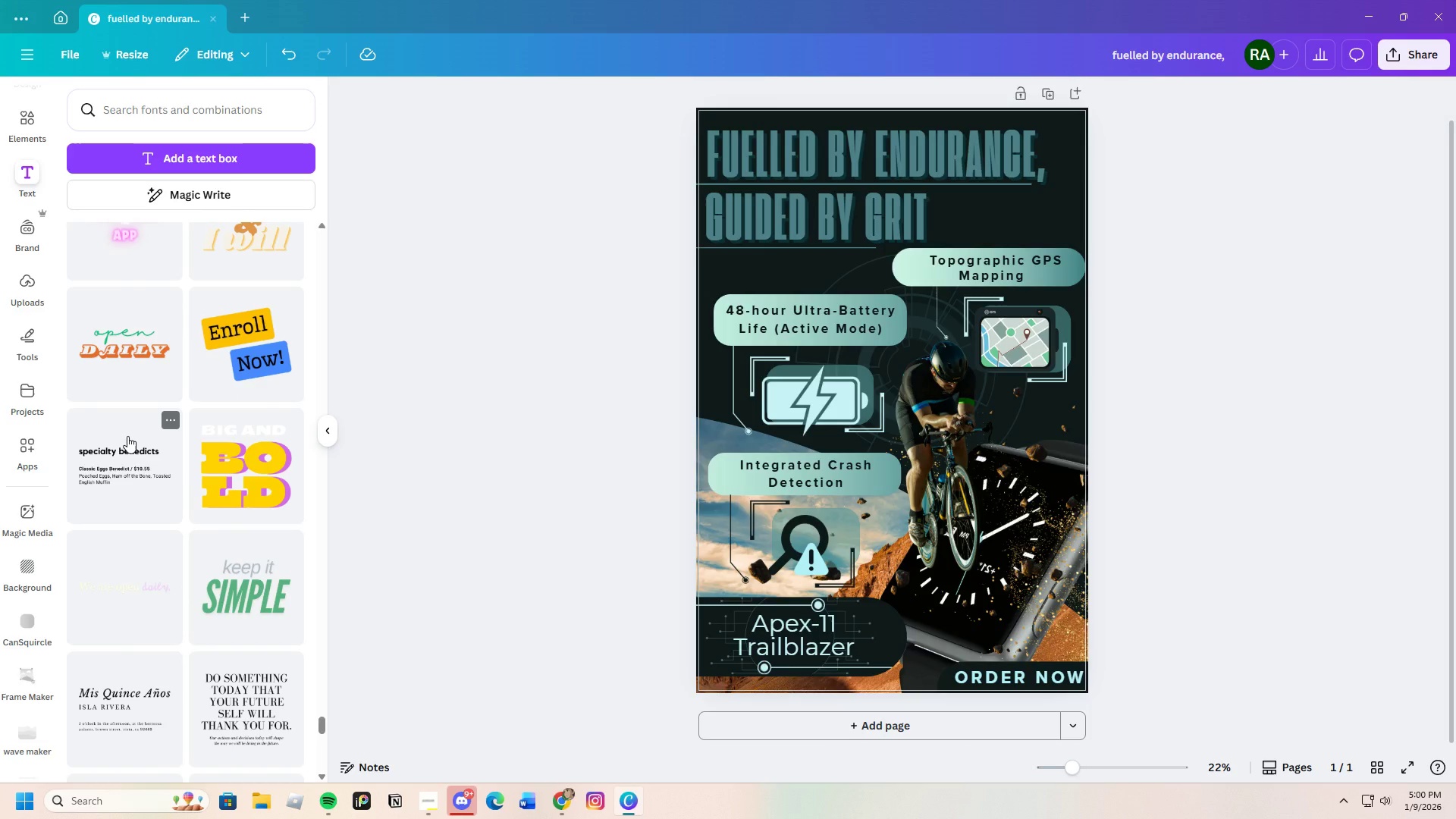 
scroll: coordinate [201, 431], scroll_direction: down, amount: 17.0
 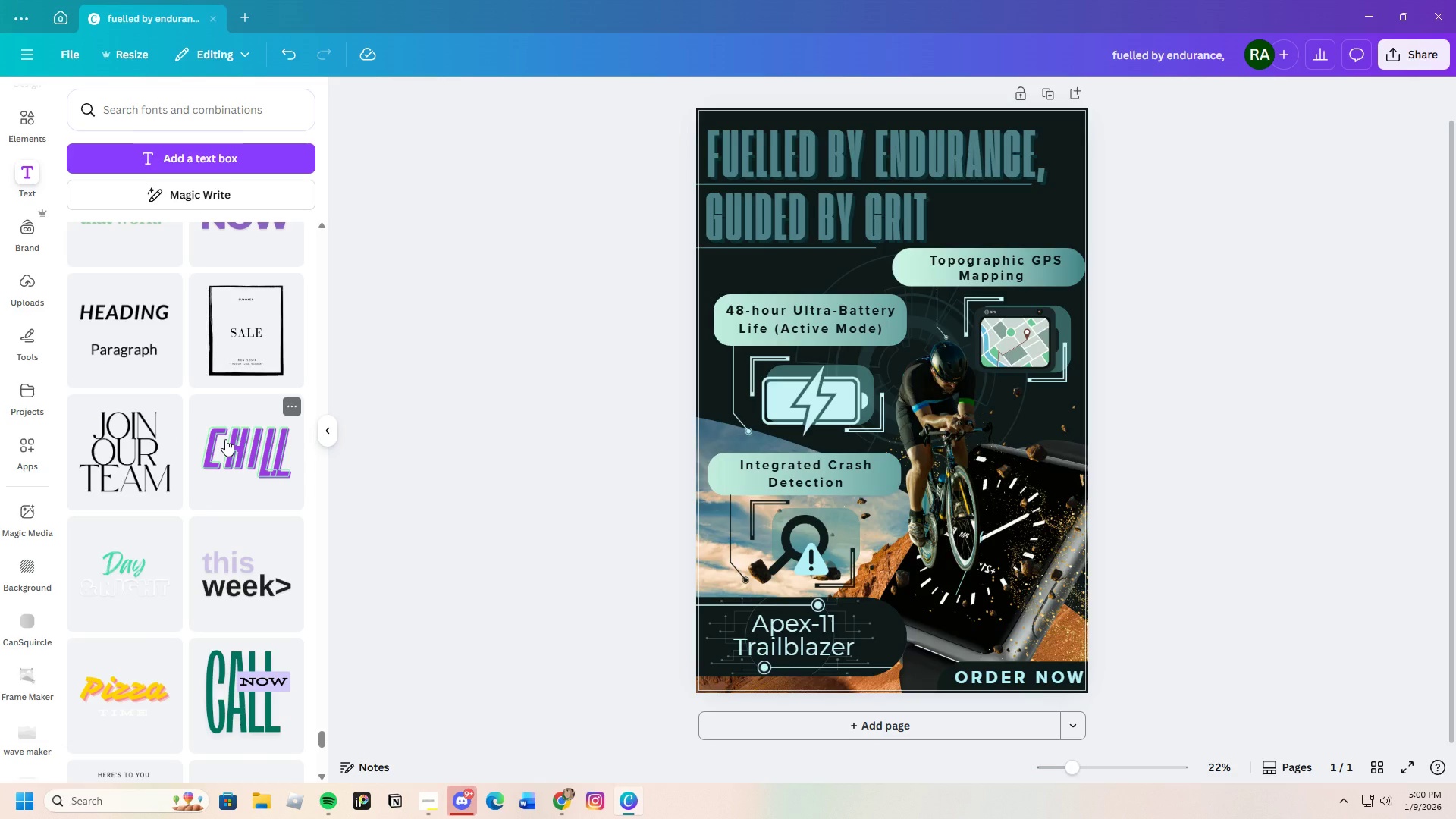 
wait(5.64)
 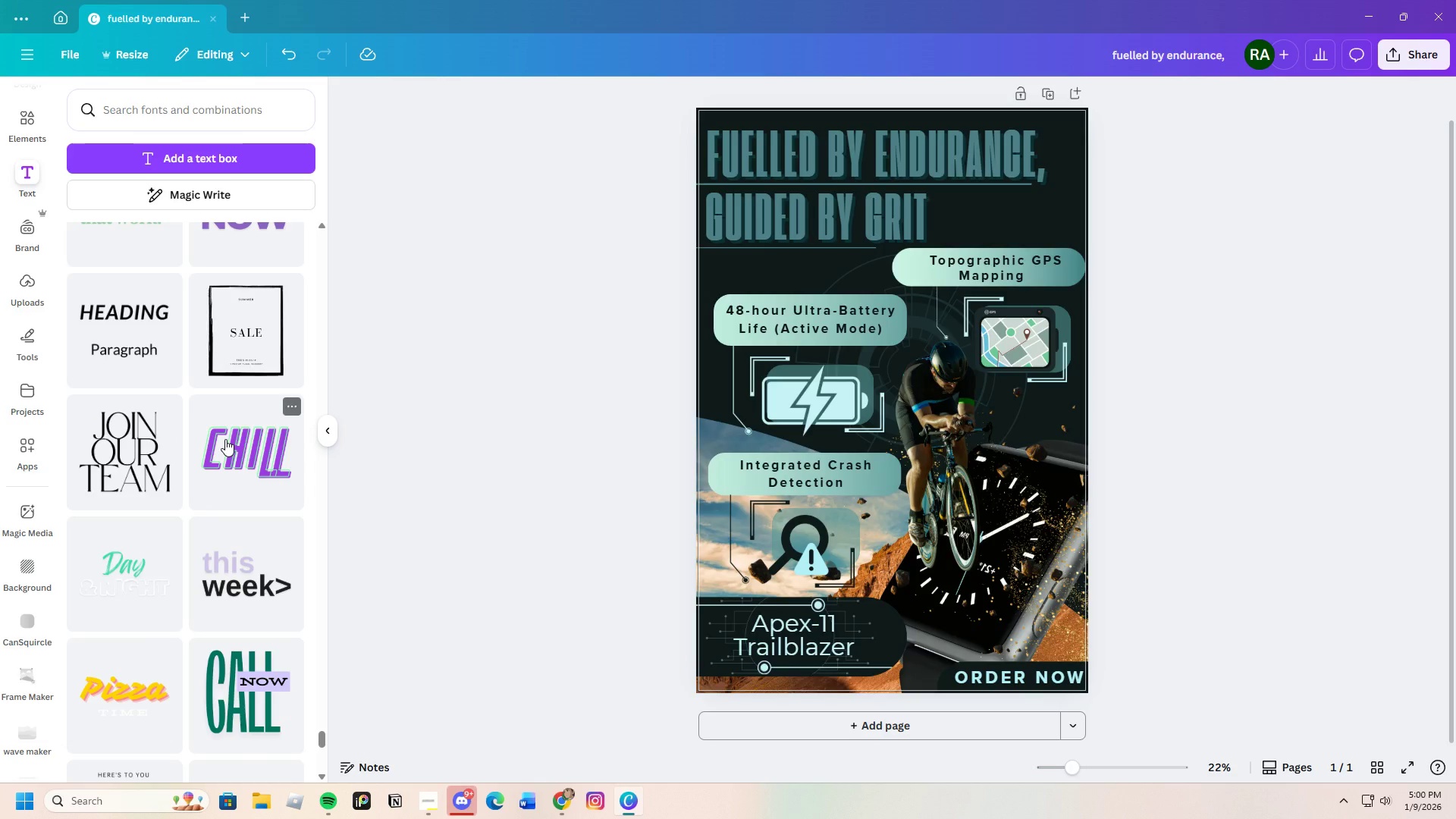 
scroll: coordinate [225, 439], scroll_direction: down, amount: 8.0
 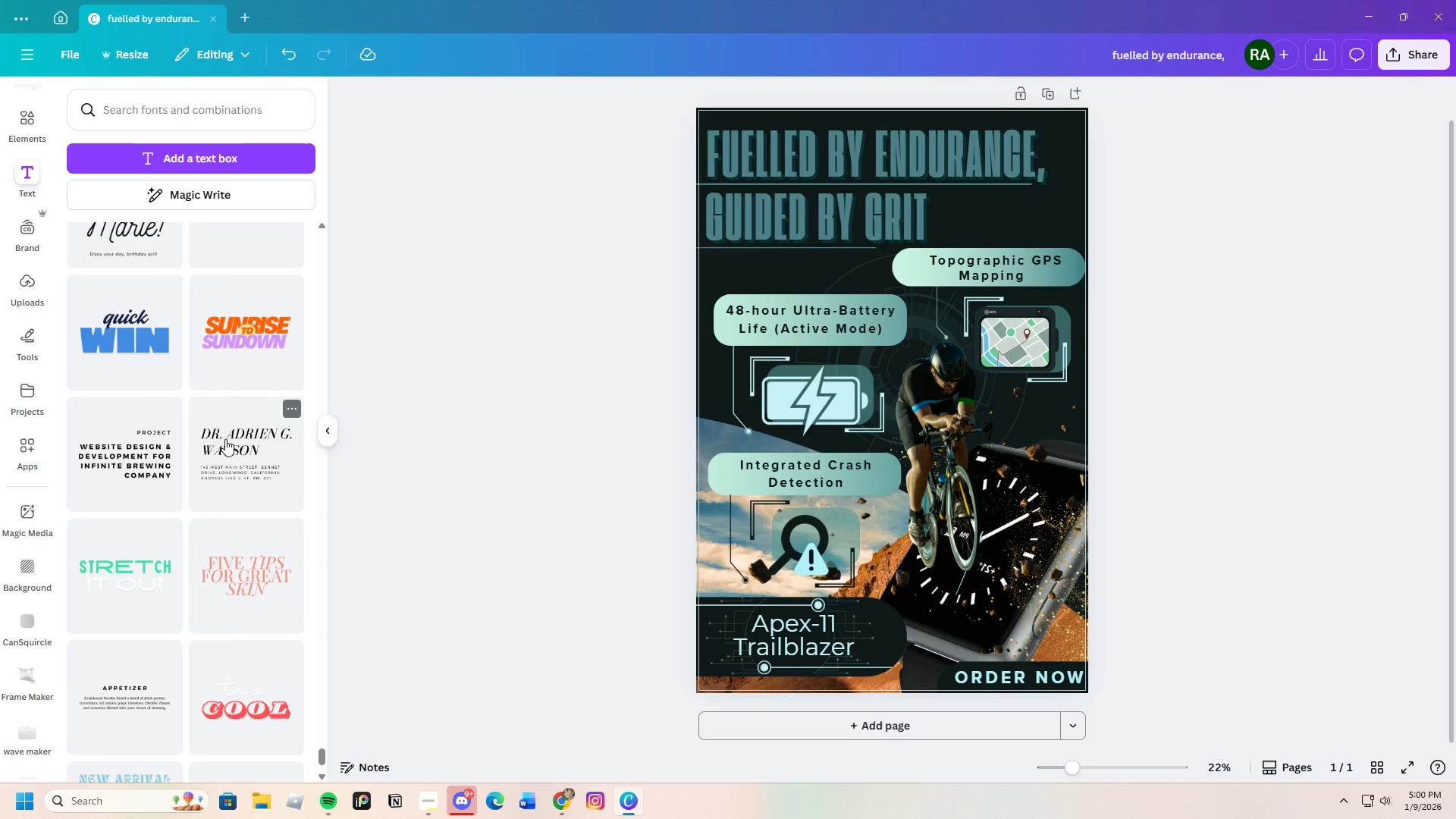 
scroll: coordinate [225, 439], scroll_direction: up, amount: 3.0
 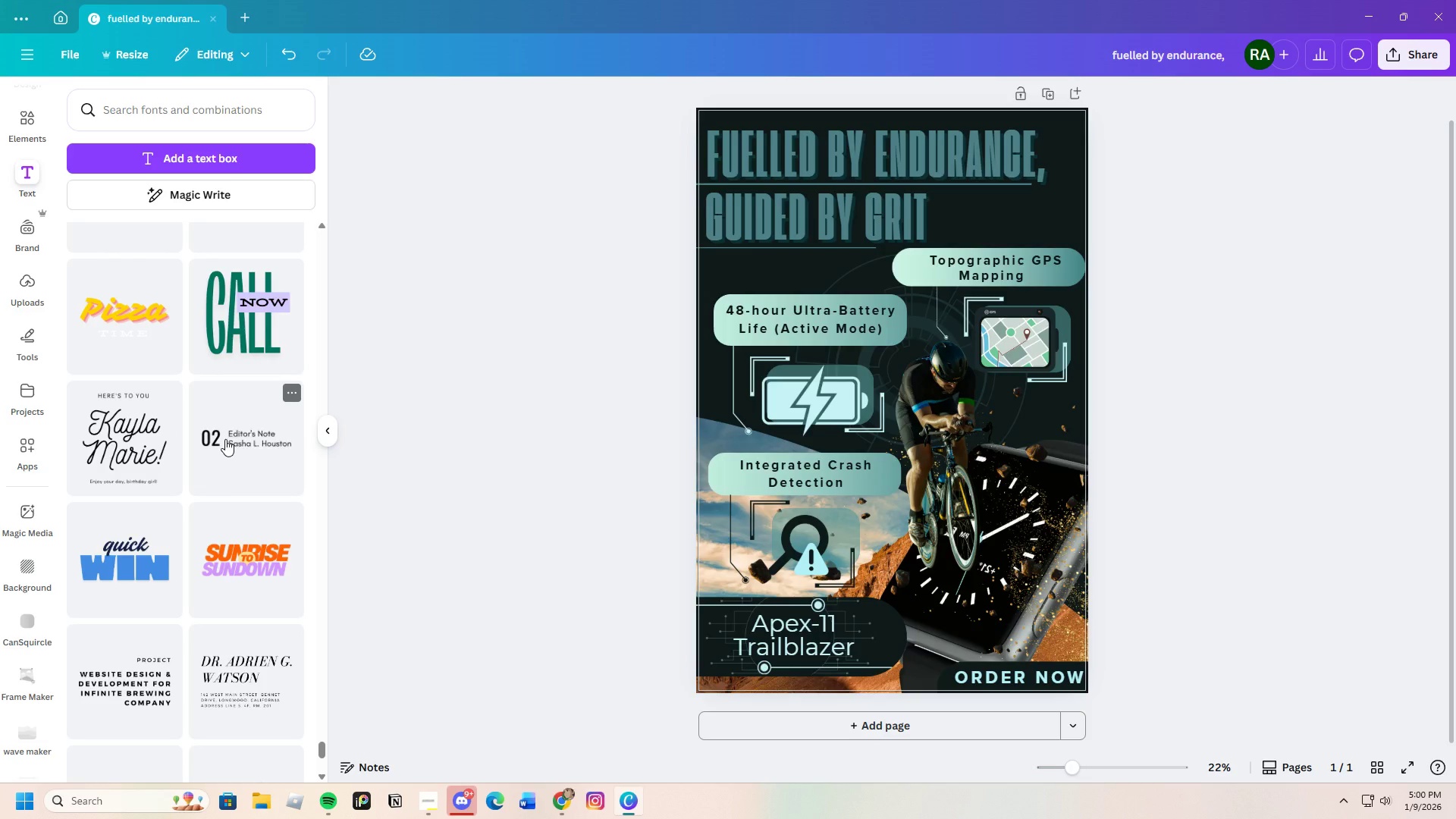 
scroll: coordinate [225, 439], scroll_direction: down, amount: 8.0
 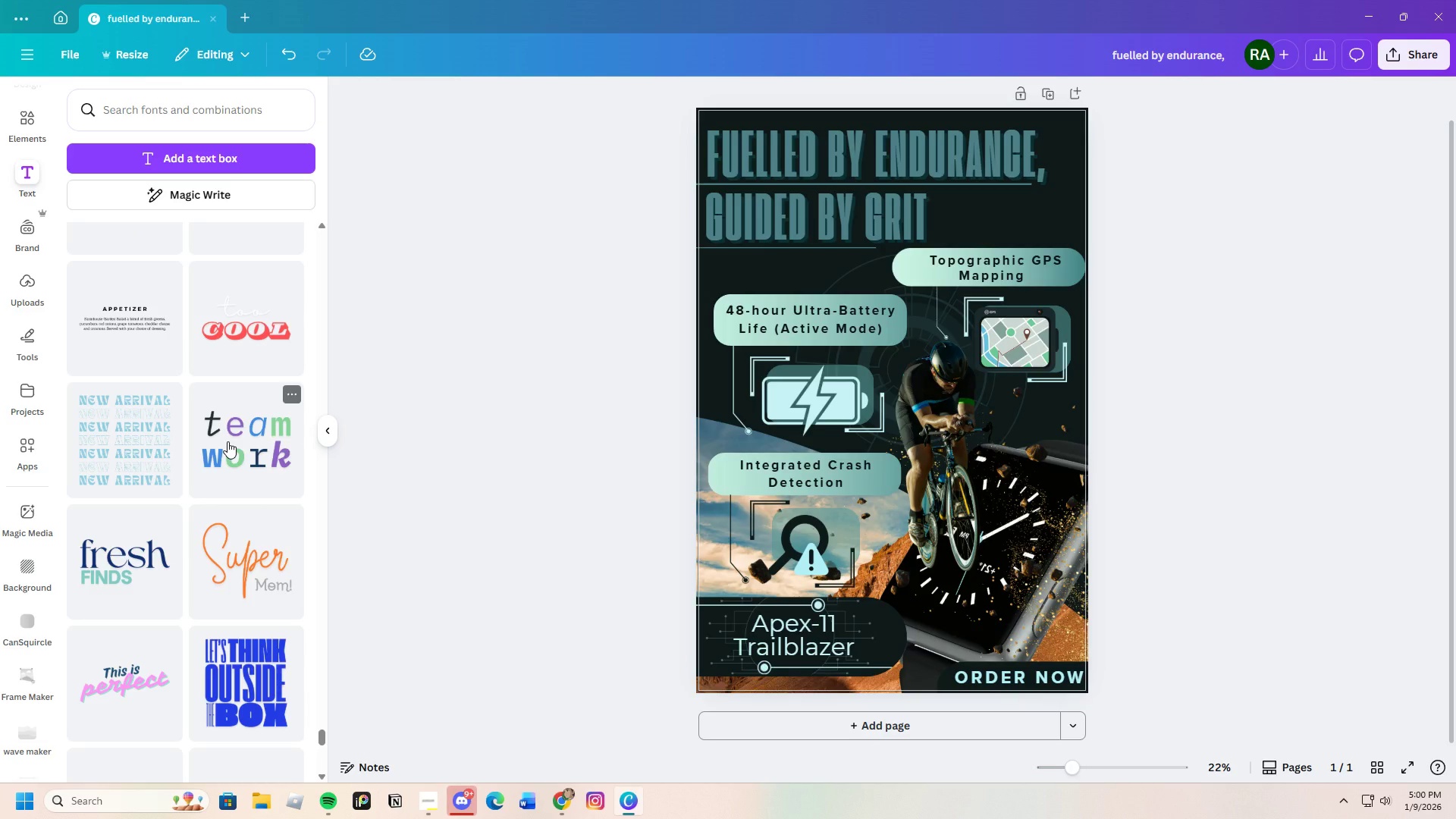 
wait(6.71)
 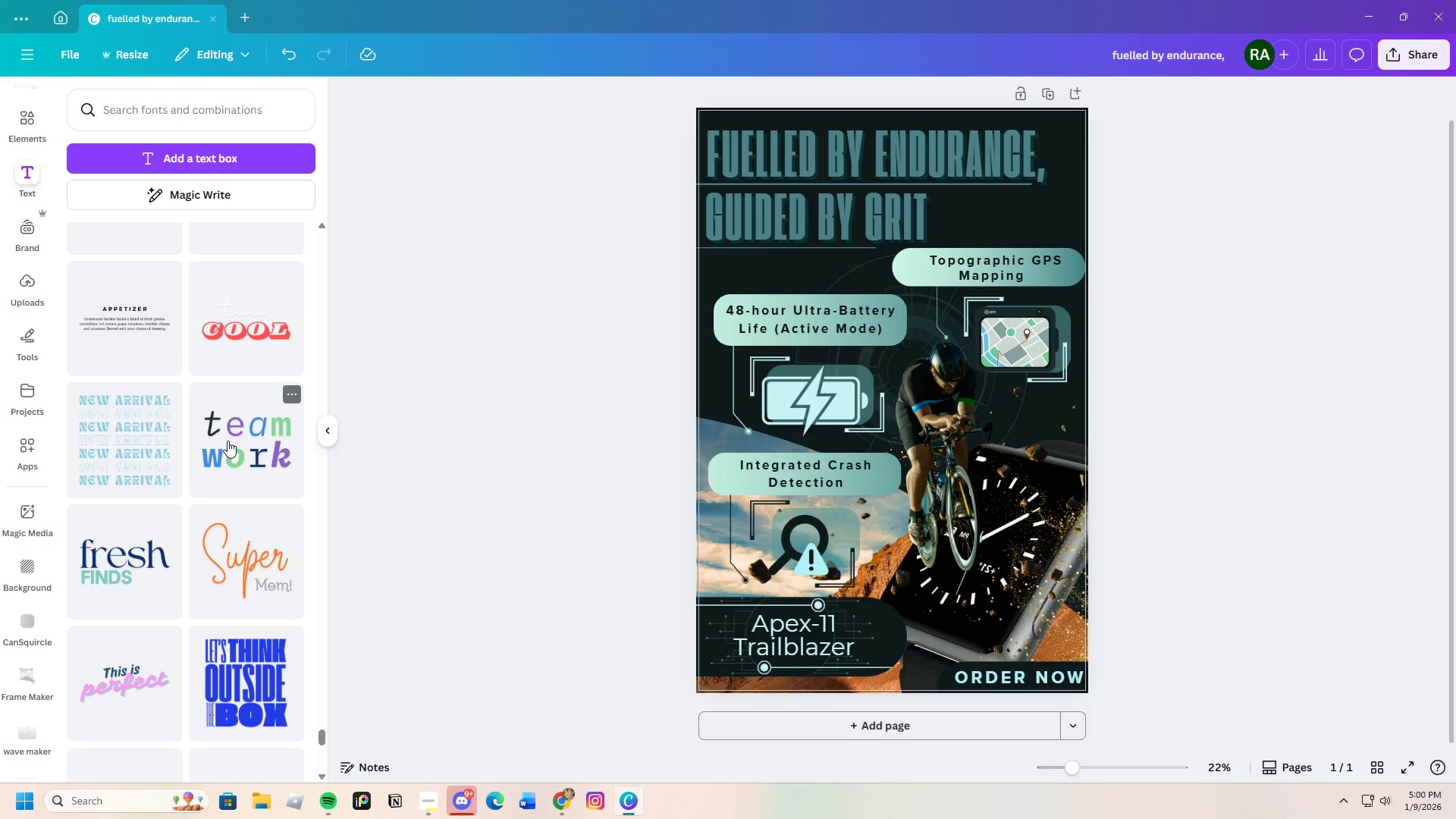 
scroll: coordinate [228, 441], scroll_direction: down, amount: 3.0
 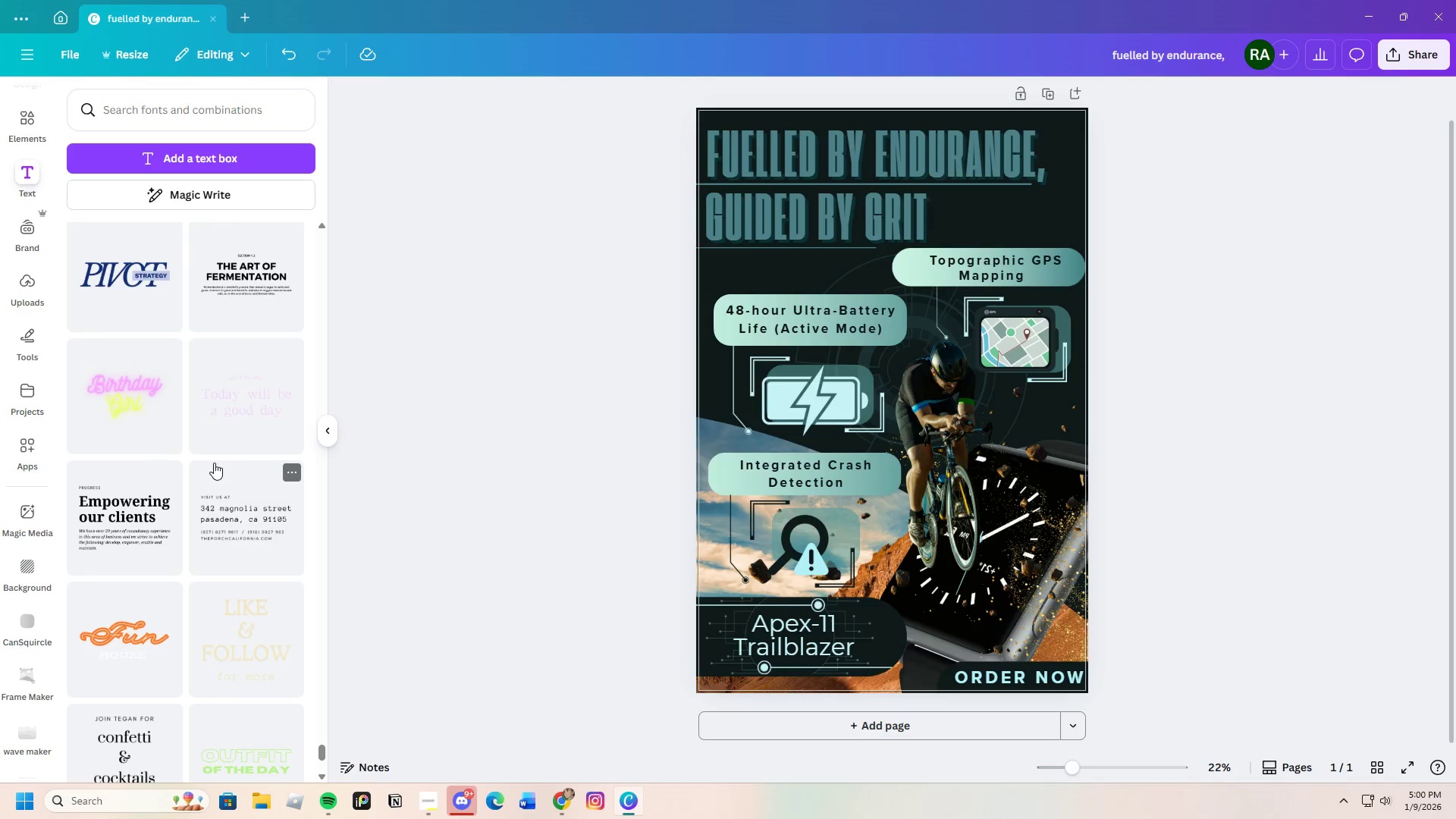 
scroll: coordinate [207, 464], scroll_direction: up, amount: 1.0
 